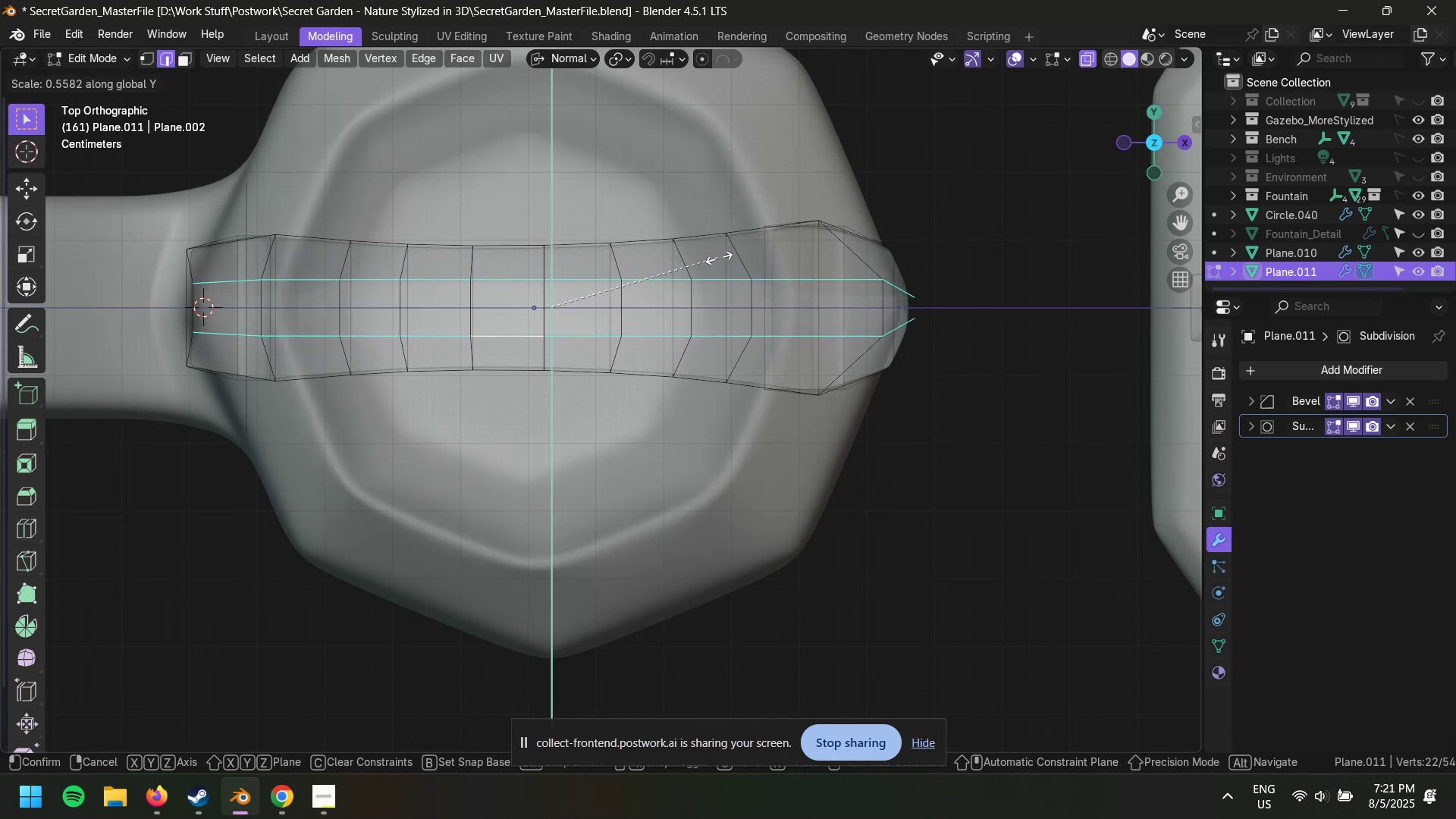 
left_click([758, 284])
 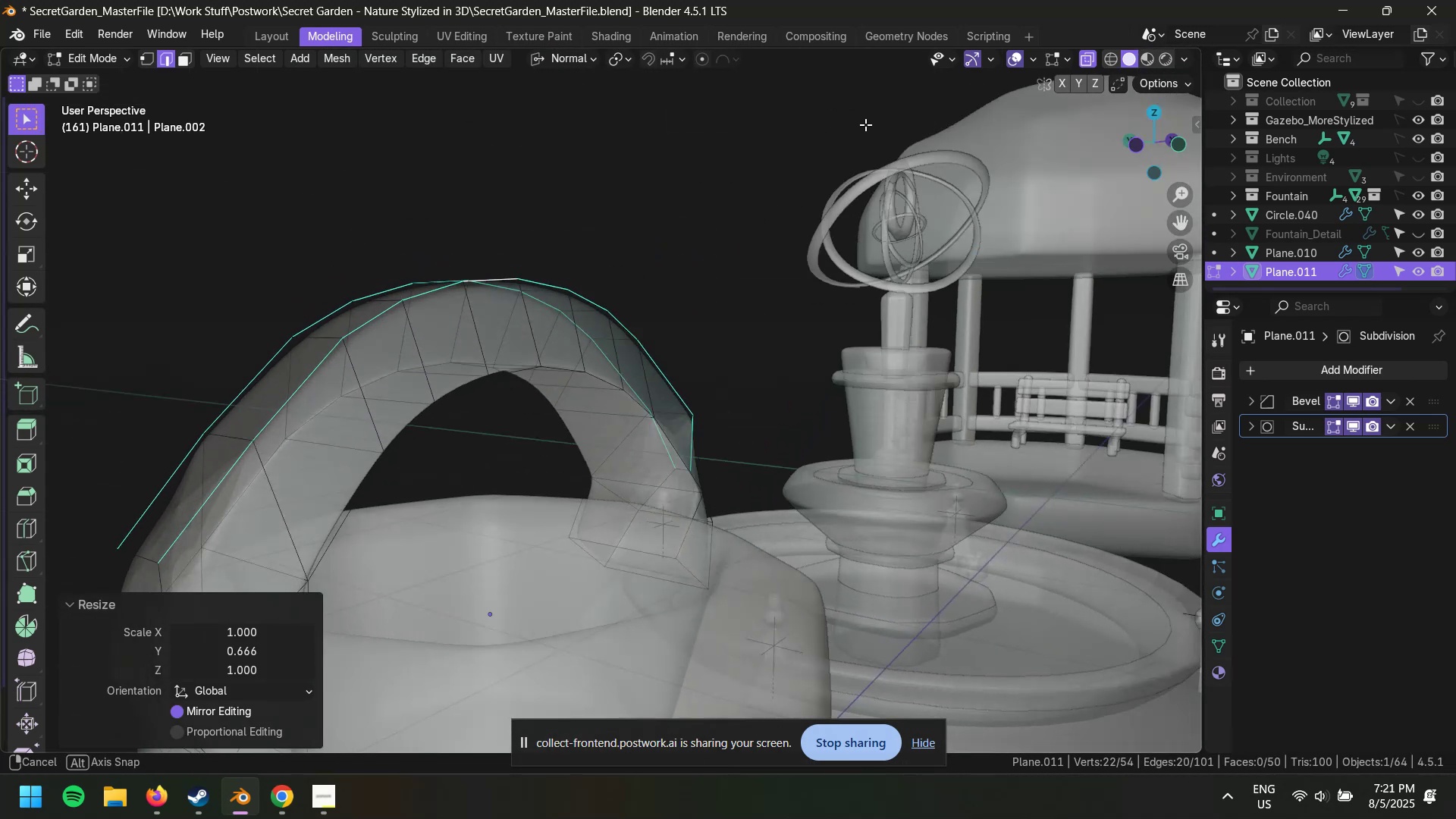 
hold_key(key=AltLeft, duration=0.46)
 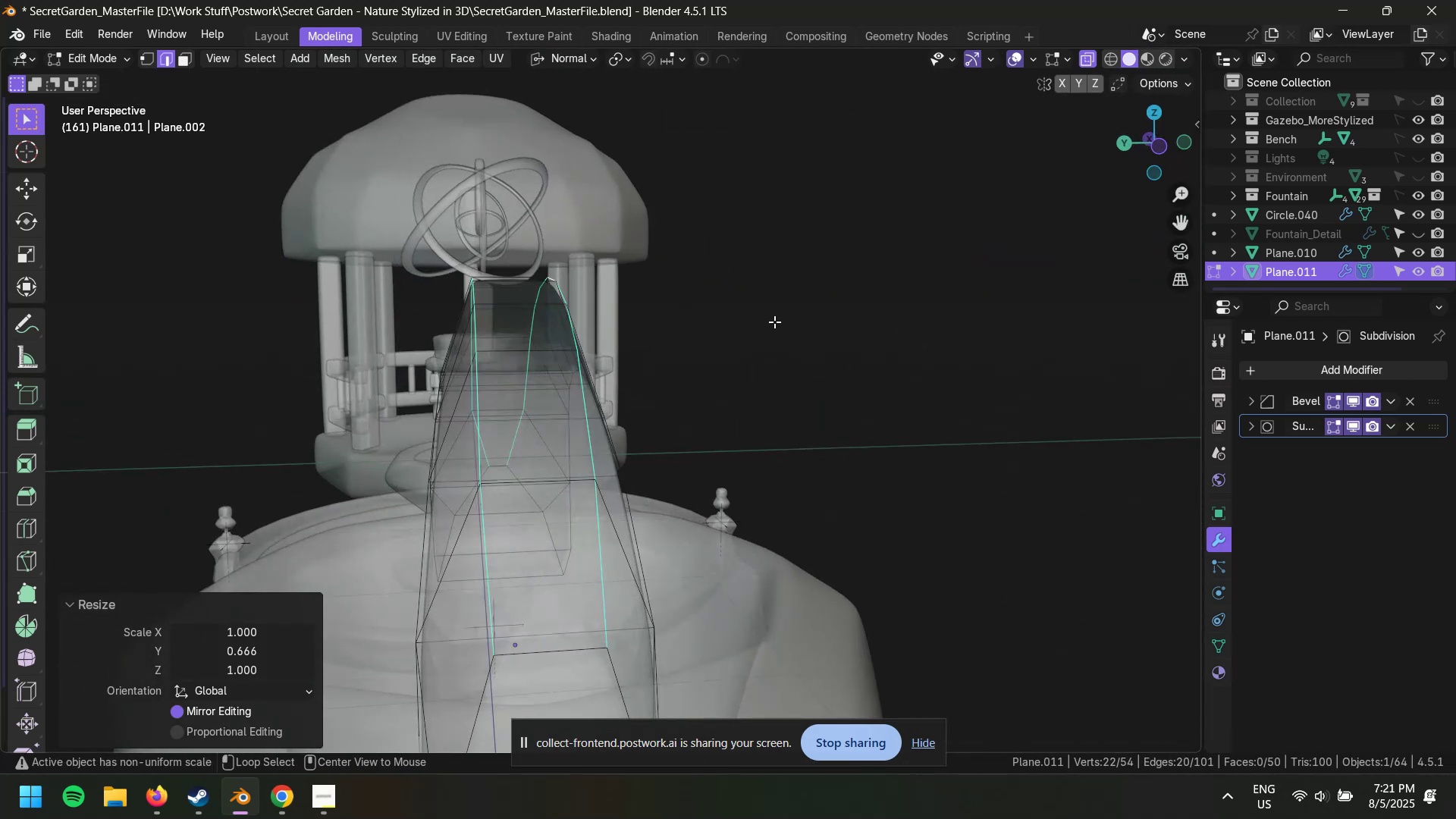 
key(Alt+Control+ControlLeft)
 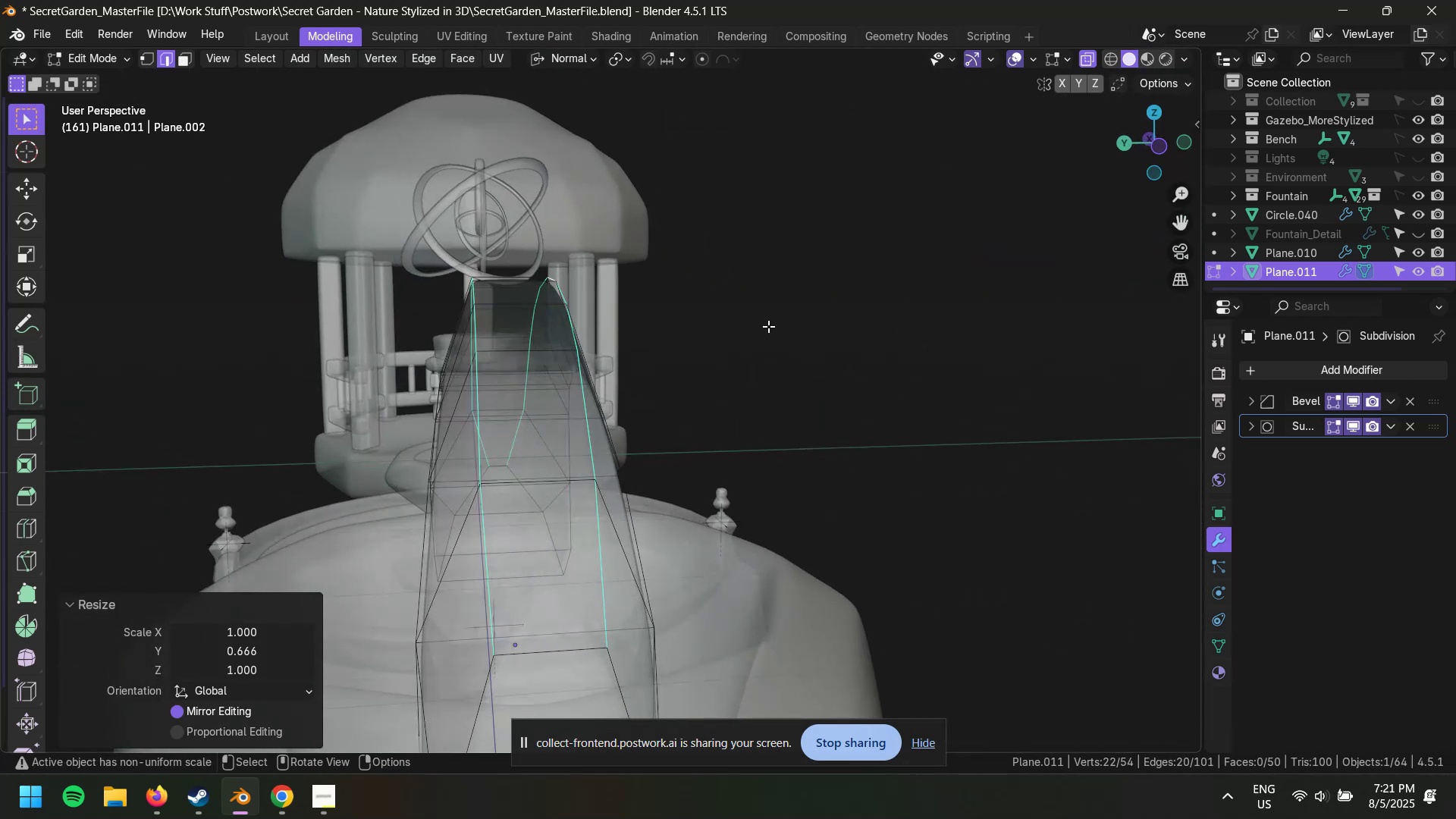 
key(Alt+Z)
 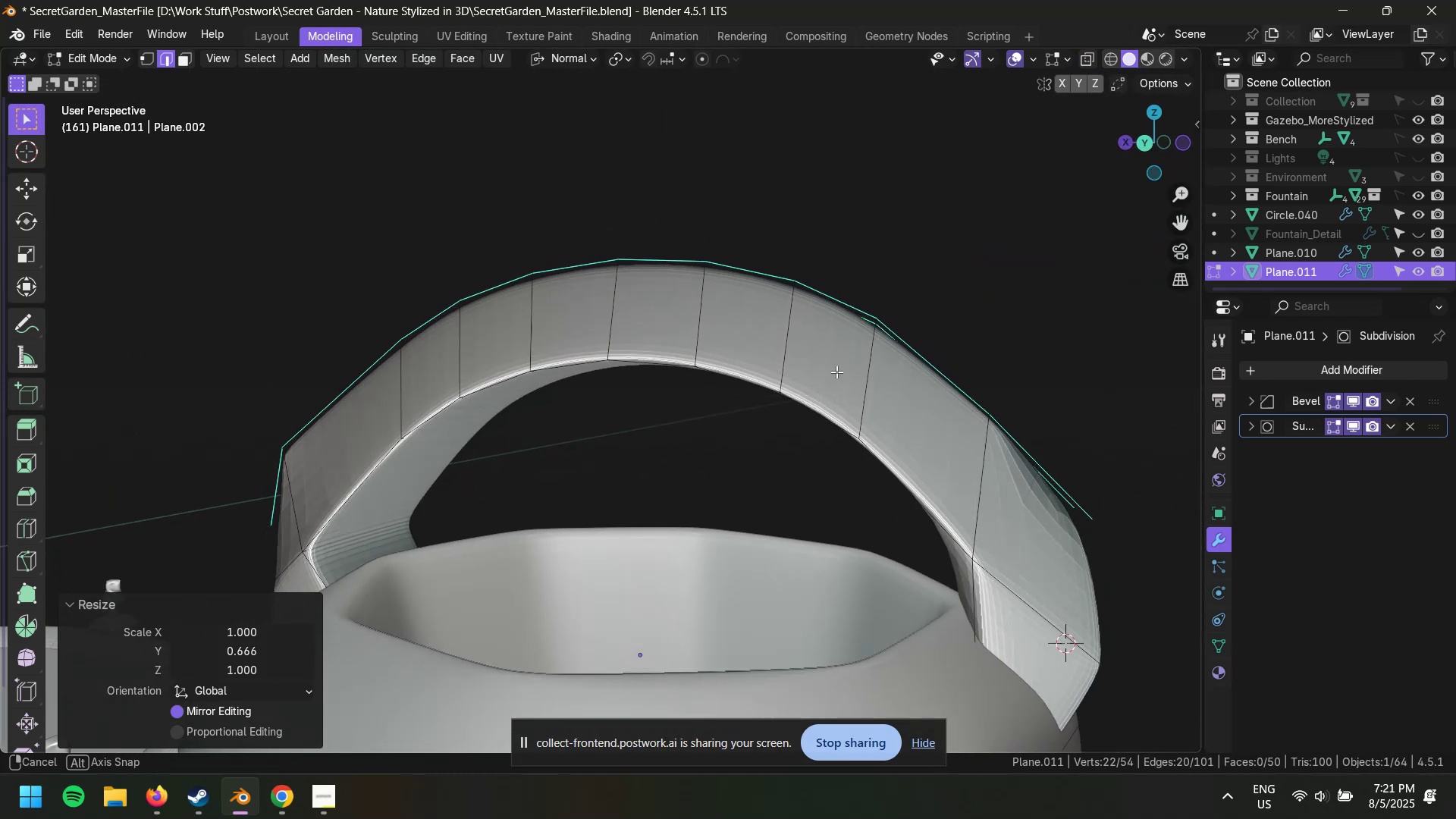 
key(Control+Z)
 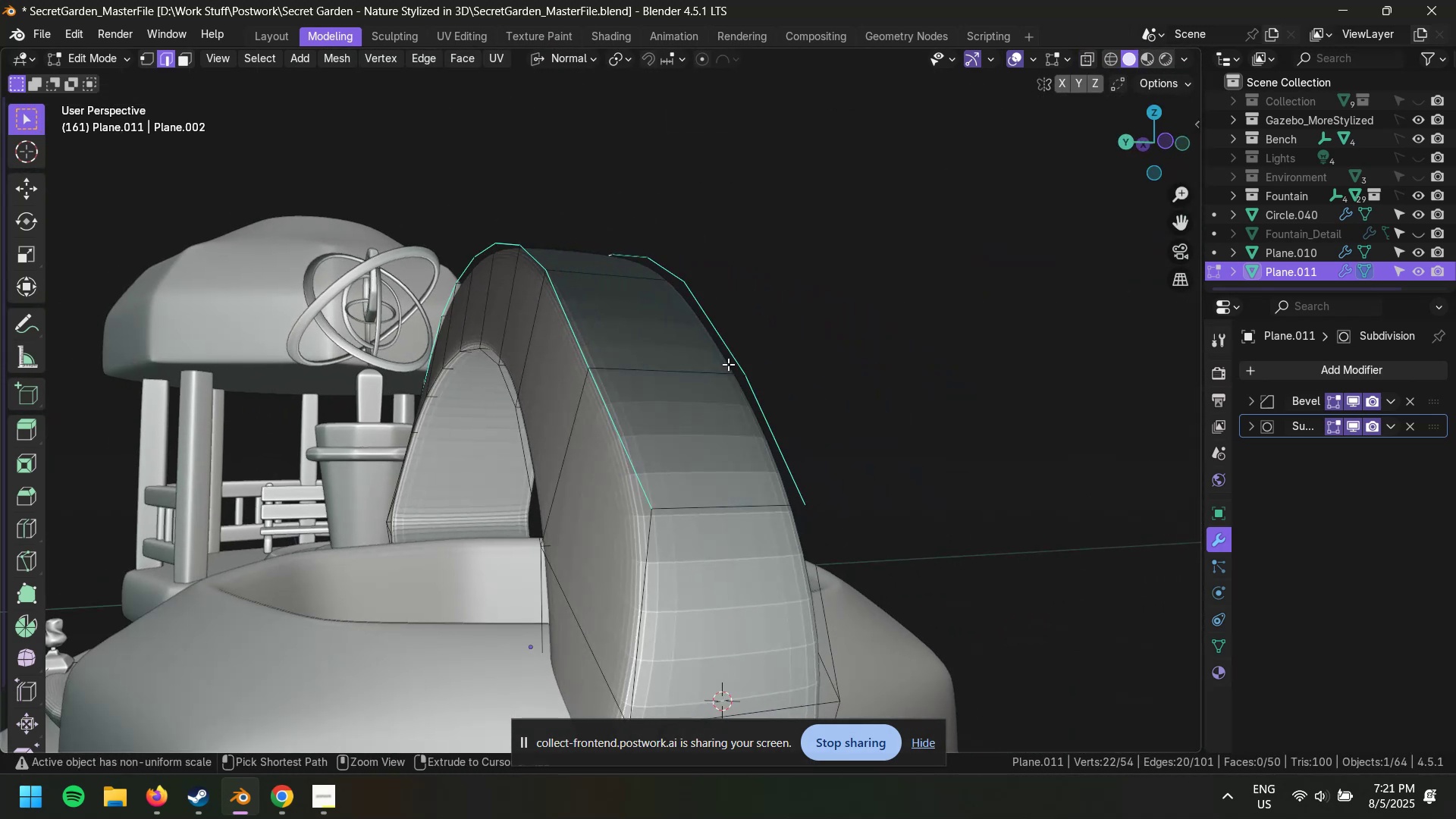 
key(Control+Shift+Z)
 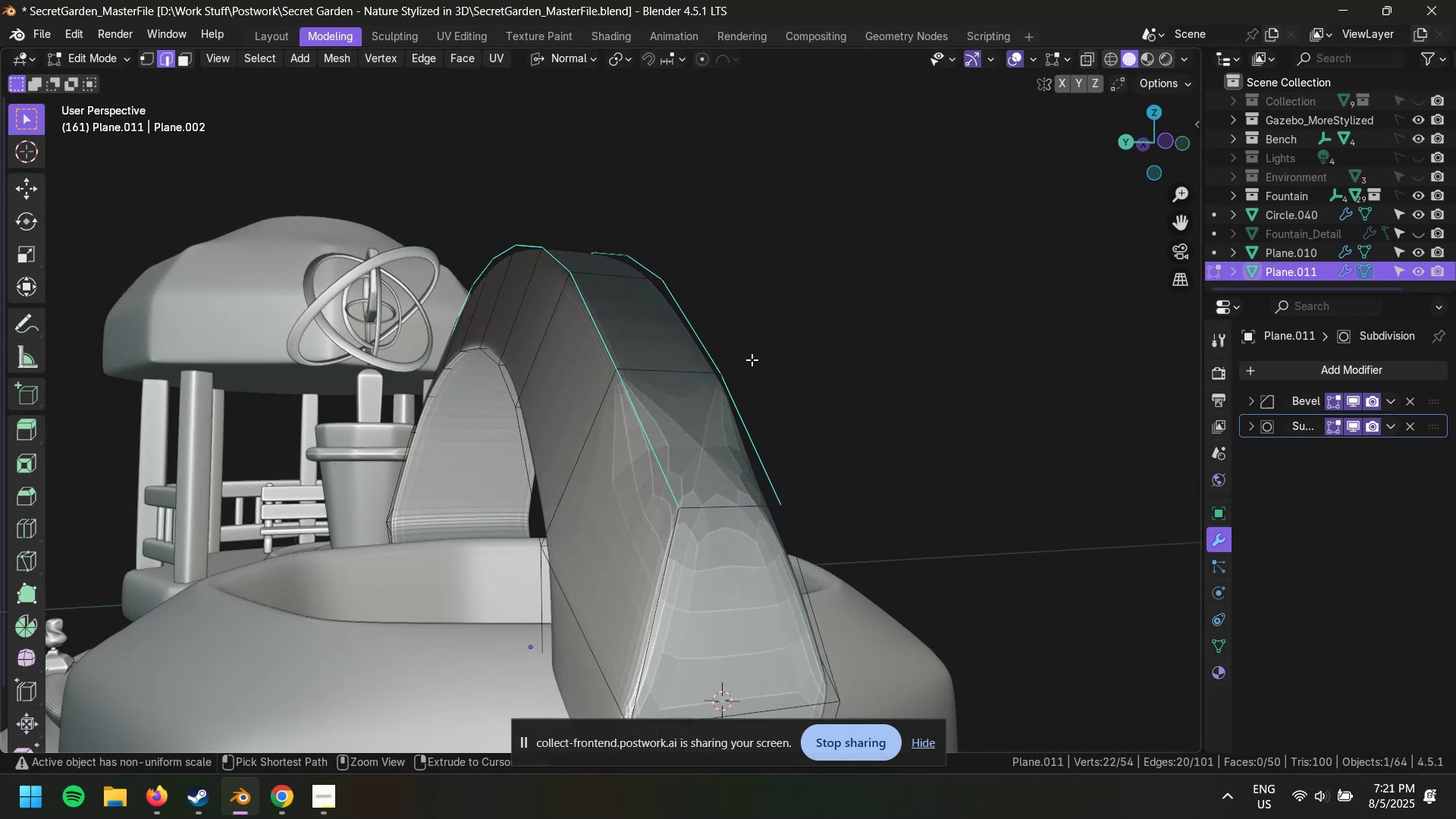 
key(Control+Z)
 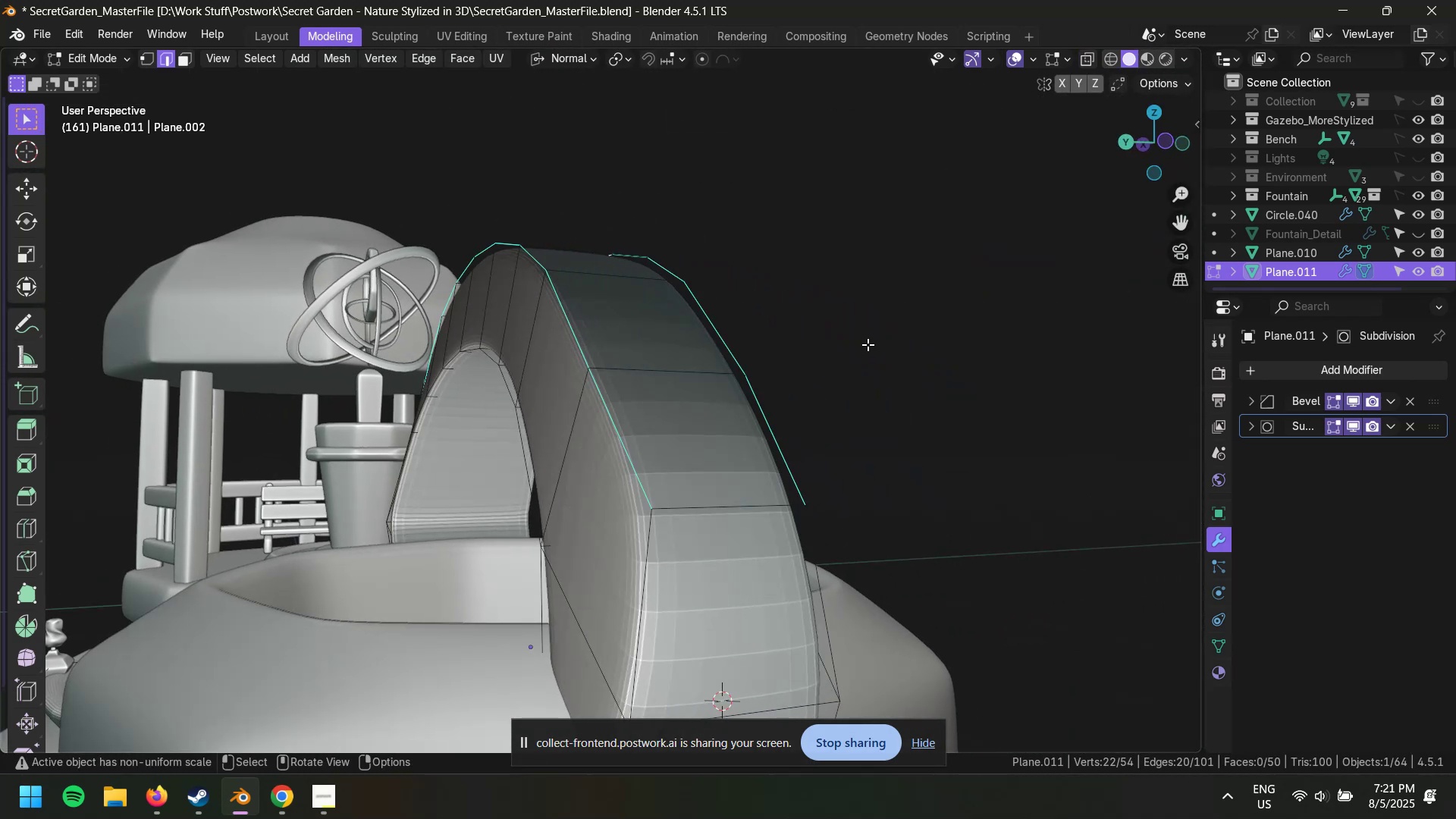 
type(syy)
 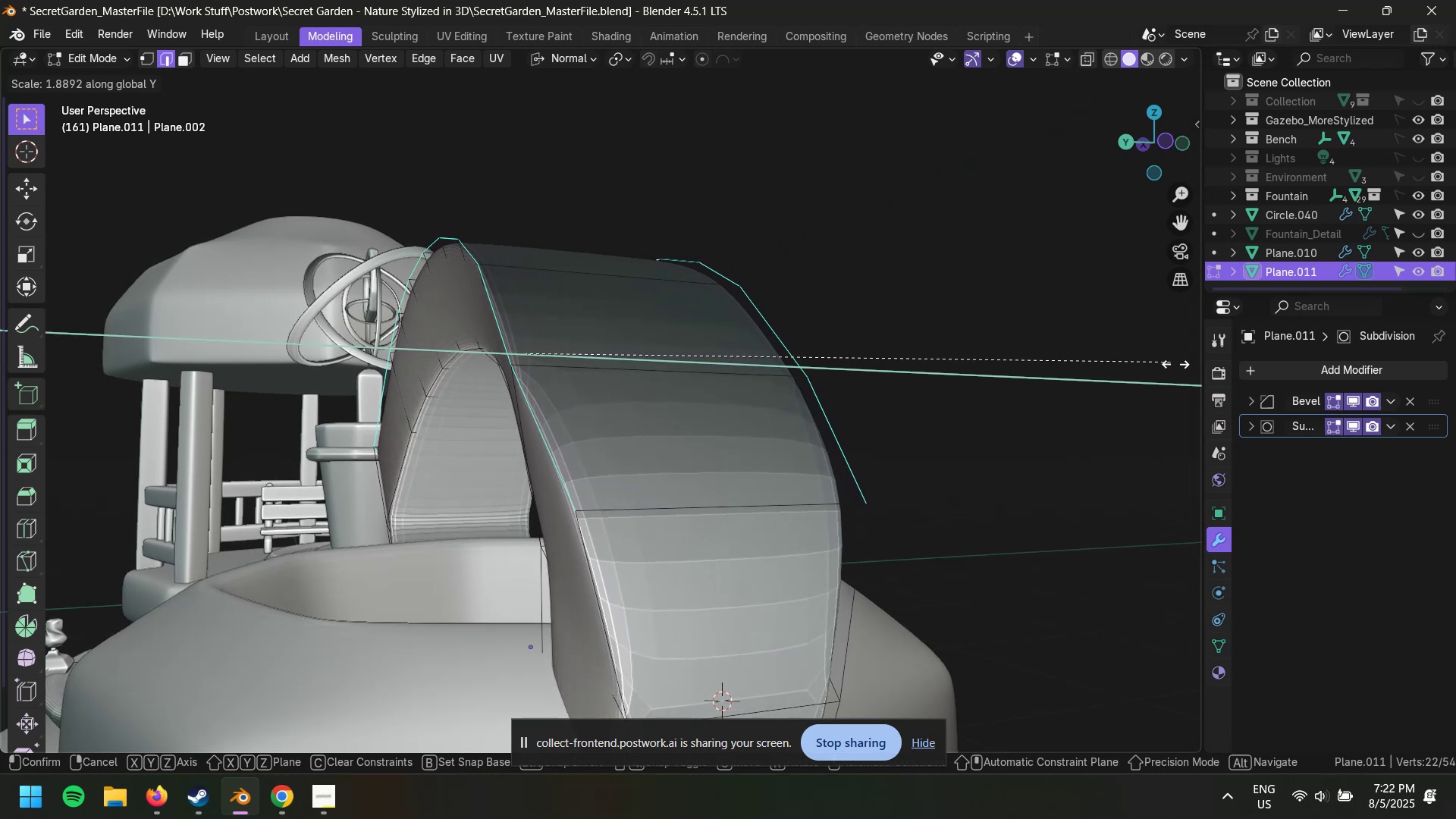 
wait(7.85)
 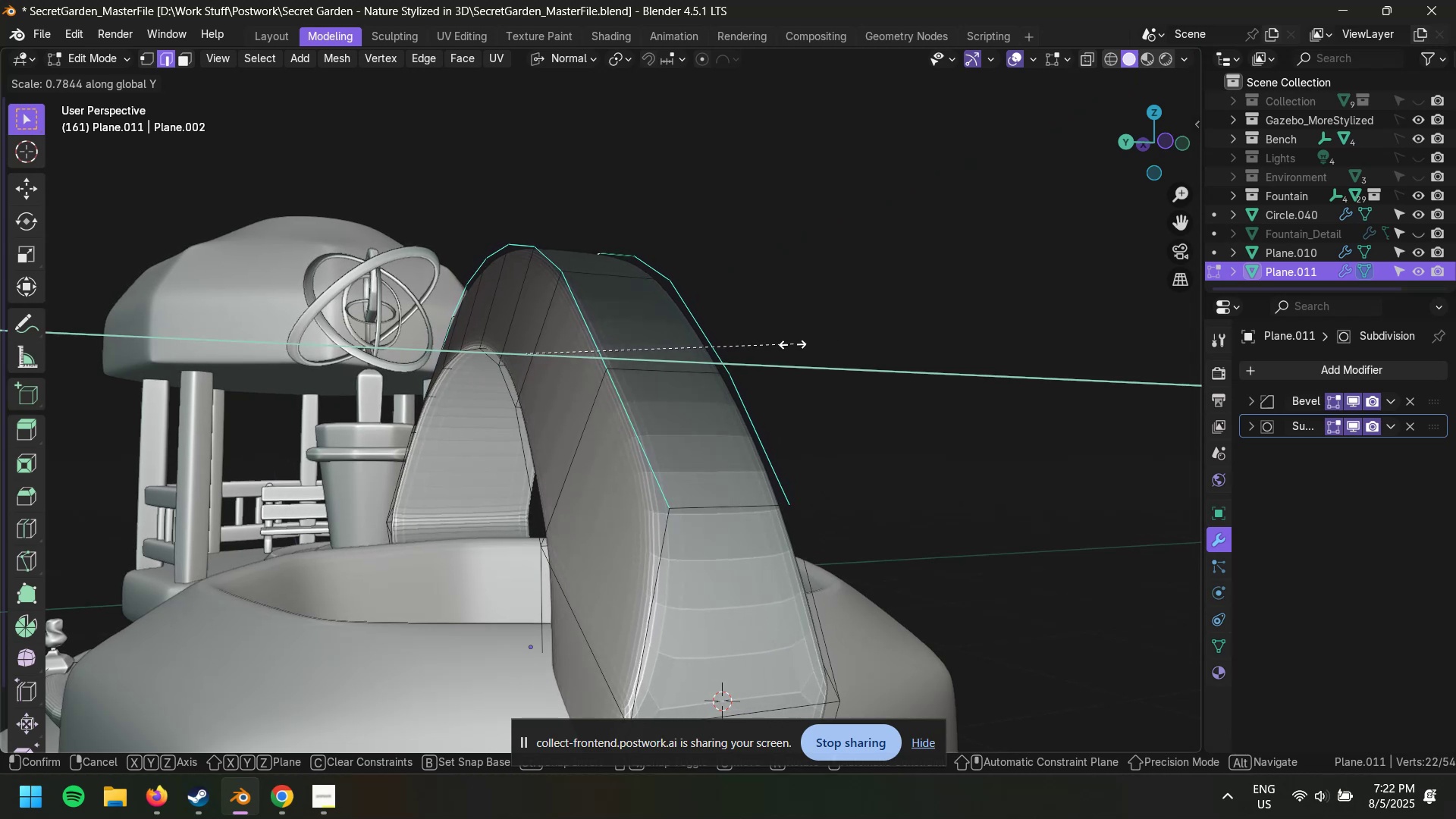 
key(Escape)
 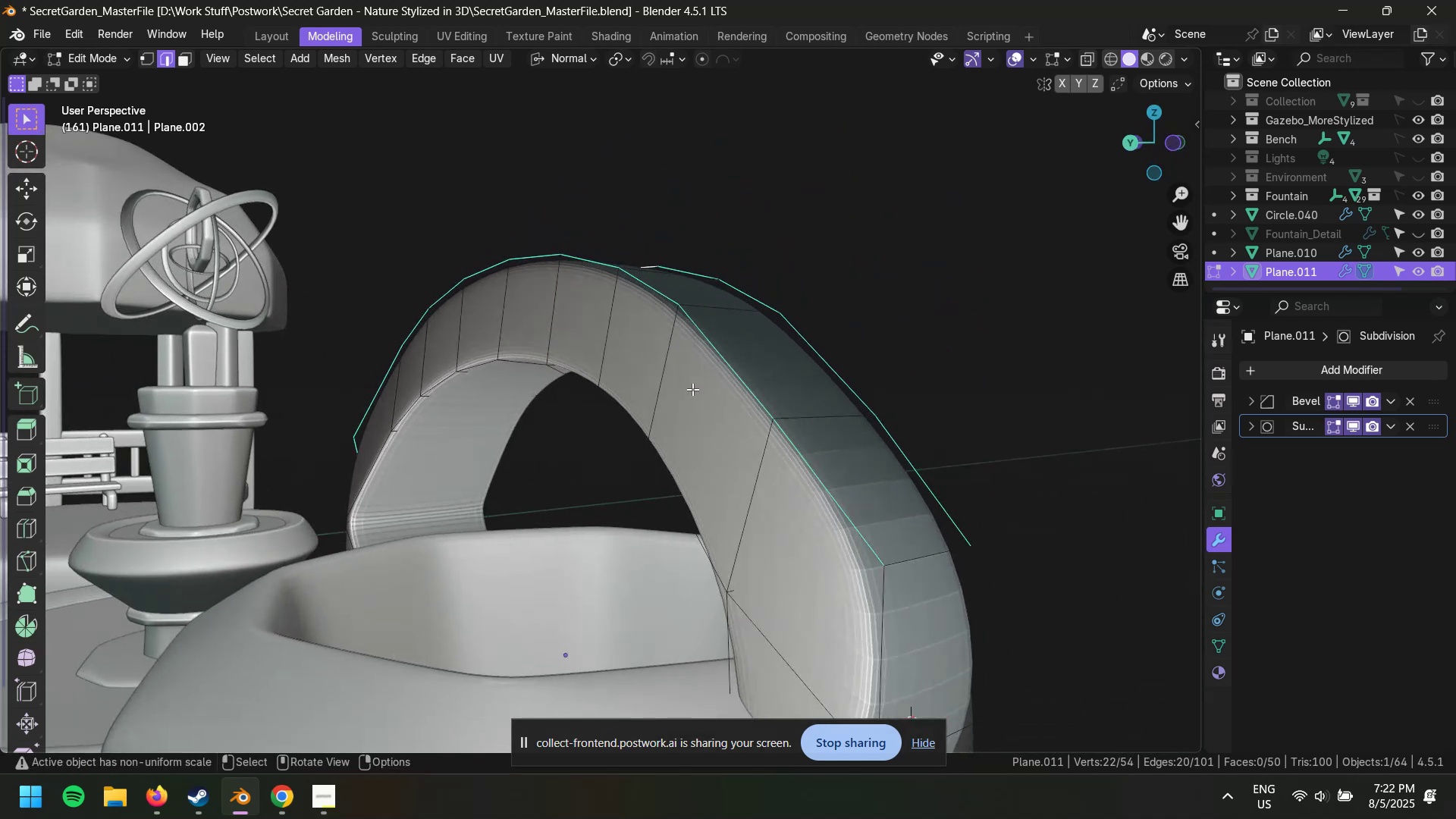 
left_click([1015, 334])
 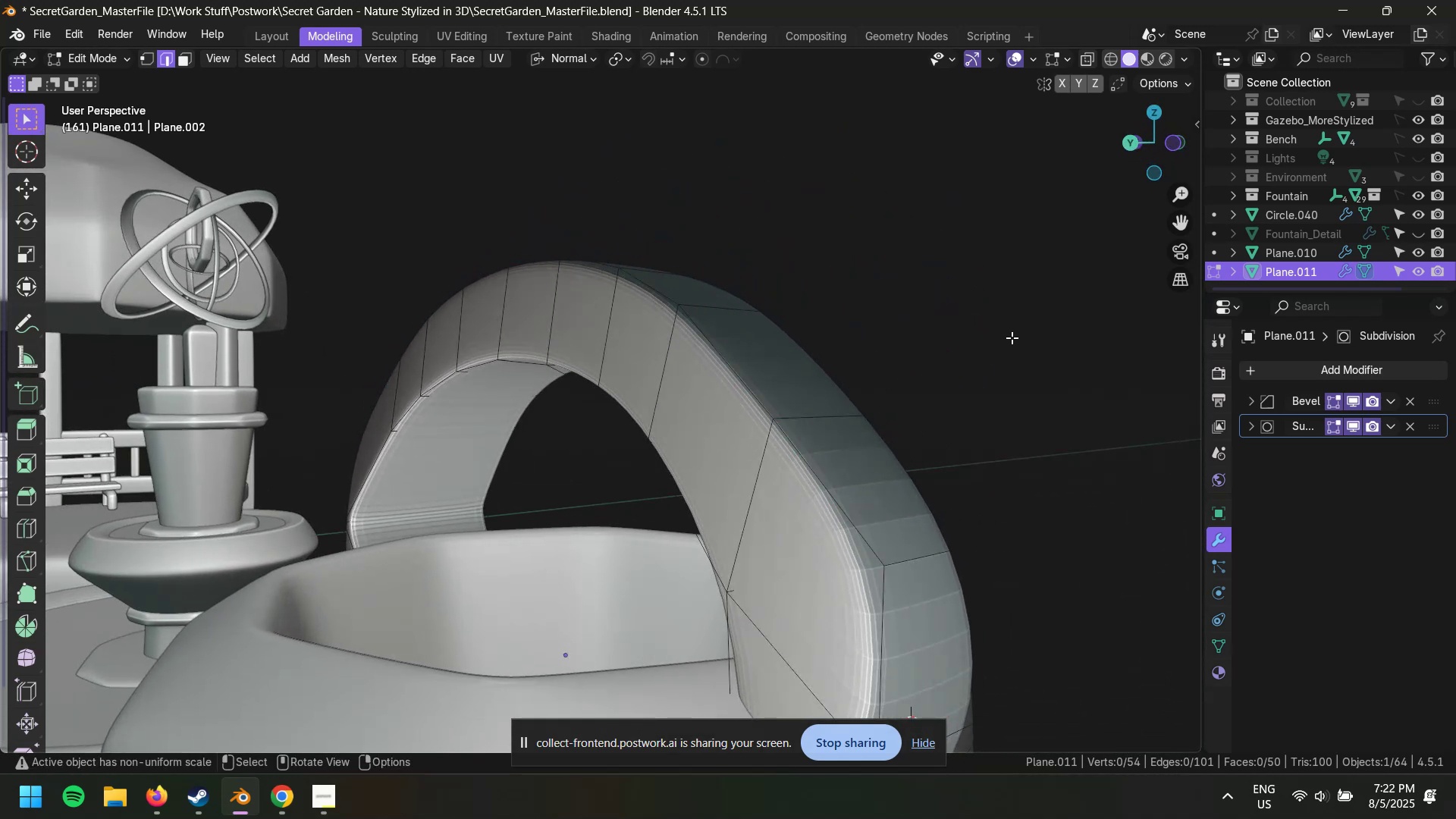 
type(asyy)
 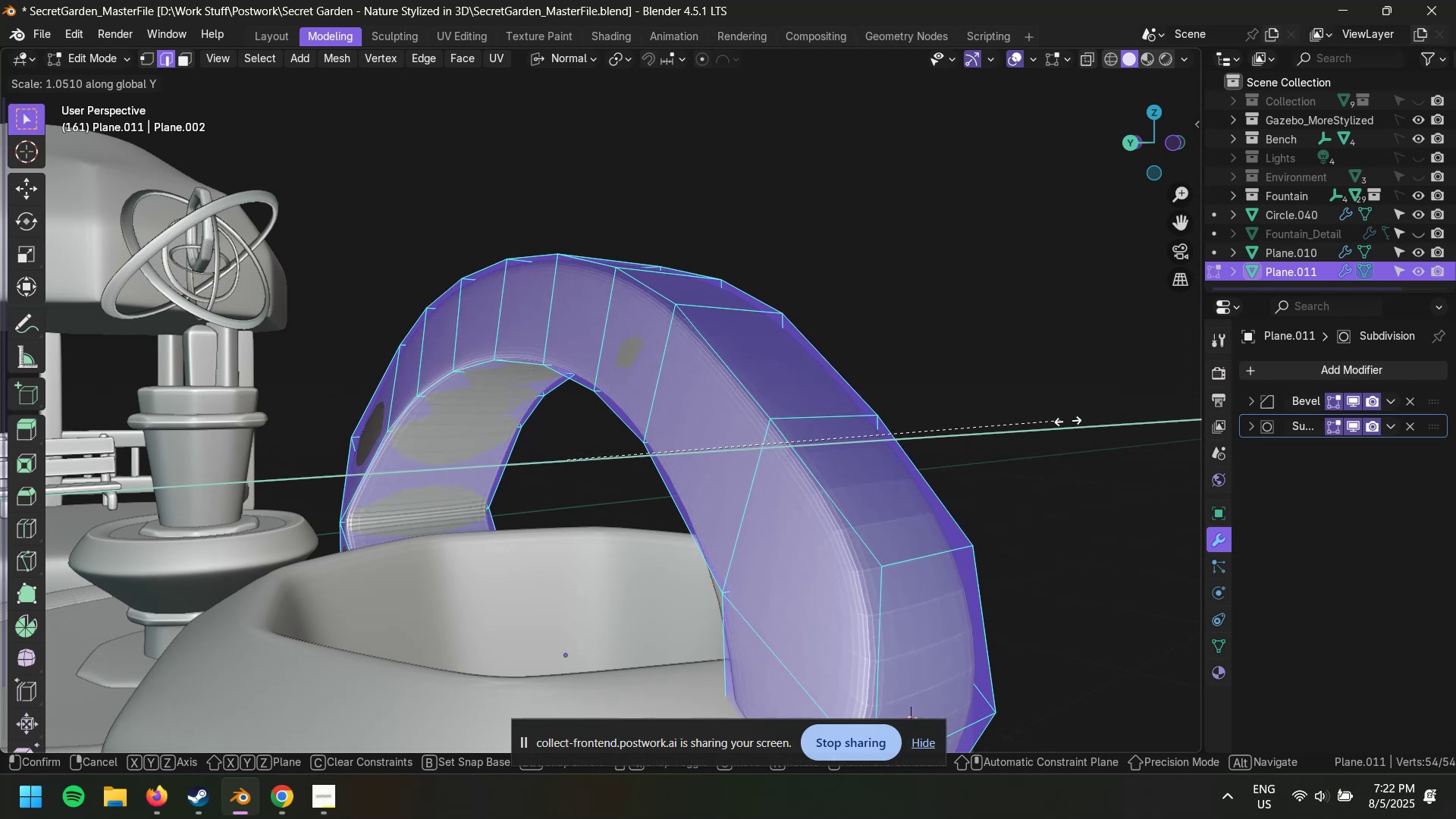 
wait(21.12)
 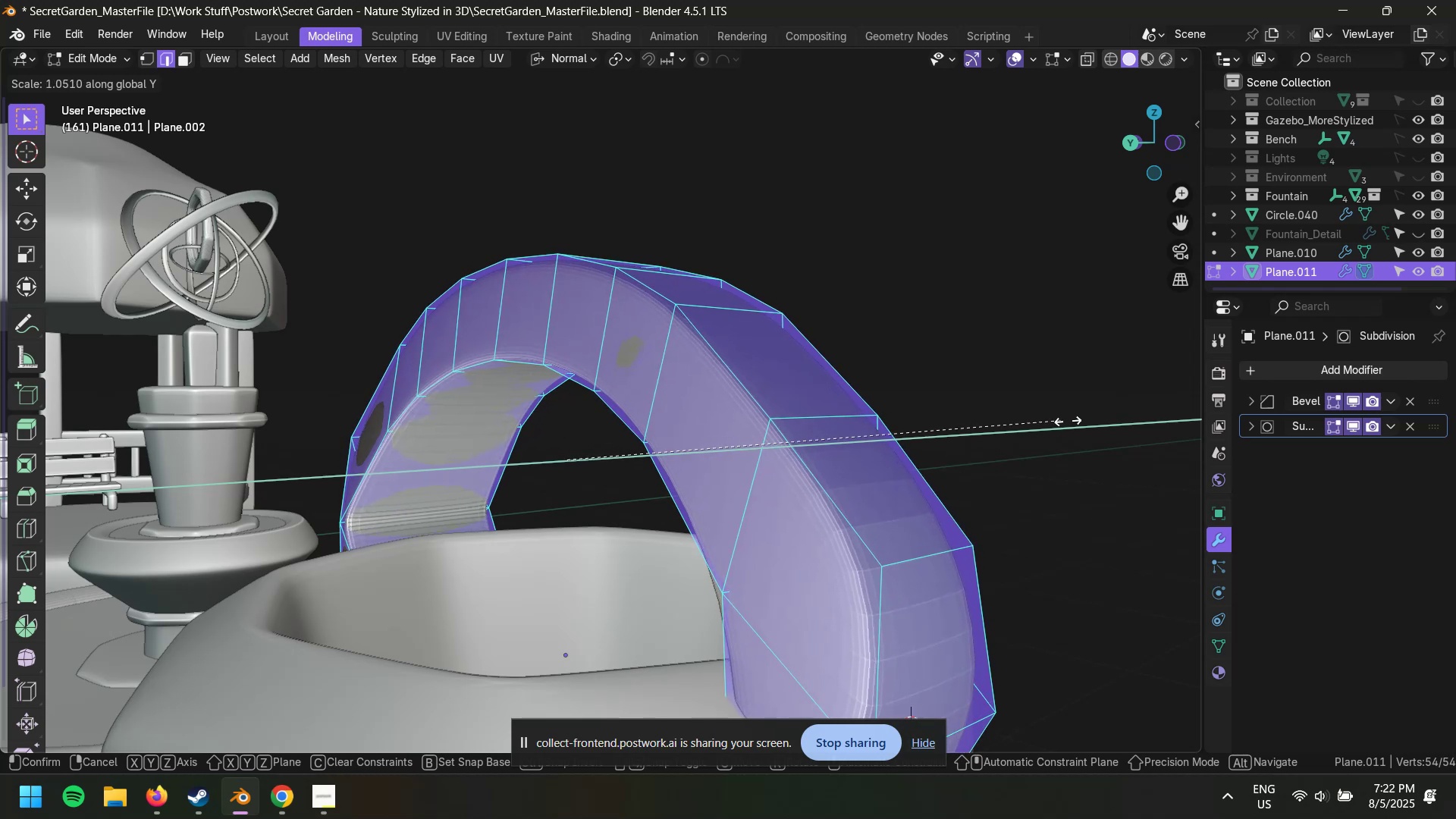 
key(Escape)
 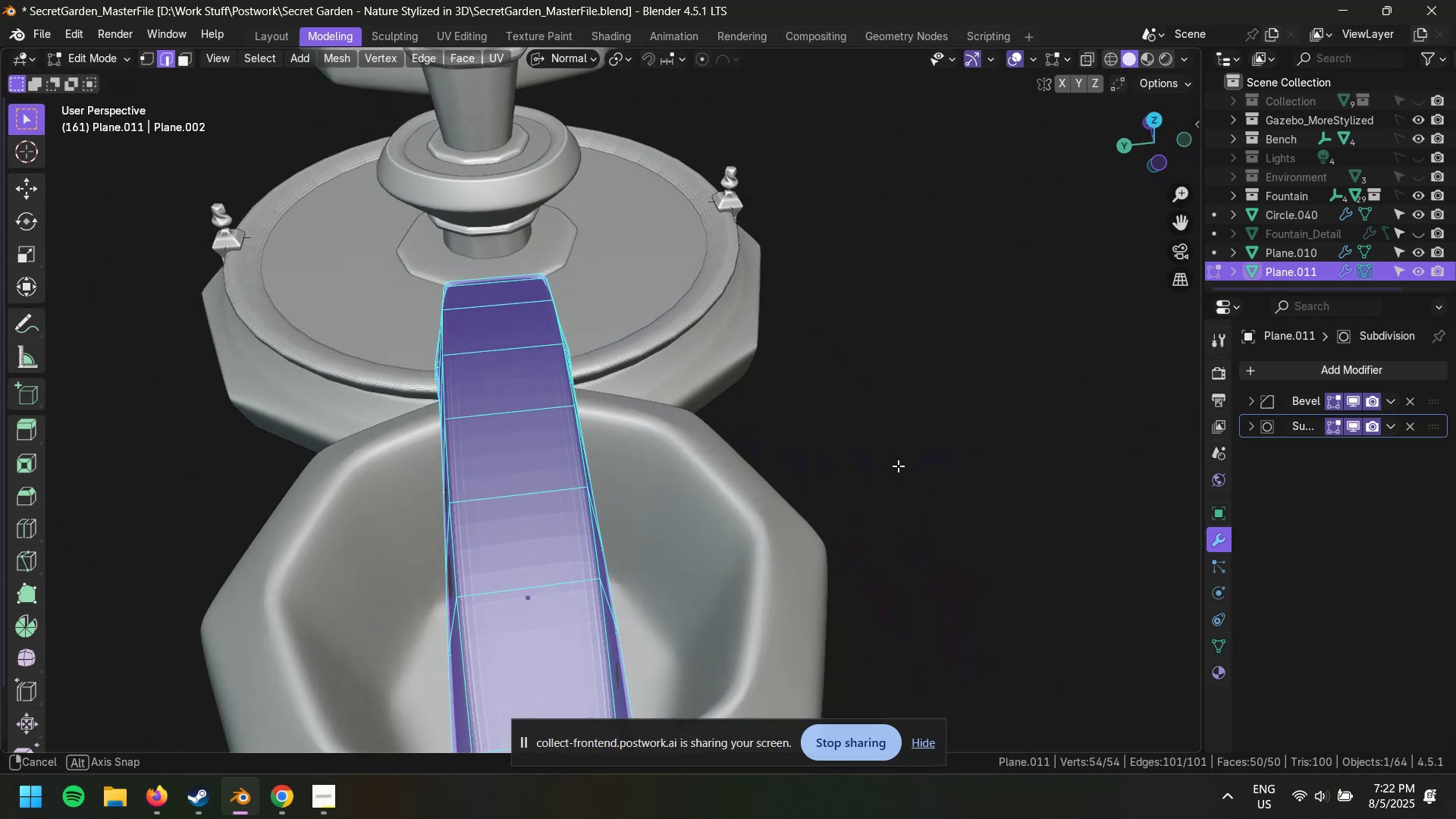 
key(2)
 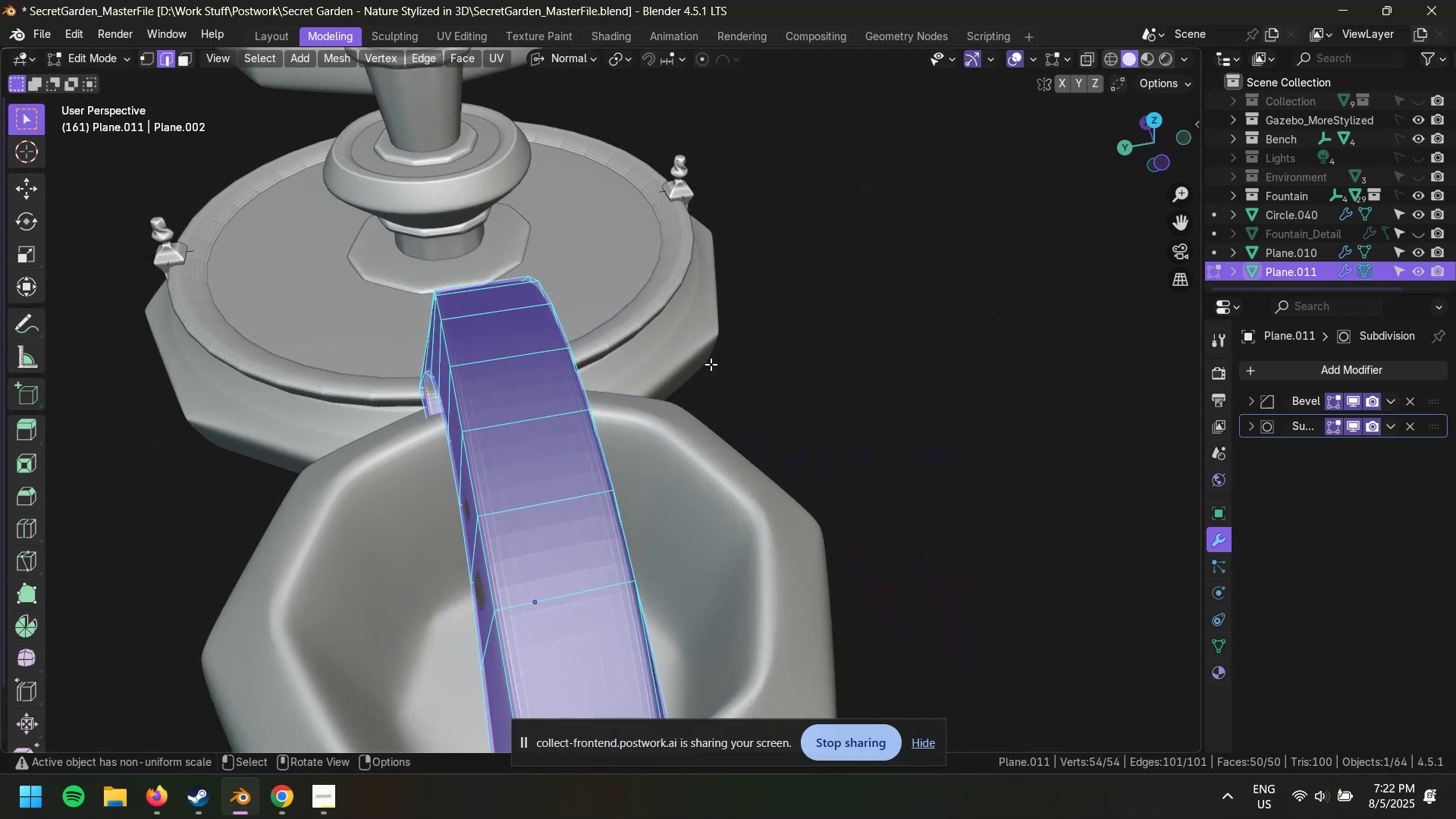 
left_click([733, 347])
 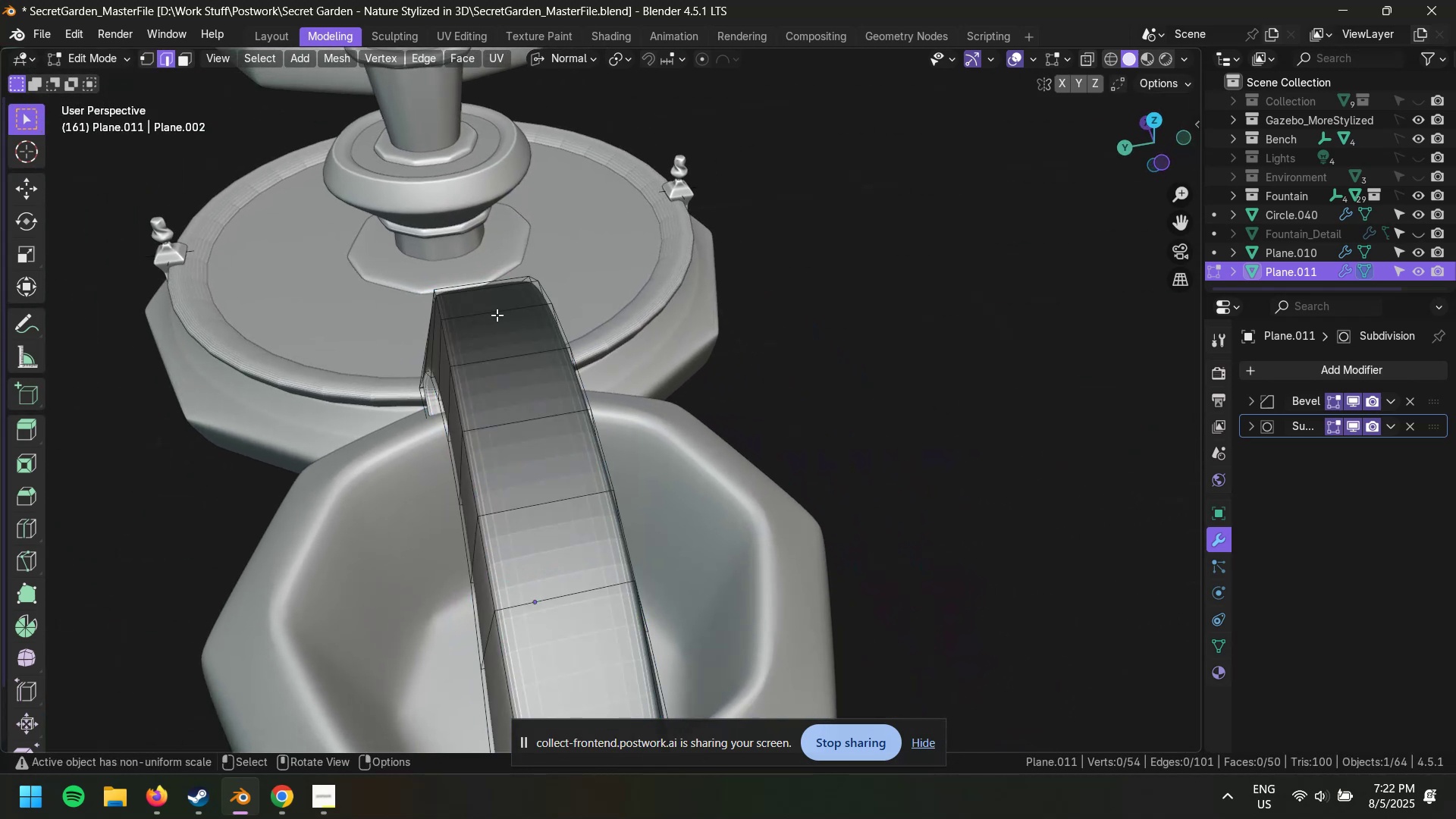 
hold_key(key=AltLeft, duration=0.49)
left_click([498, 314])
 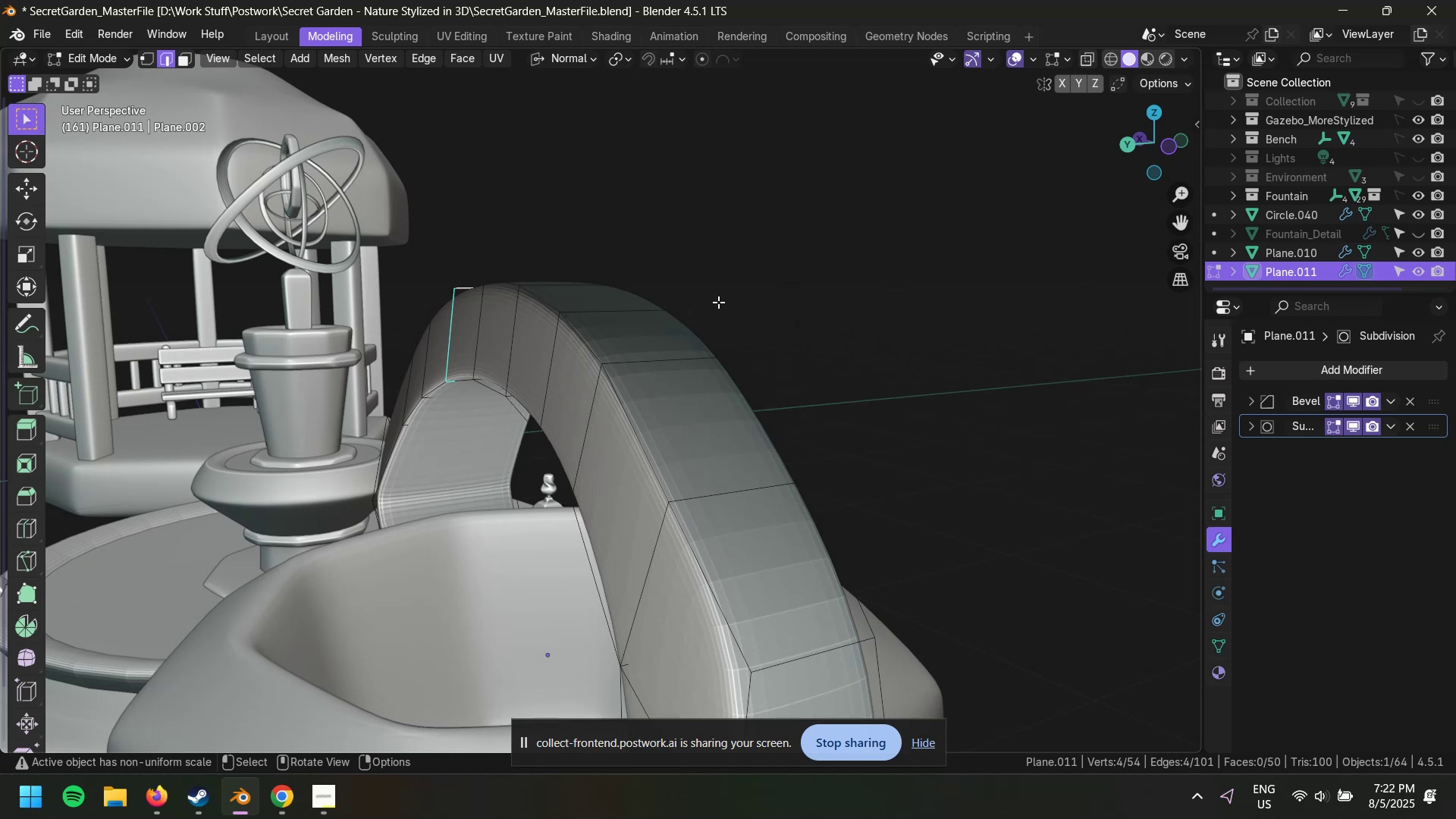 
double_click([706, 61])
 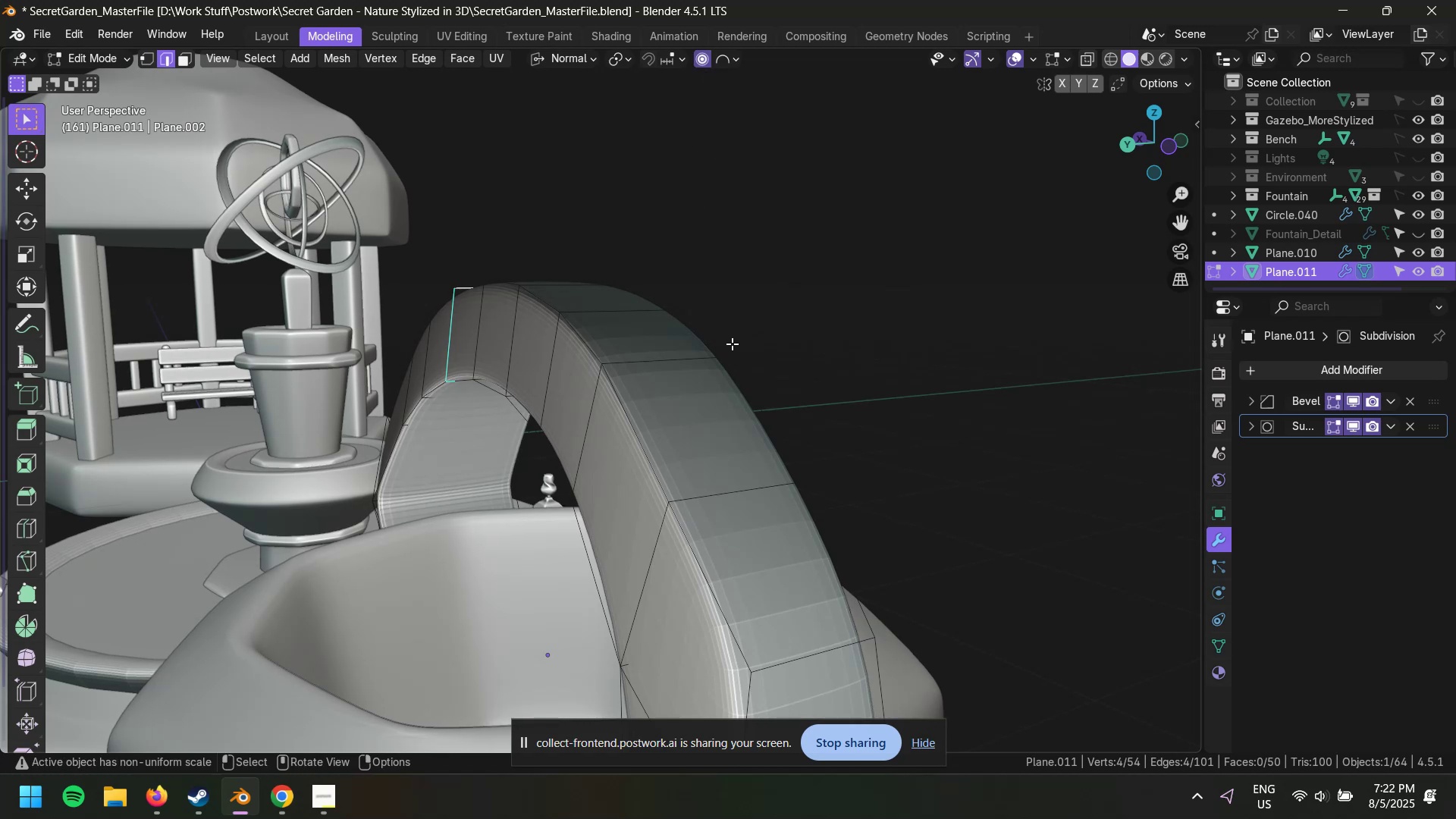 
scroll: coordinate [730, 372], scroll_direction: down, amount: 4.0
 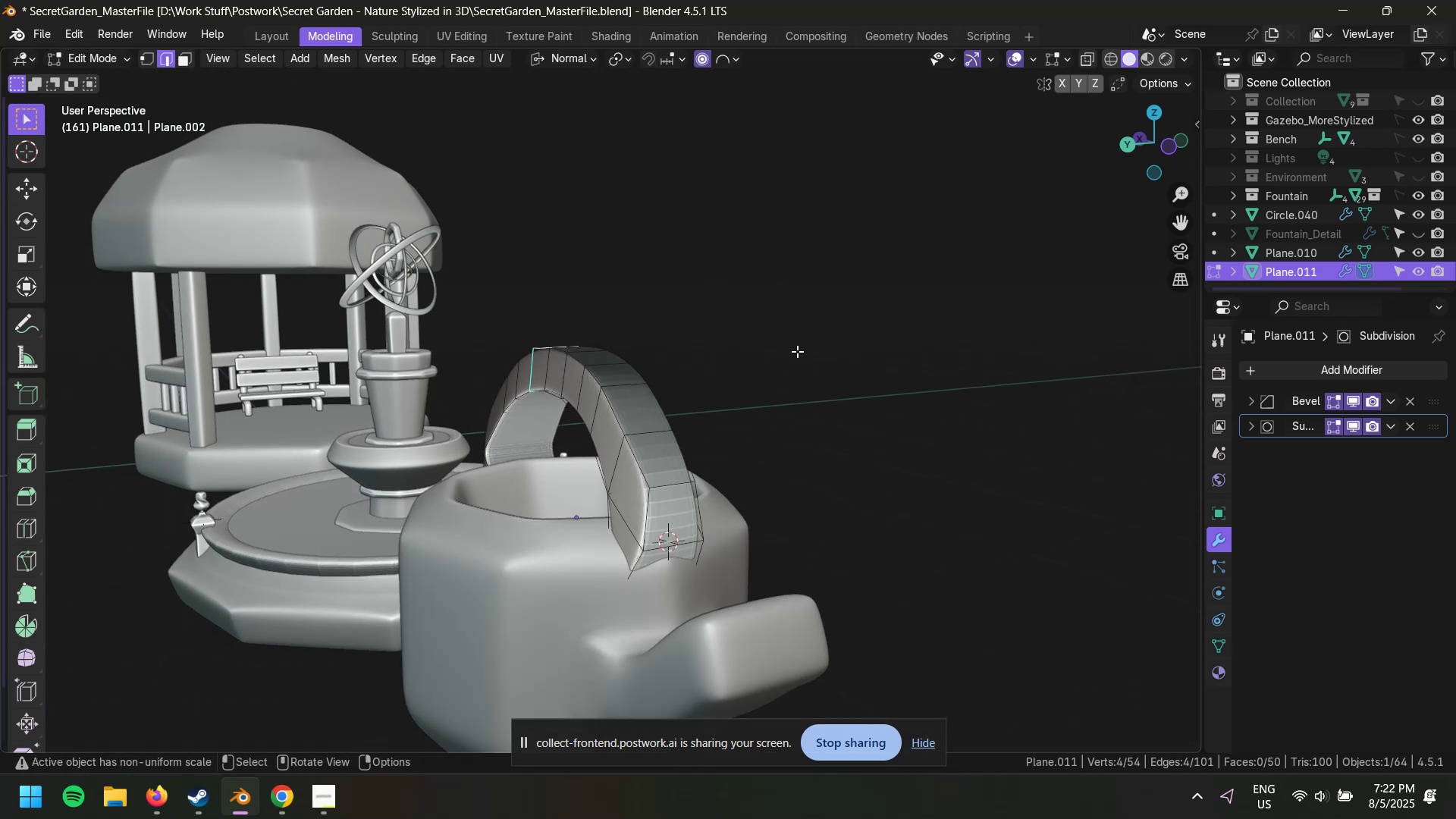 
key(S)
 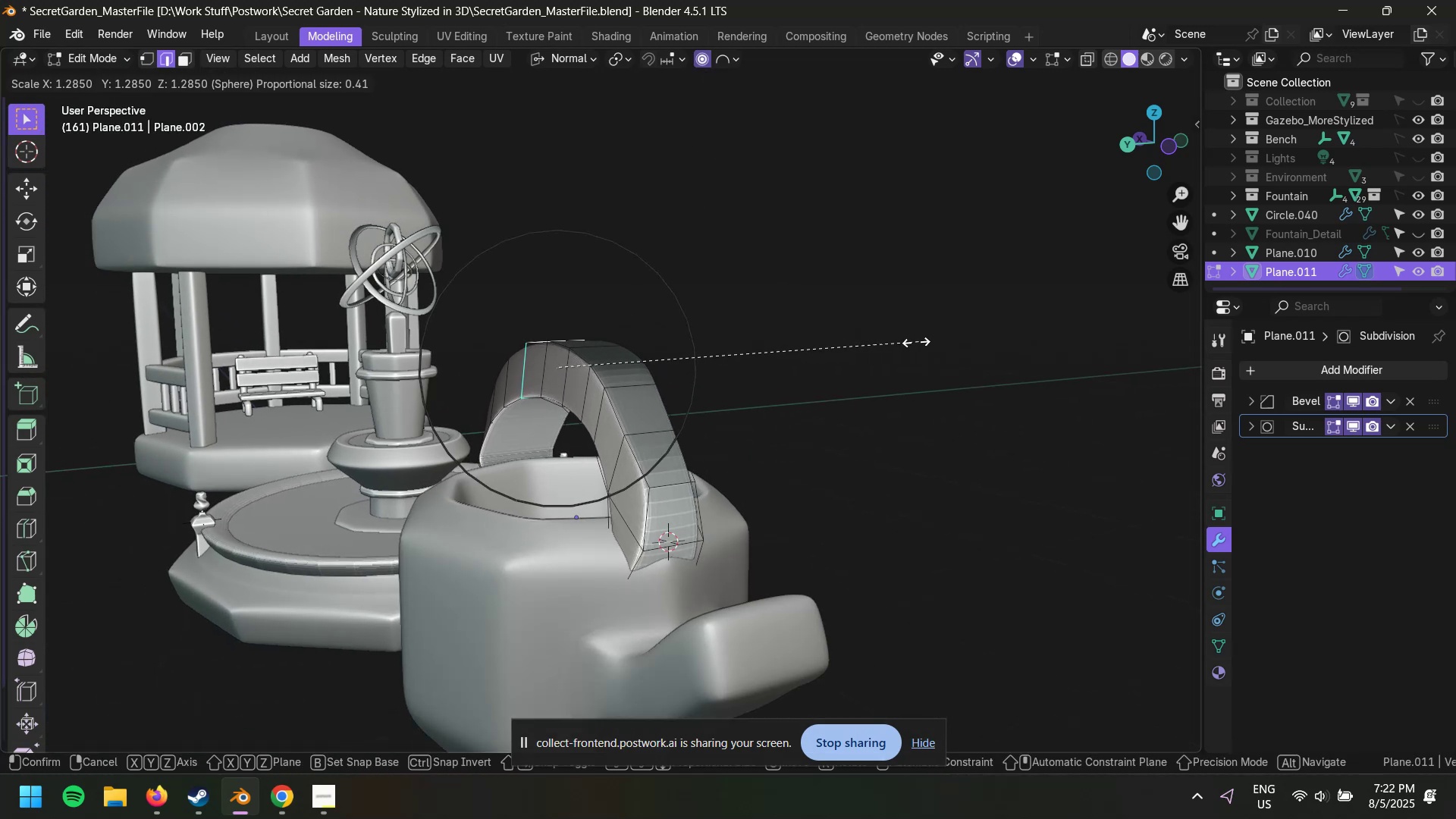 
scroll: coordinate [930, 344], scroll_direction: up, amount: 3.0
 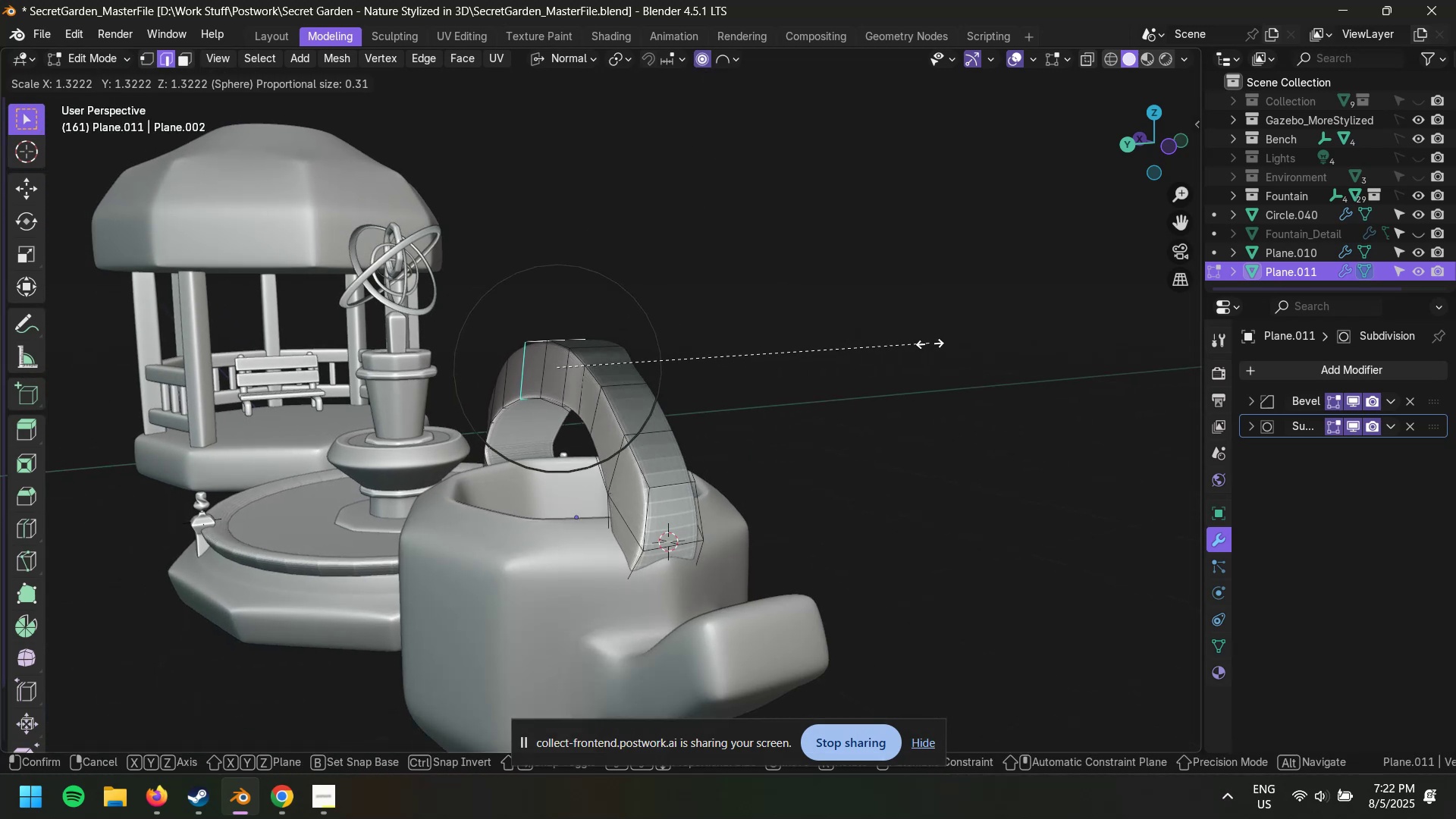 
scroll: coordinate [930, 344], scroll_direction: down, amount: 2.0
 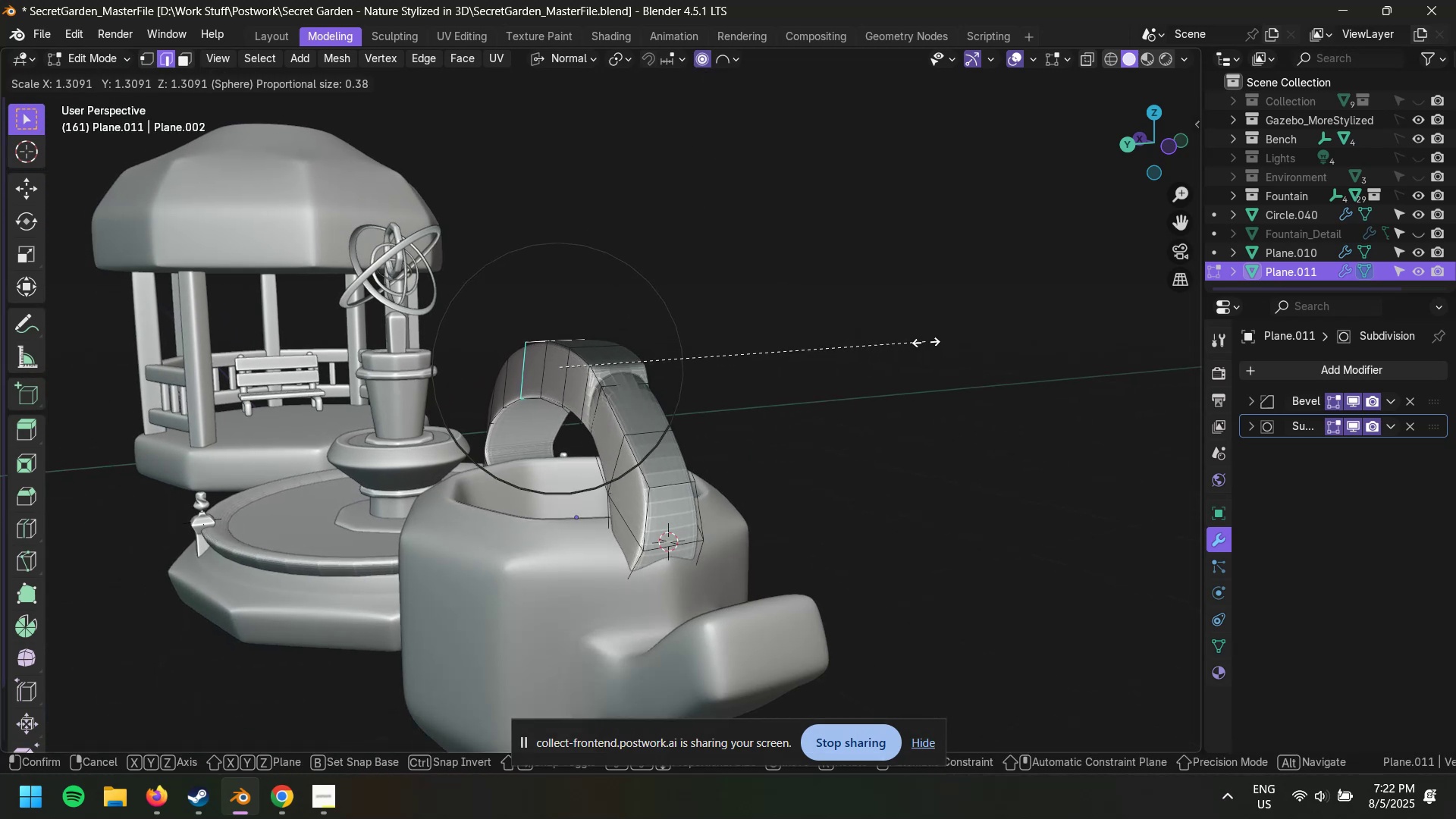 
type(yy)
 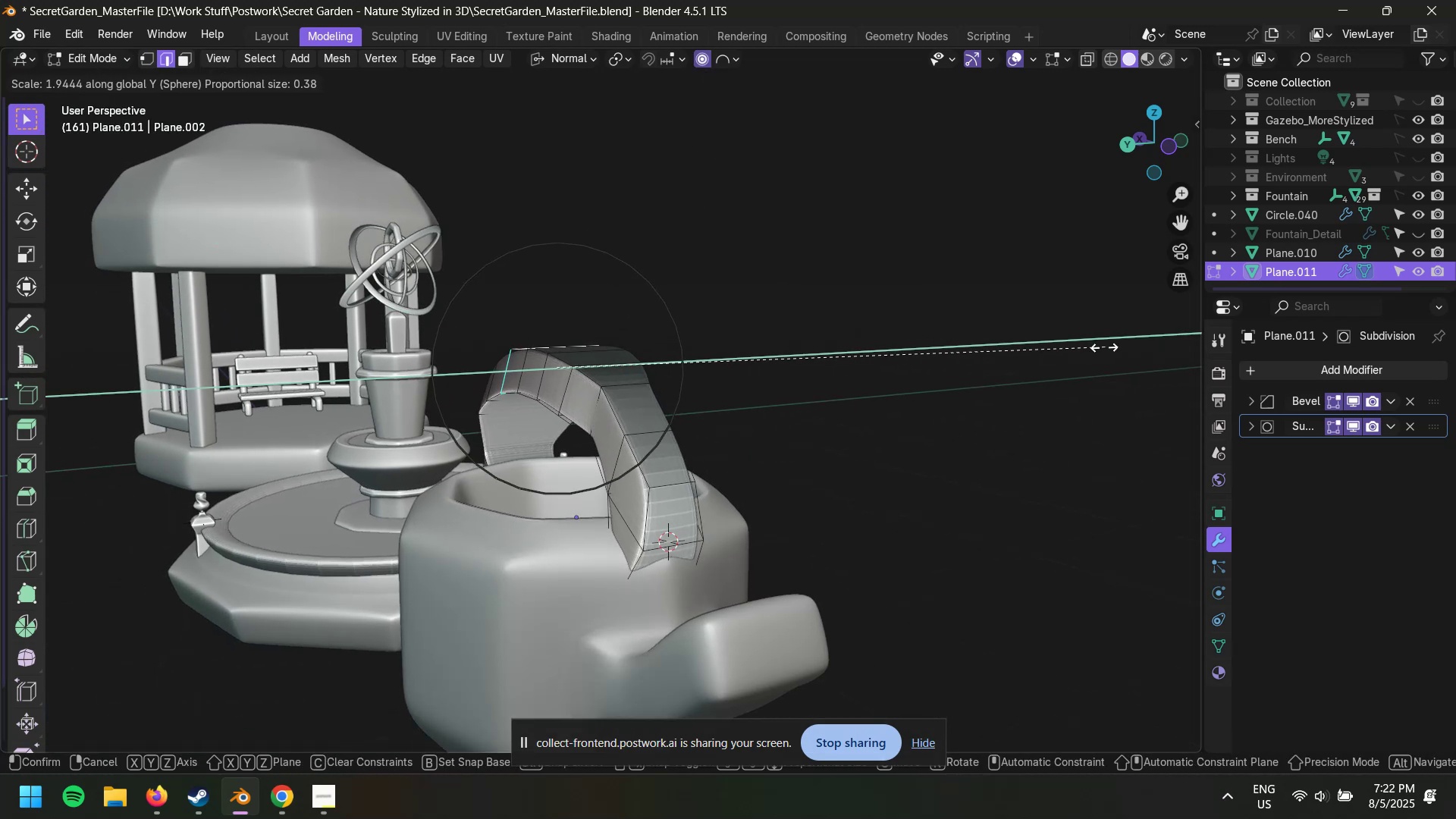 
scroll: coordinate [870, 369], scroll_direction: down, amount: 6.0
 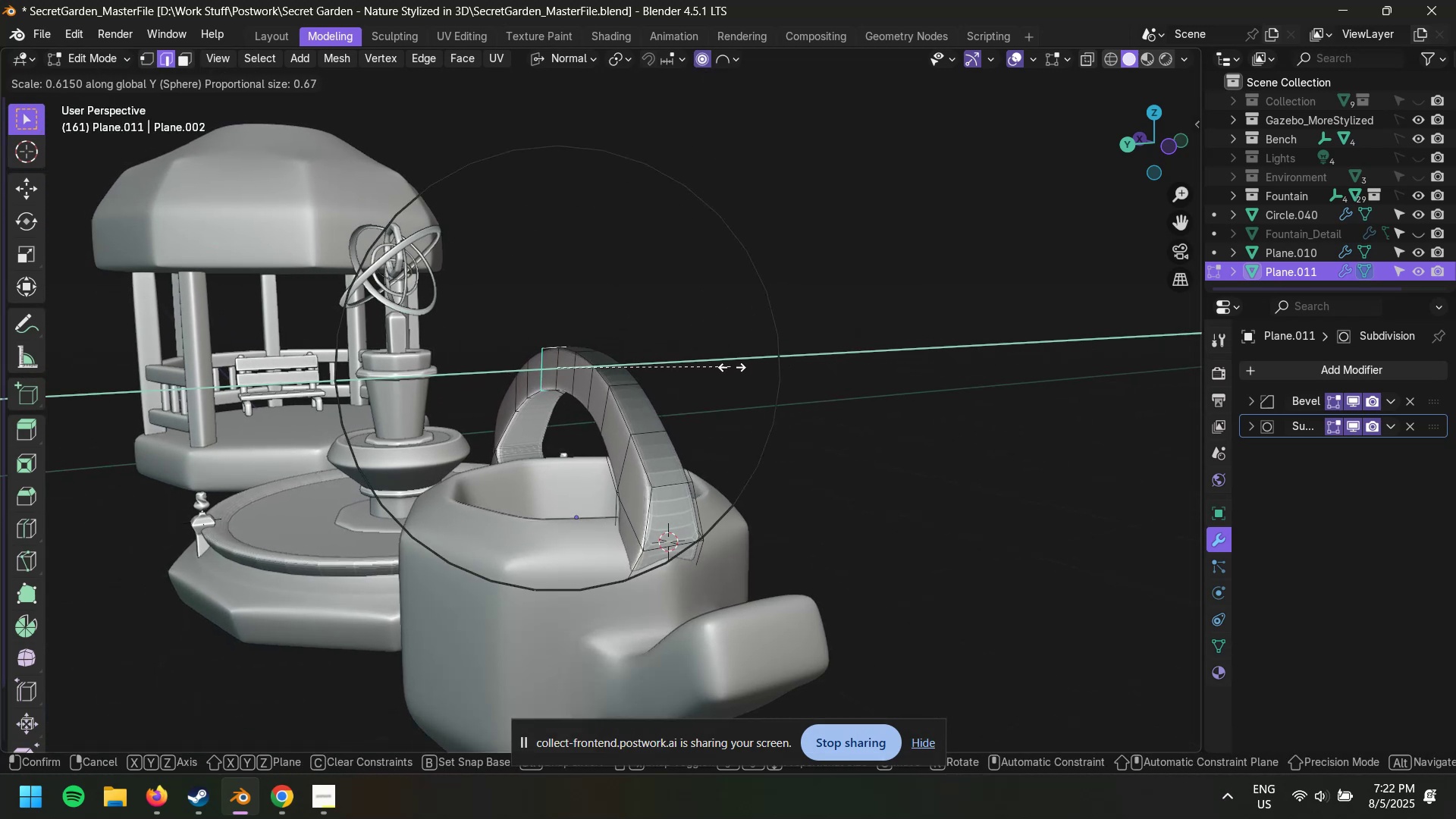 
scroll: coordinate [770, 364], scroll_direction: up, amount: 3.0
 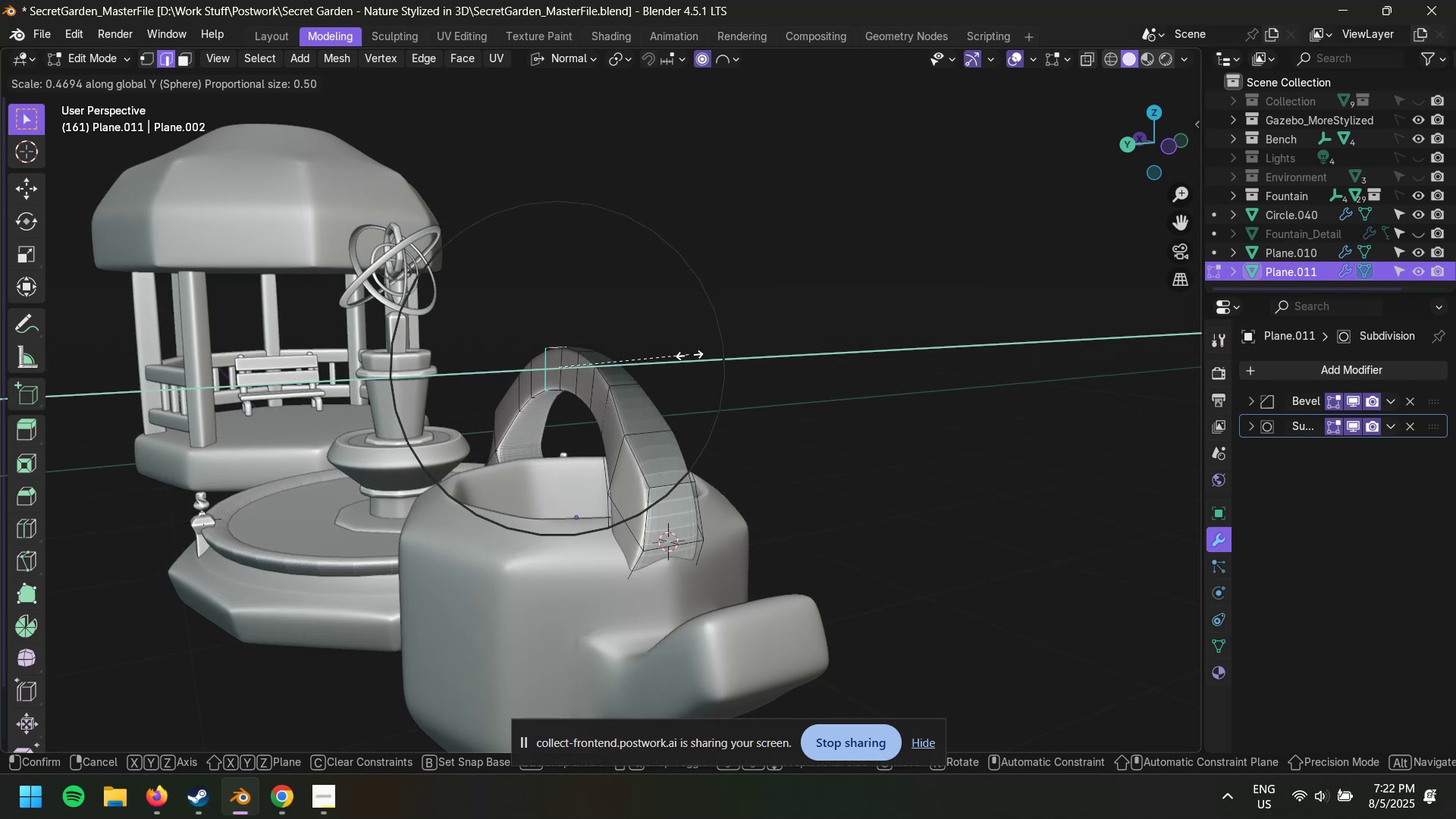 
scroll: coordinate [689, 354], scroll_direction: down, amount: 5.0
 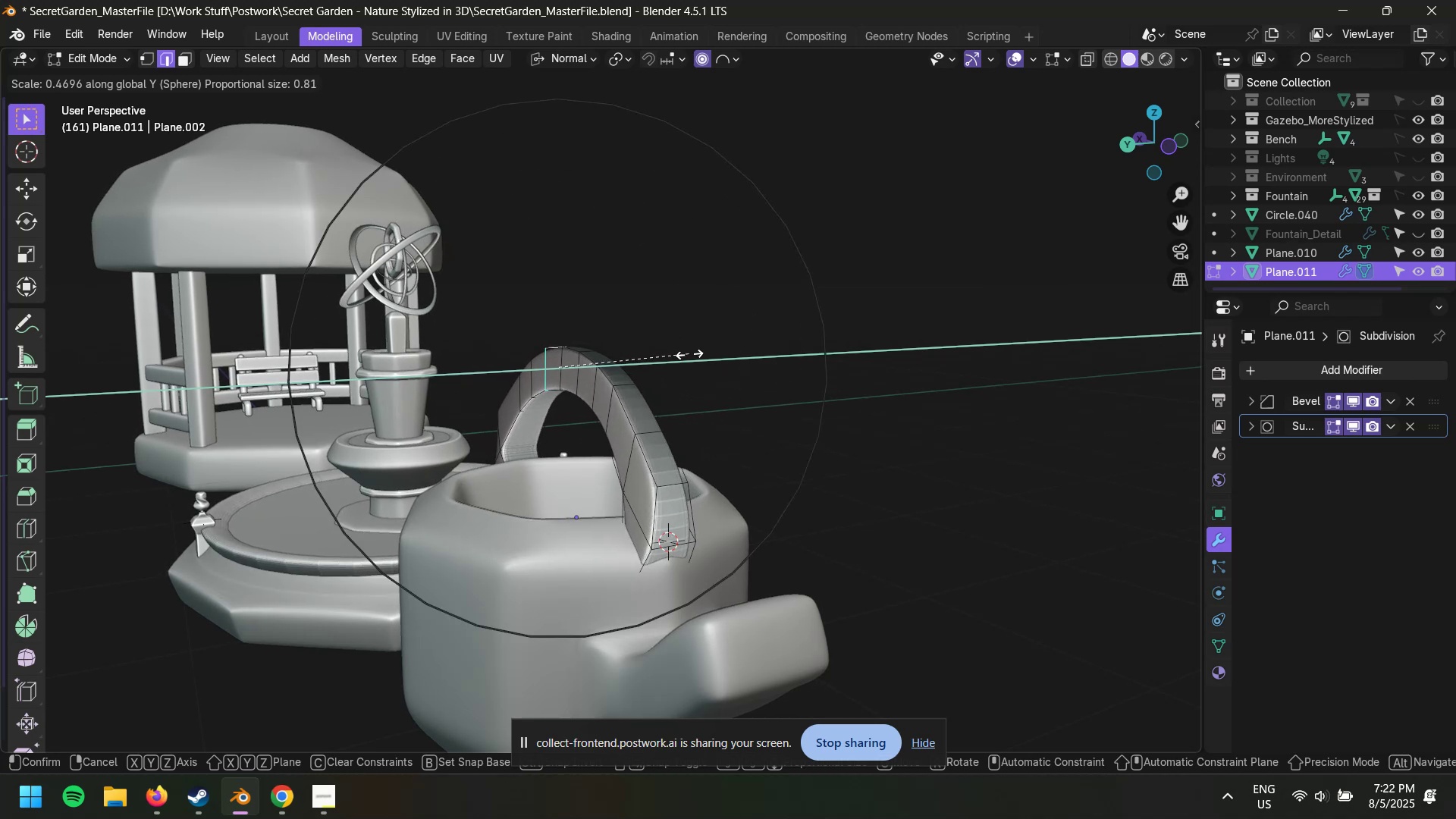 
scroll: coordinate [689, 354], scroll_direction: up, amount: 1.0
 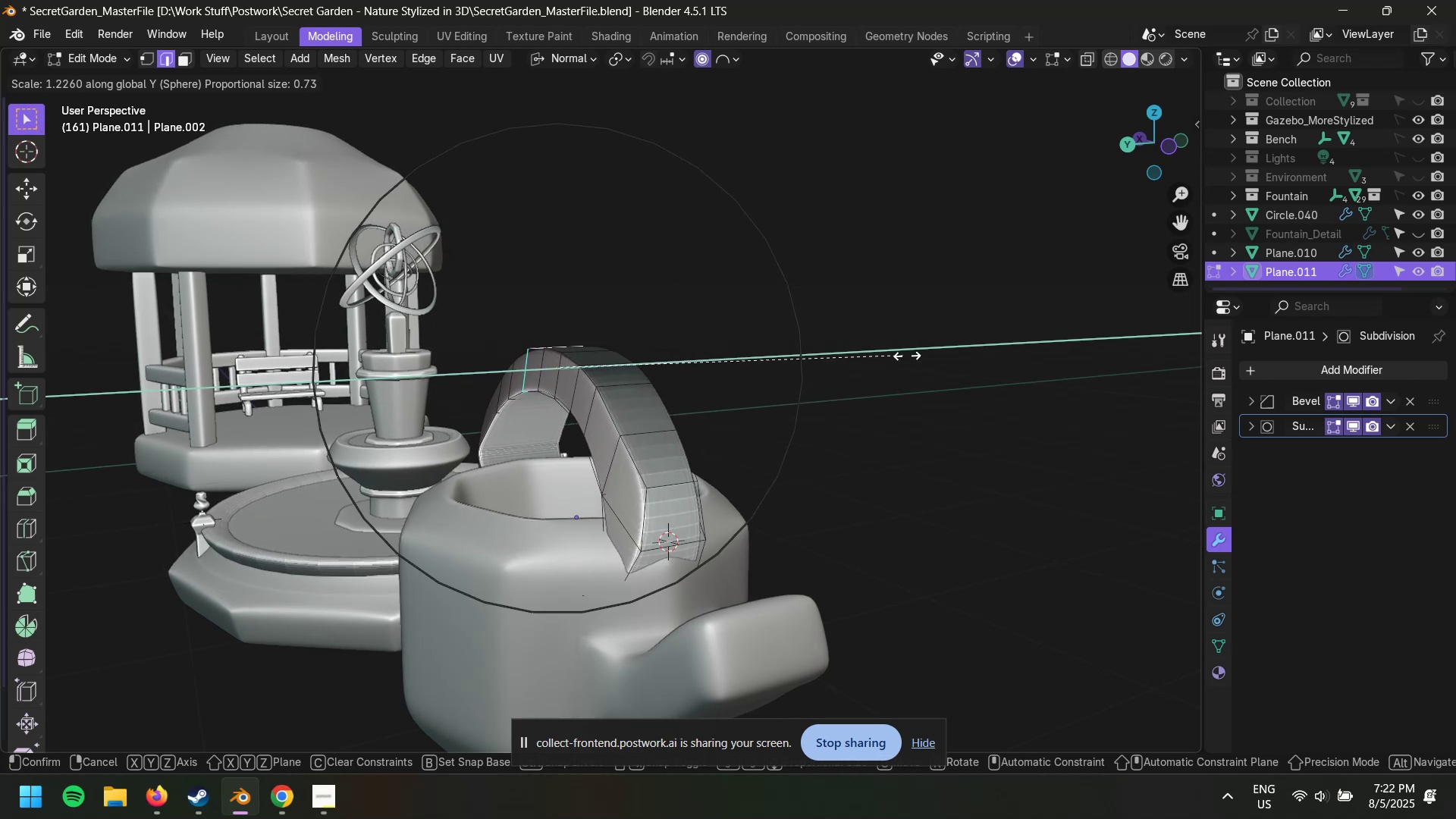 
scroll: coordinate [957, 362], scroll_direction: down, amount: 2.0
 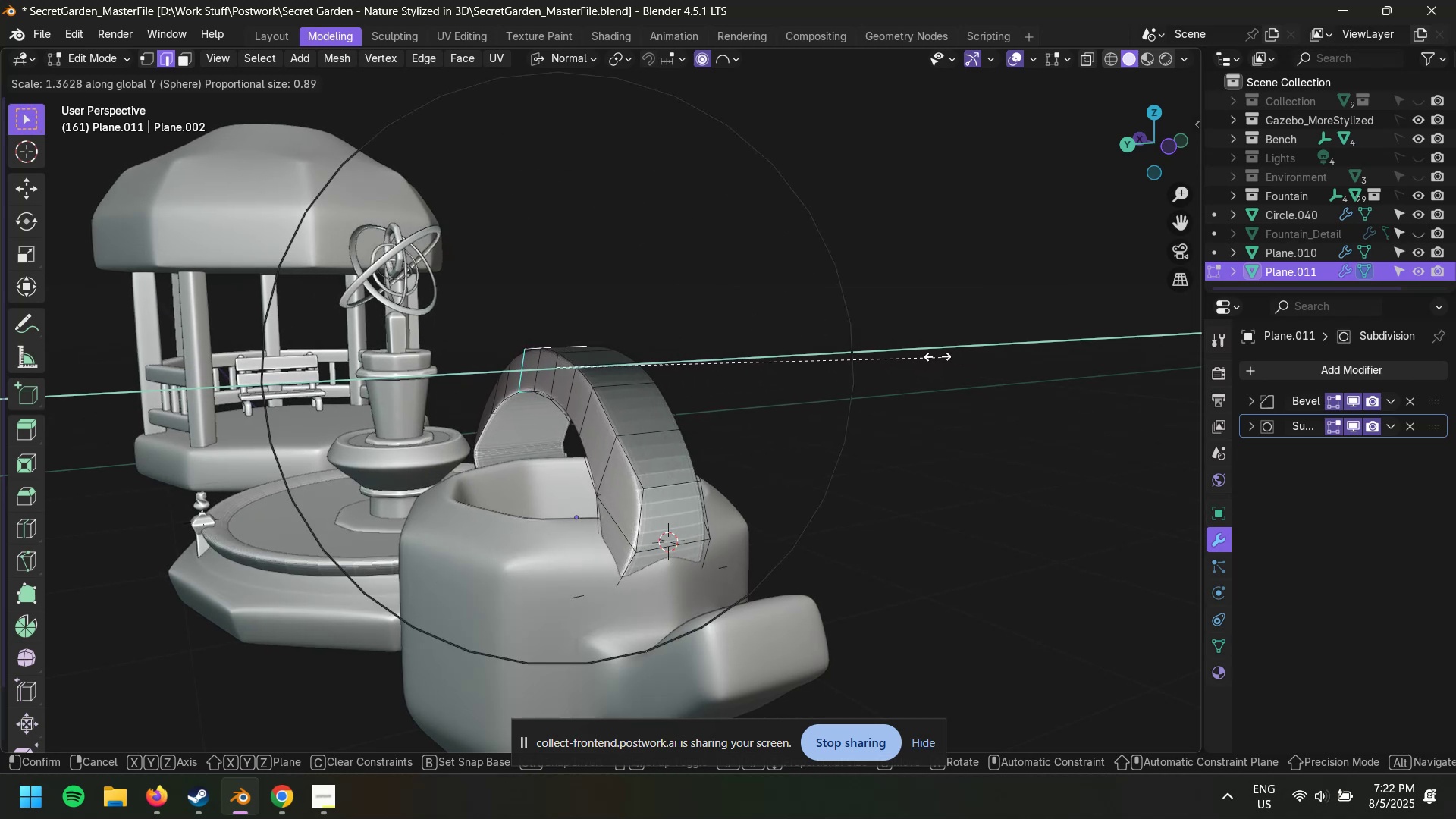 
scroll: coordinate [916, 352], scroll_direction: up, amount: 16.0
 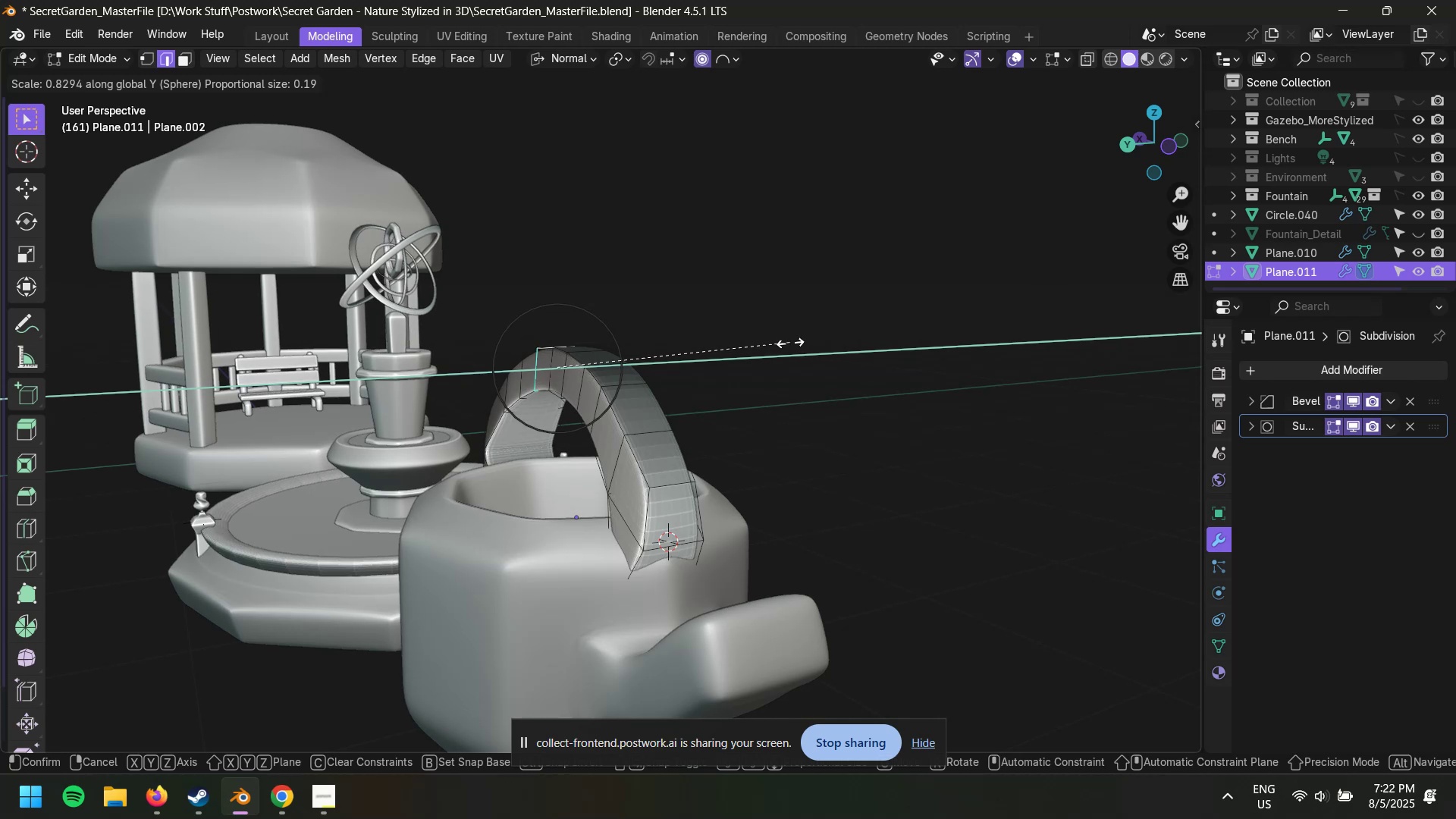 
scroll: coordinate [795, 337], scroll_direction: down, amount: 17.0
 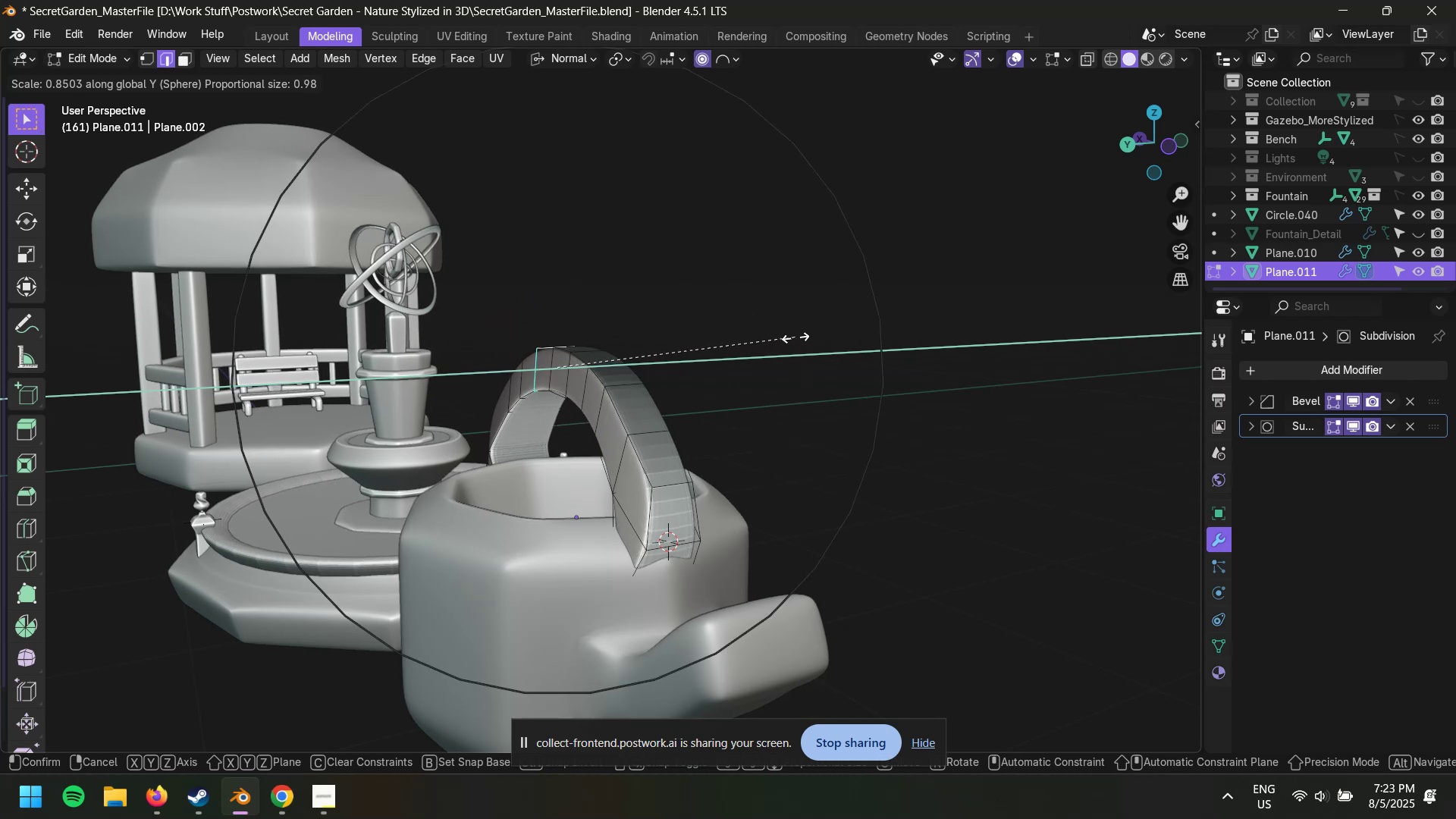 
key(Escape)
type(asyy)
 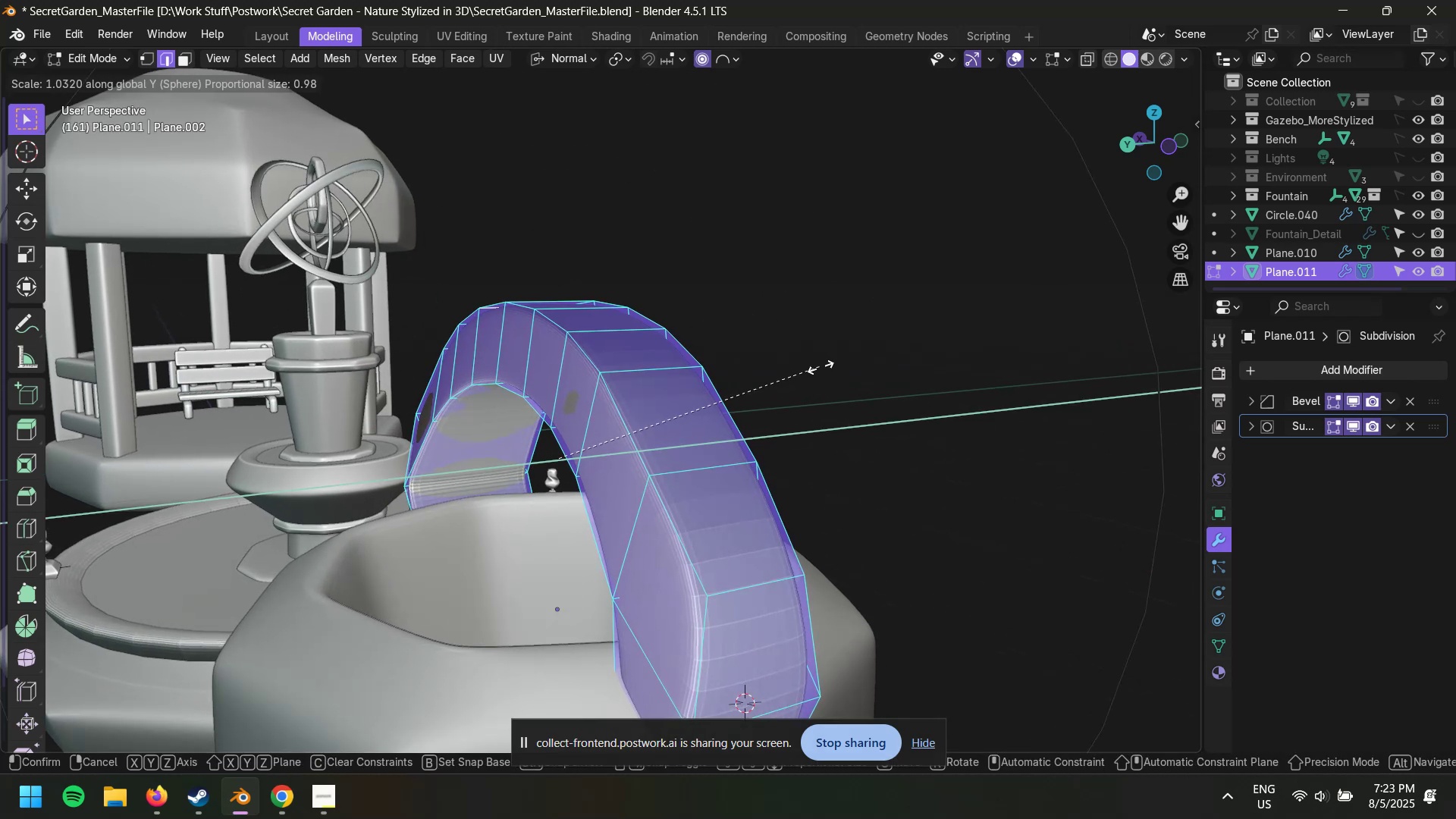 
scroll: coordinate [790, 378], scroll_direction: up, amount: 3.0
 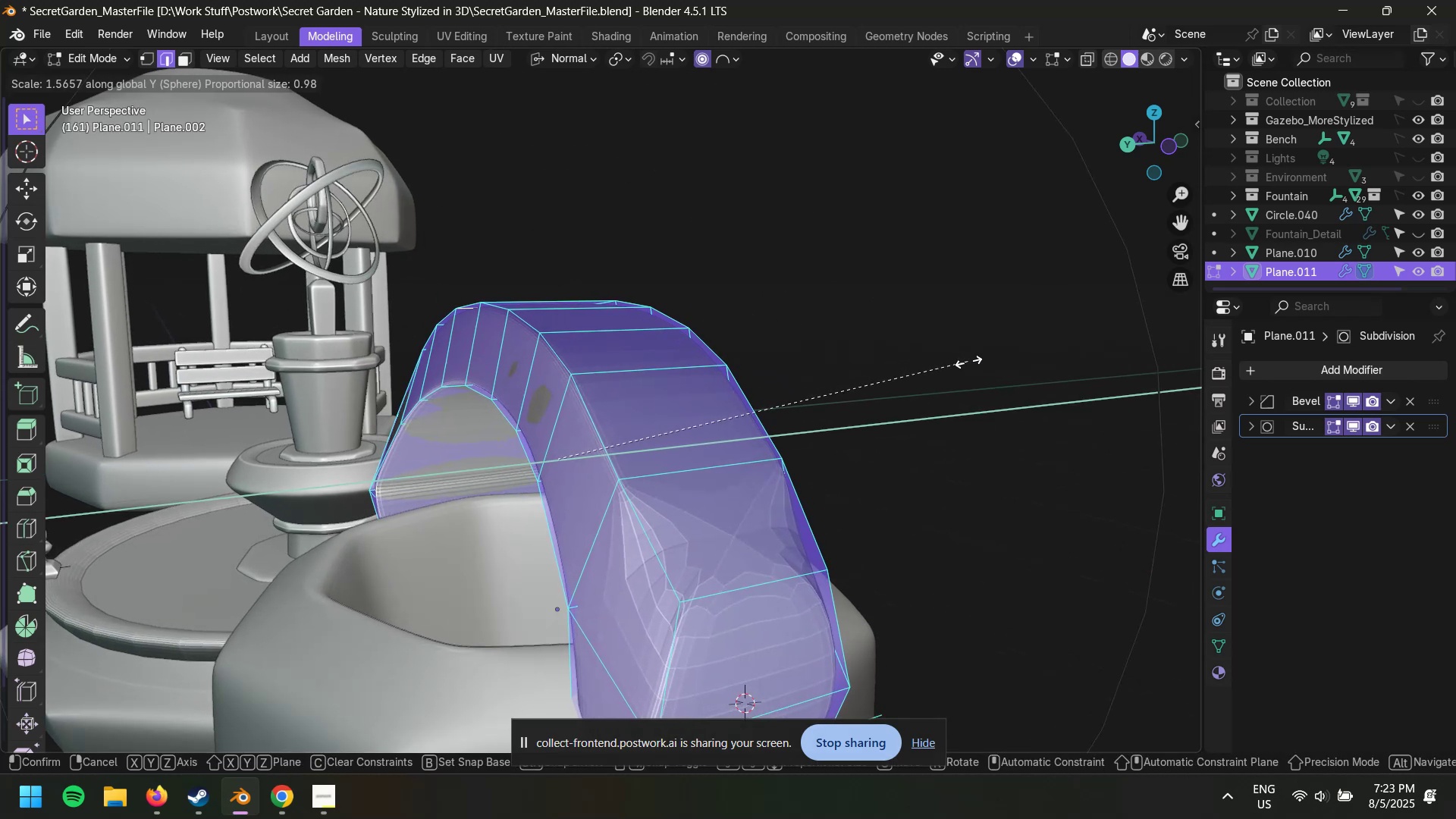 
left_click([986, 362])
 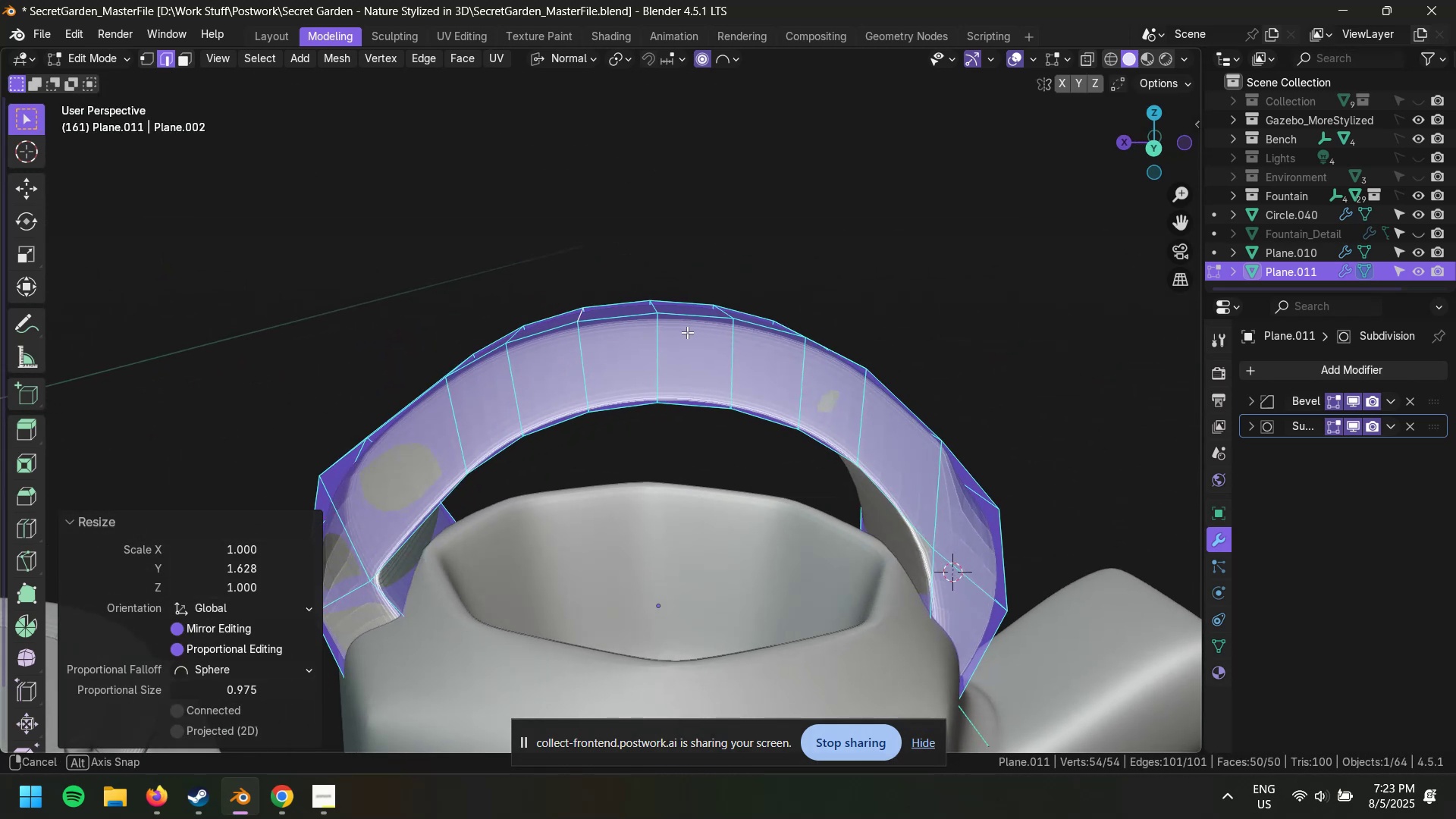 
hold_key(key=AltLeft, duration=0.88)
left_click([660, 349])
 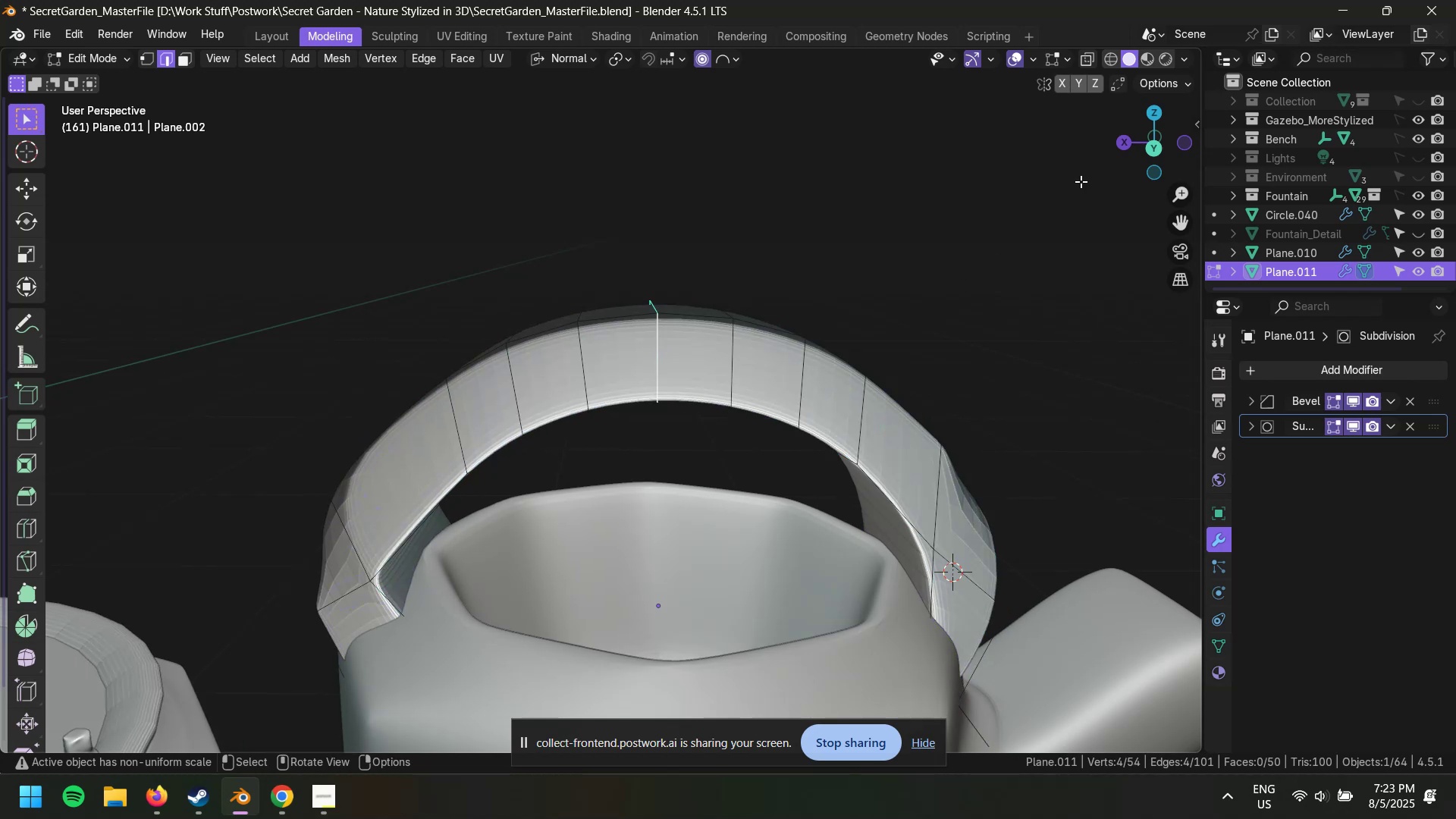 
key(S)
 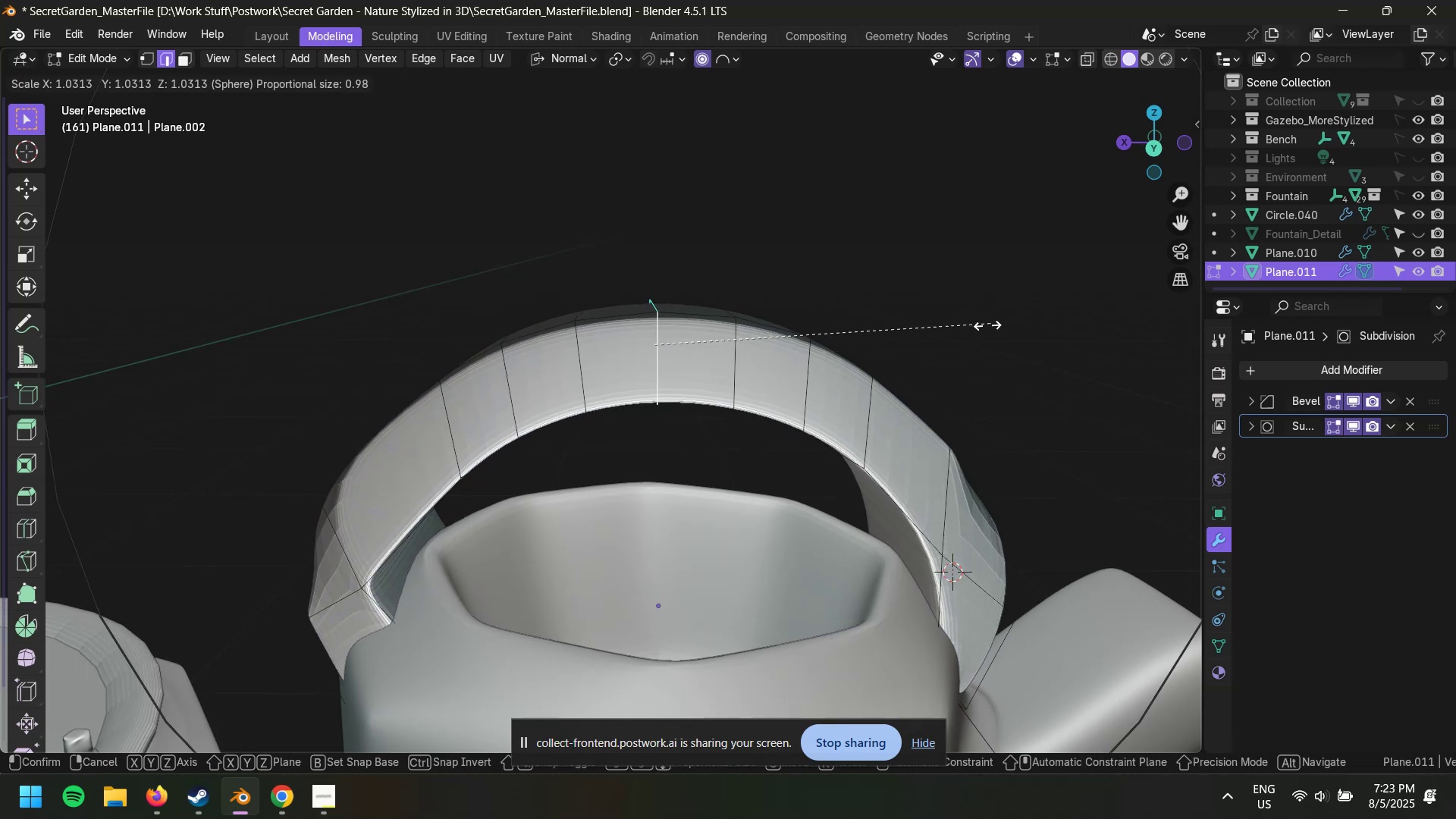 
scroll: coordinate [965, 331], scroll_direction: up, amount: 6.0
 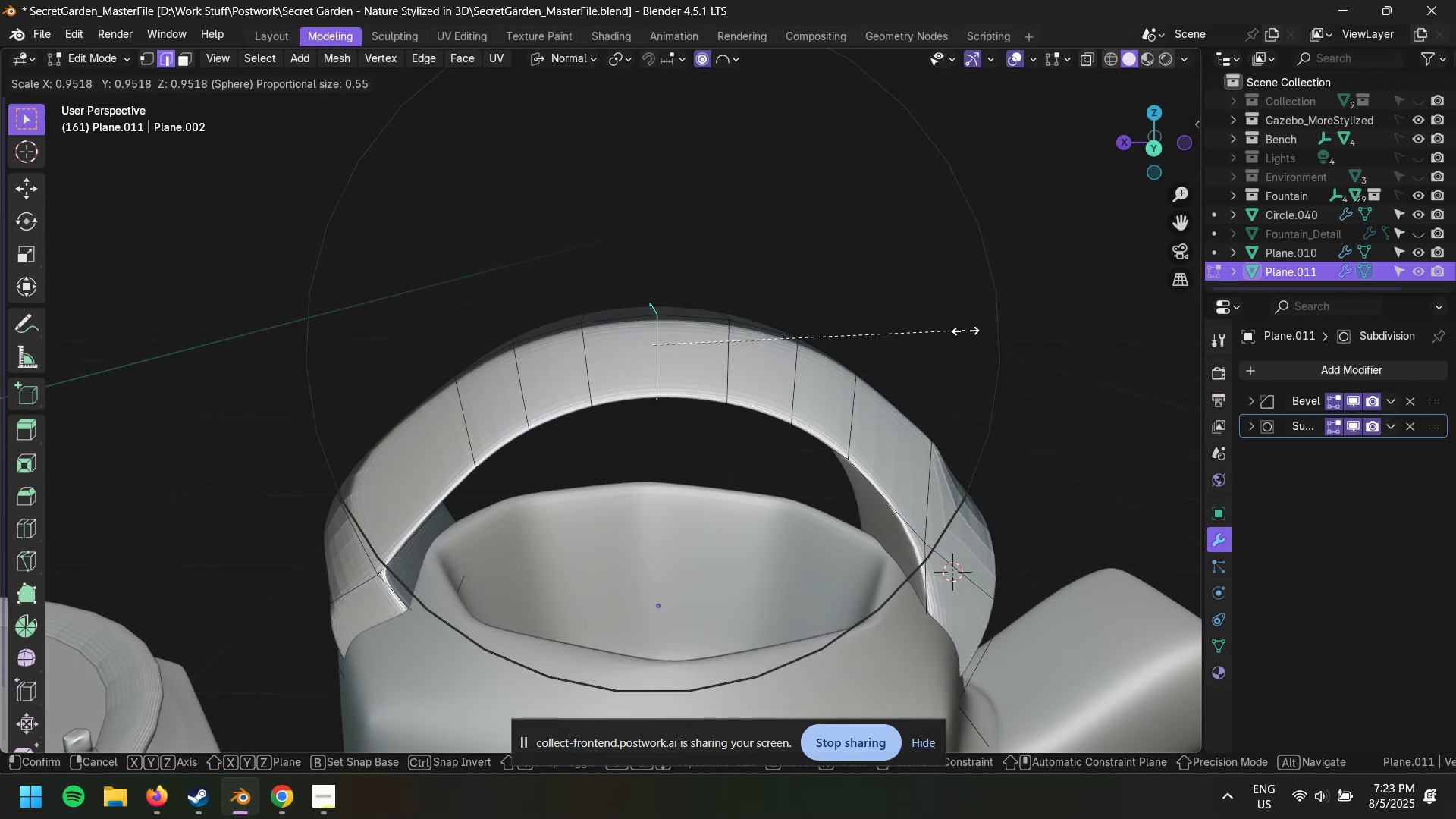 
key(Escape)
type(syy)
 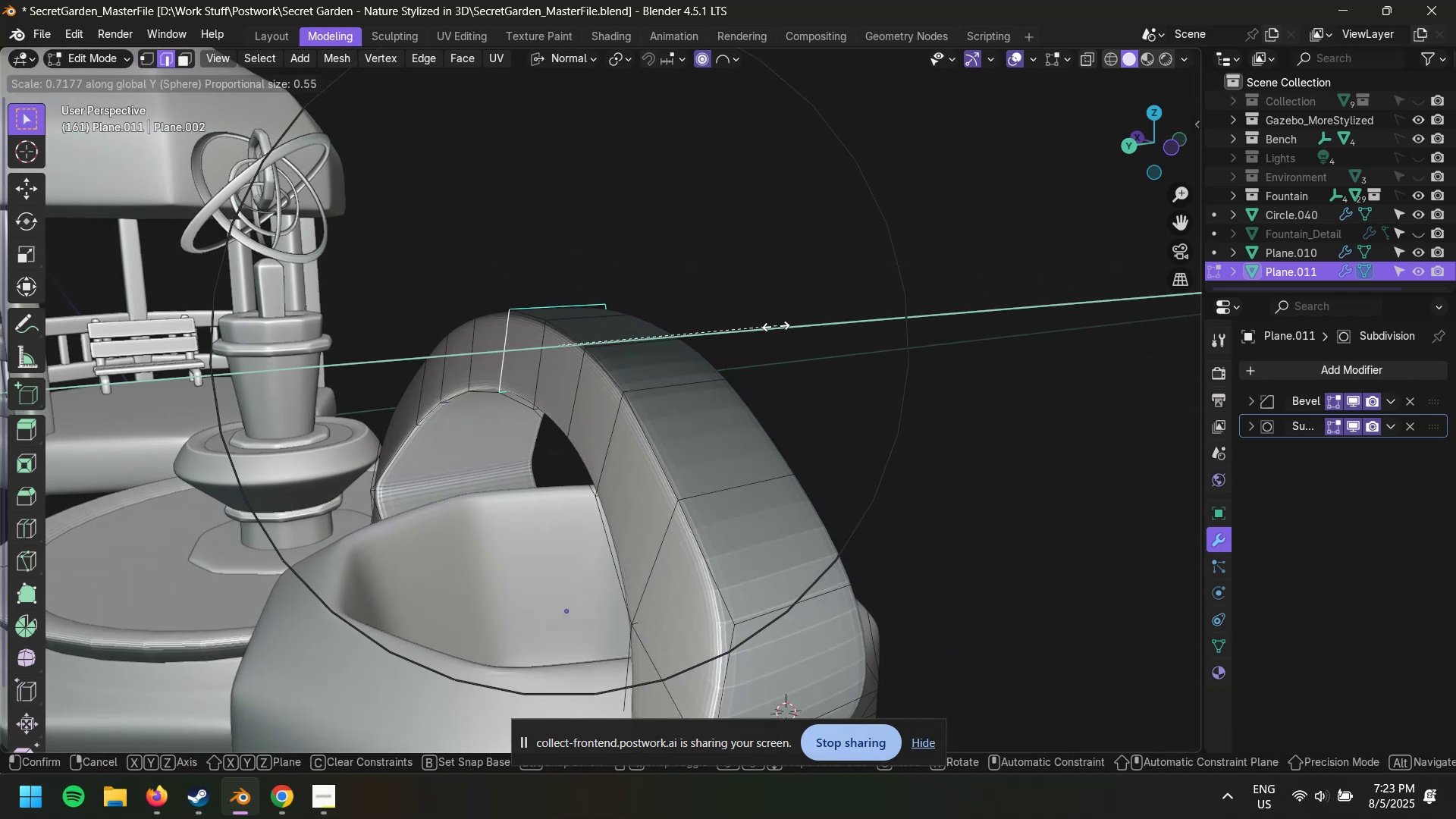 
scroll: coordinate [772, 325], scroll_direction: up, amount: 6.0
 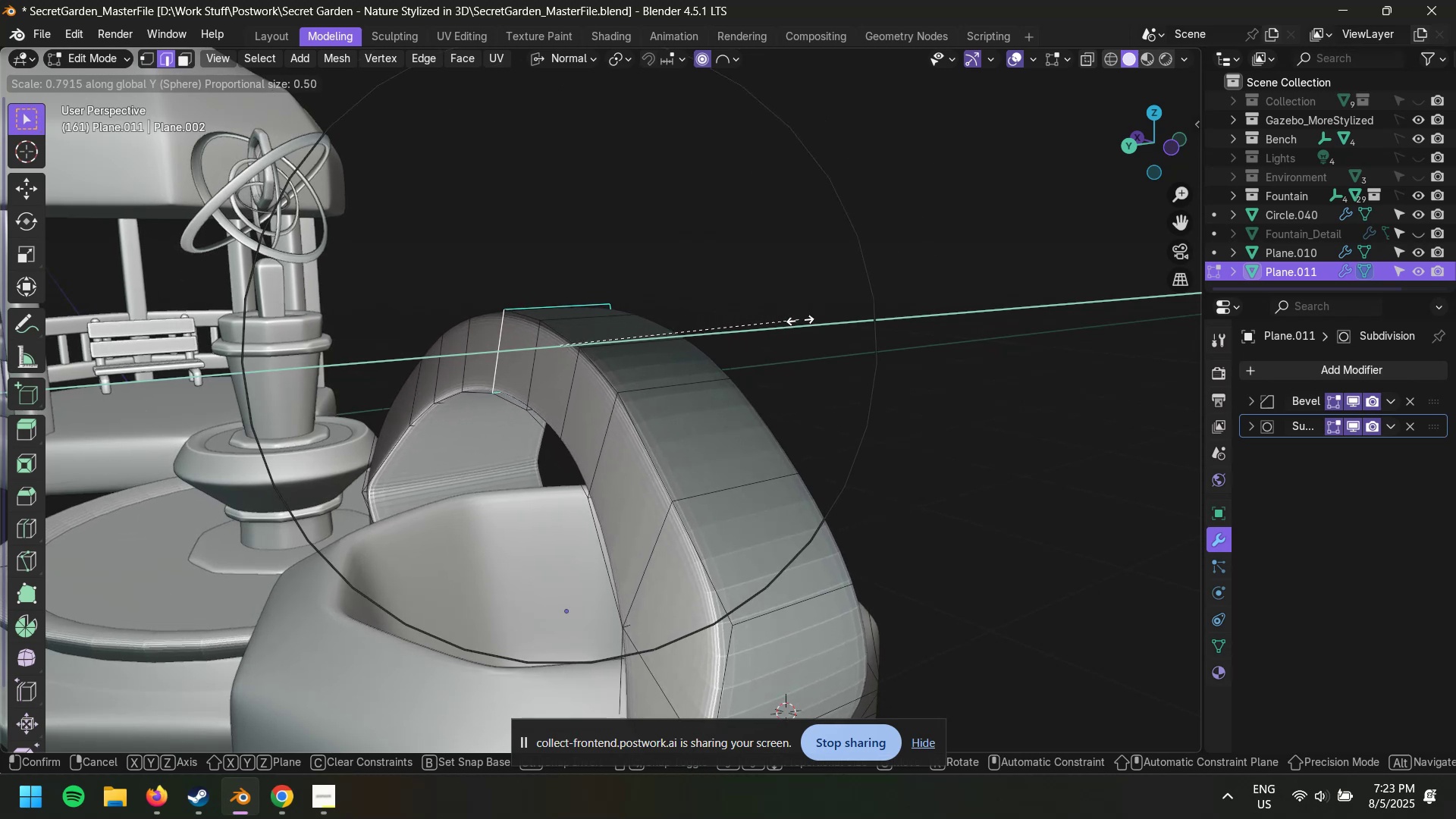 
scroll: coordinate [689, 325], scroll_direction: down, amount: 1.0
 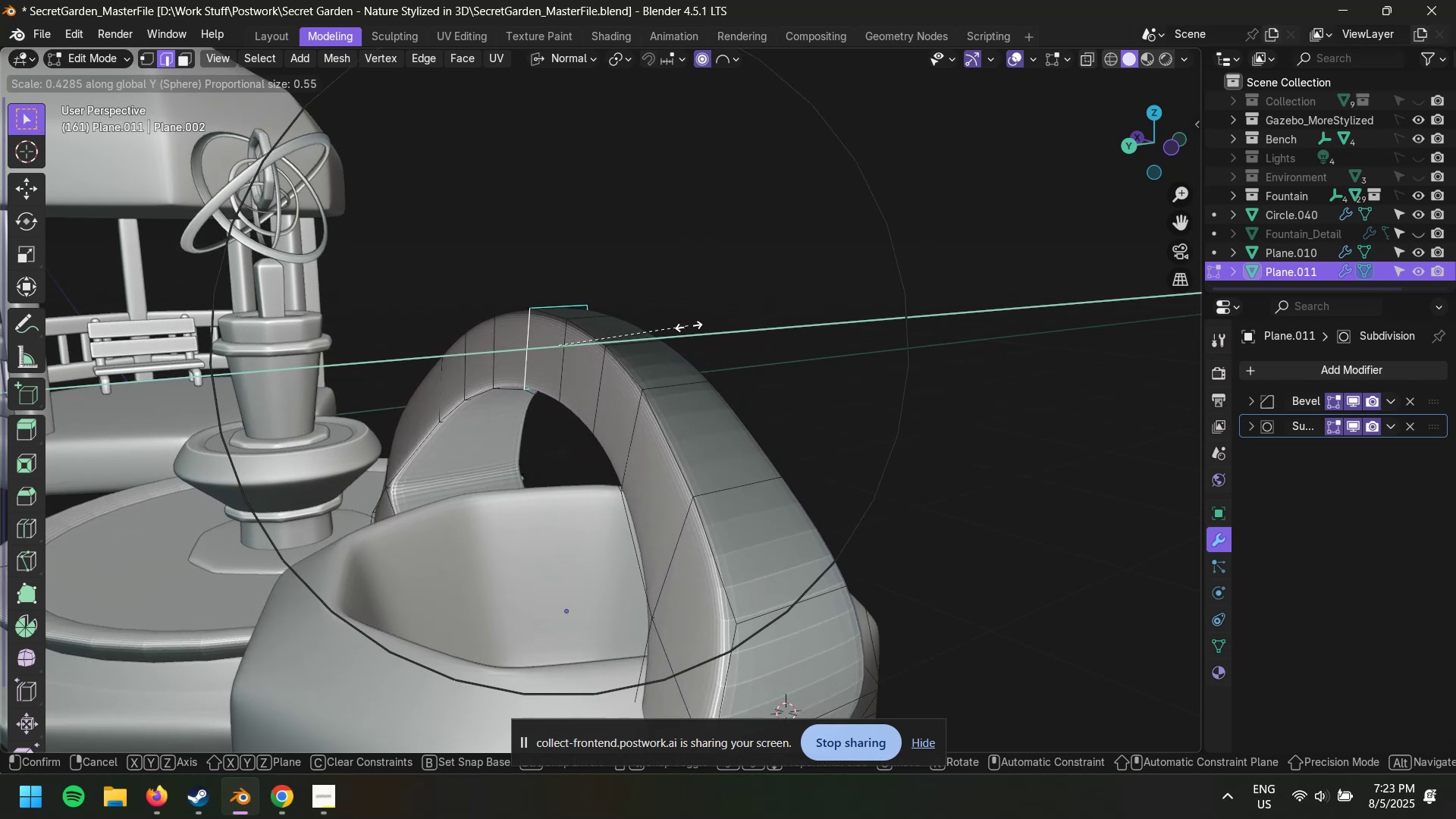 
scroll: coordinate [688, 325], scroll_direction: up, amount: 3.0
 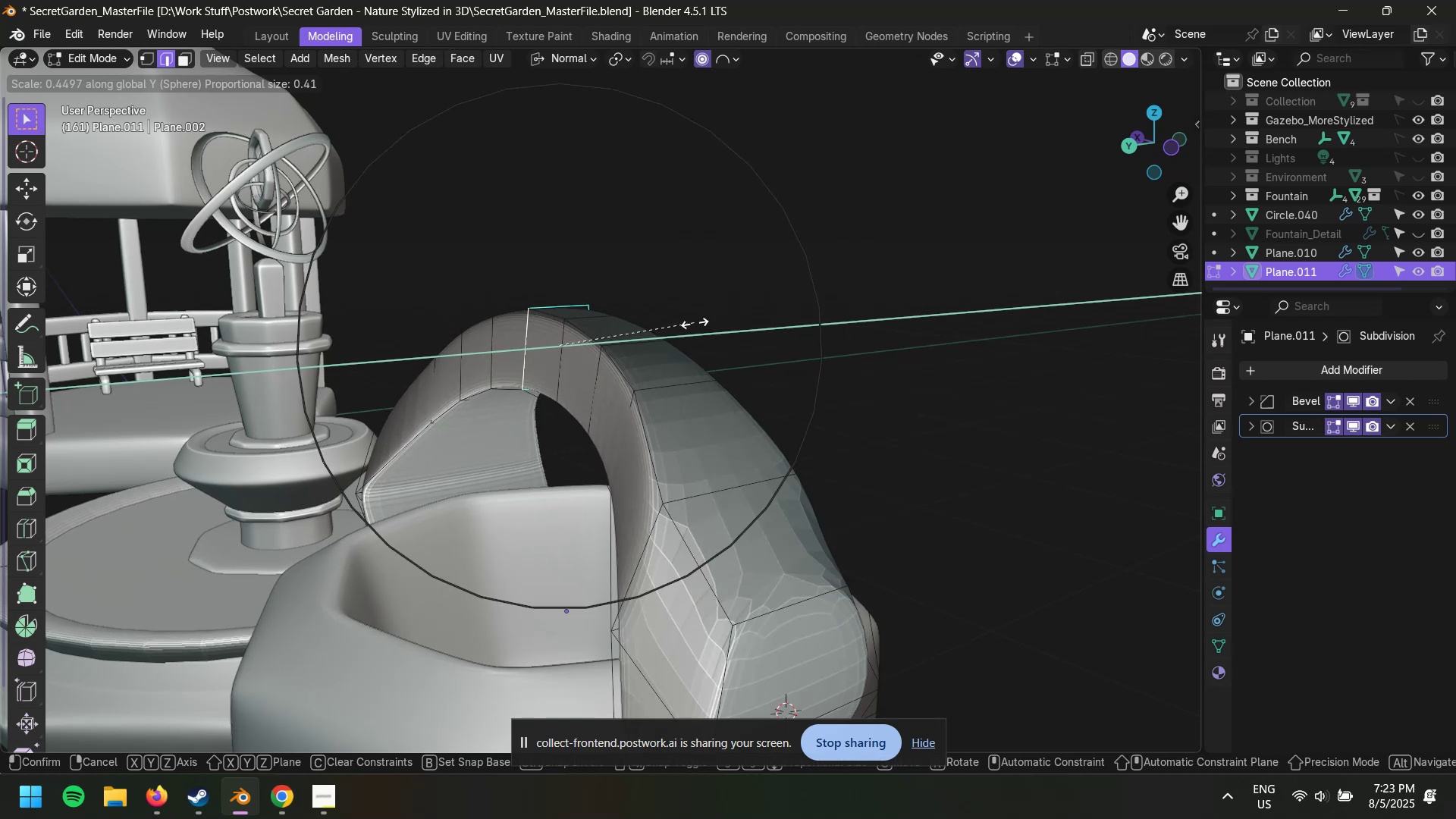 
scroll: coordinate [698, 323], scroll_direction: down, amount: 1.0
 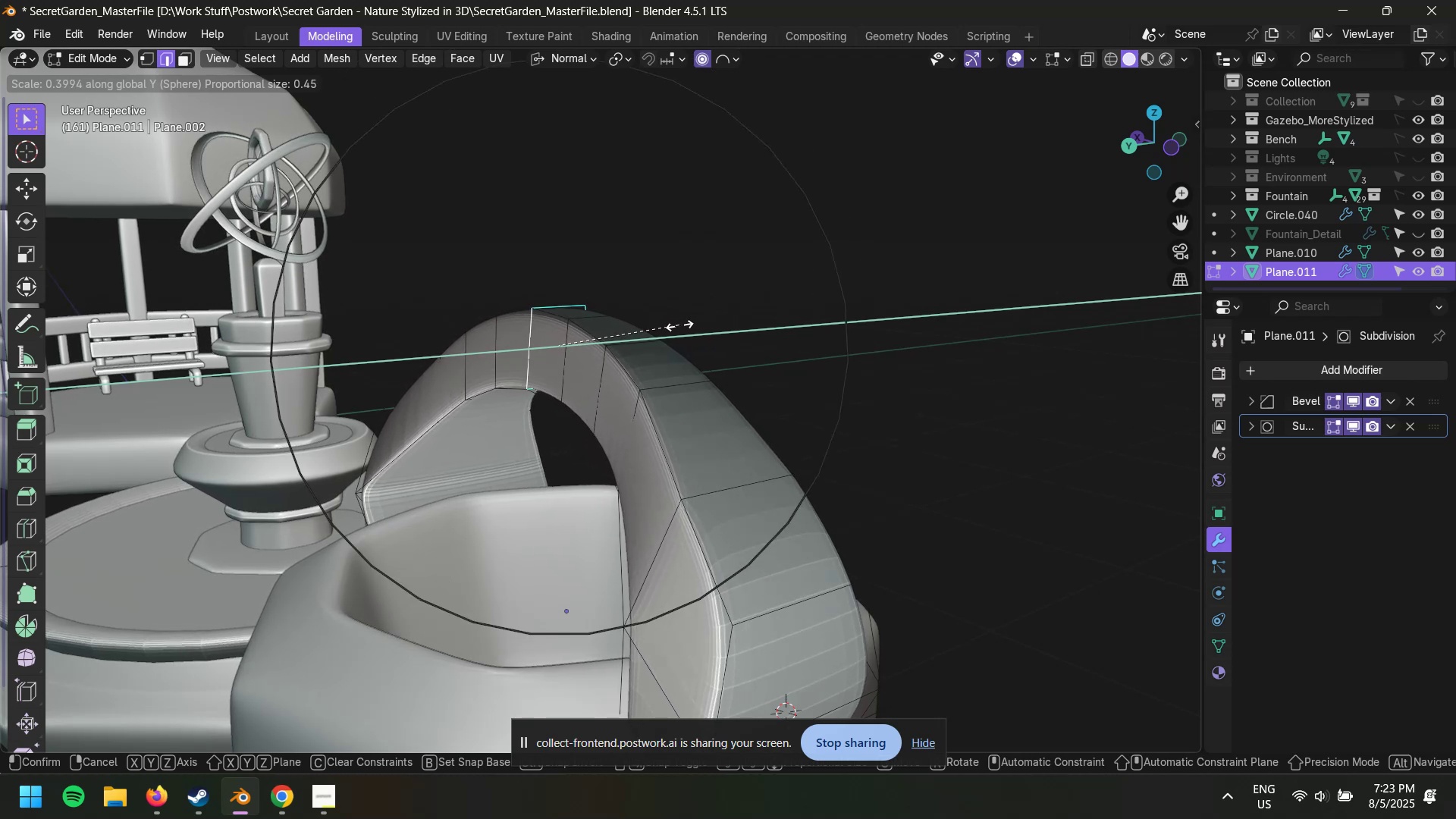 
scroll: coordinate [671, 325], scroll_direction: none, amount: 0.0
 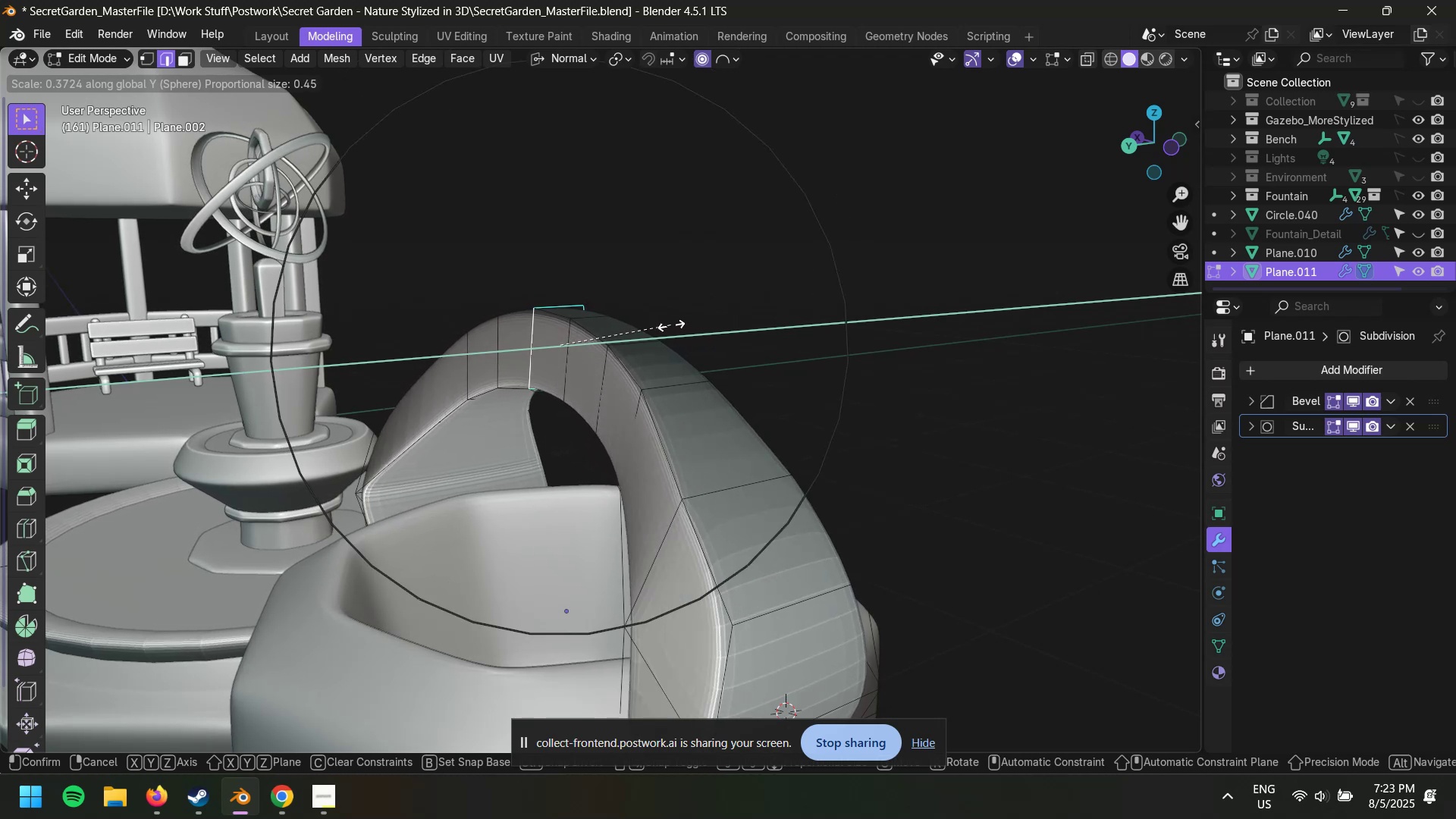 
left_click([671, 325])
 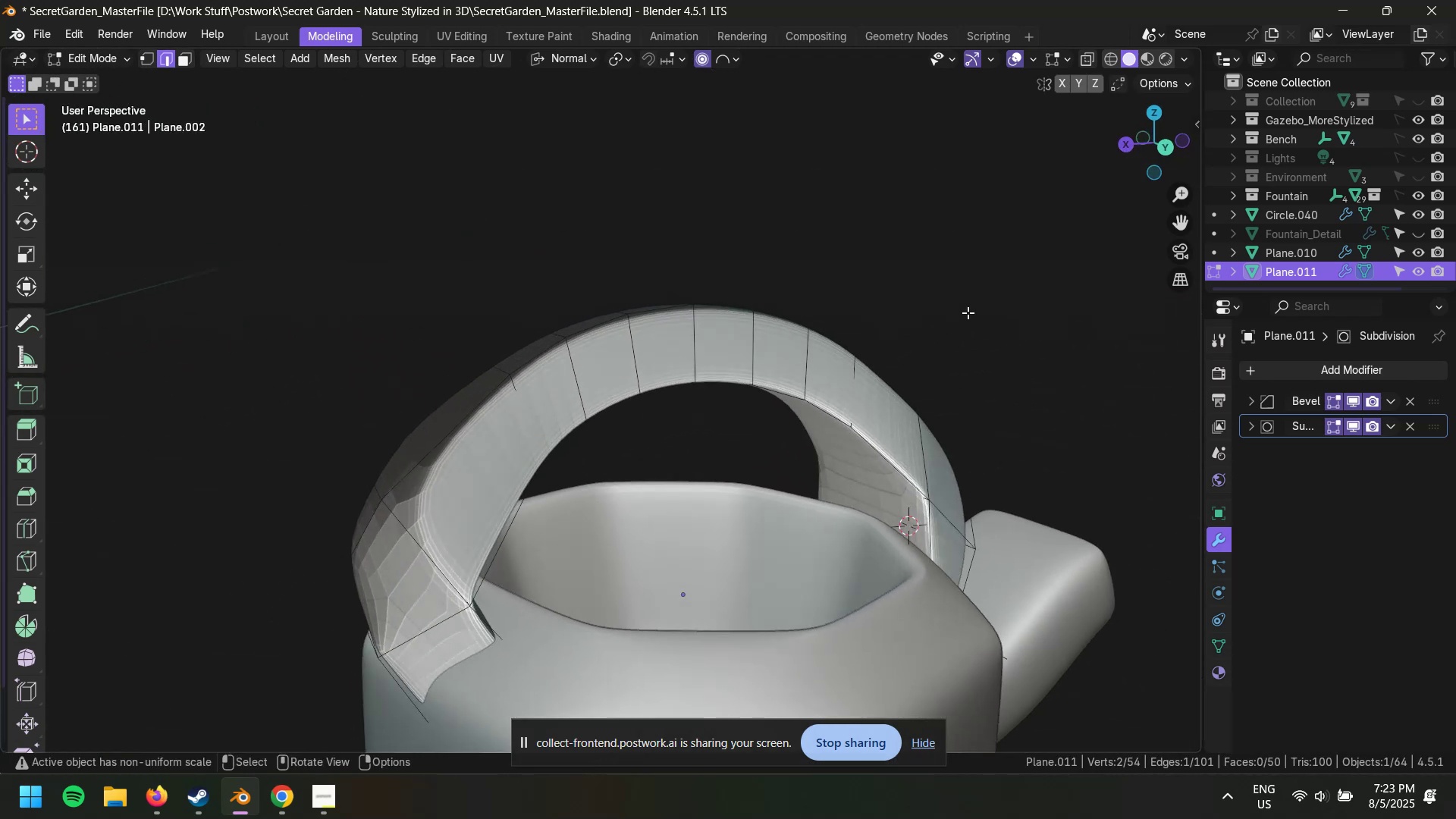 
key(Tab)
 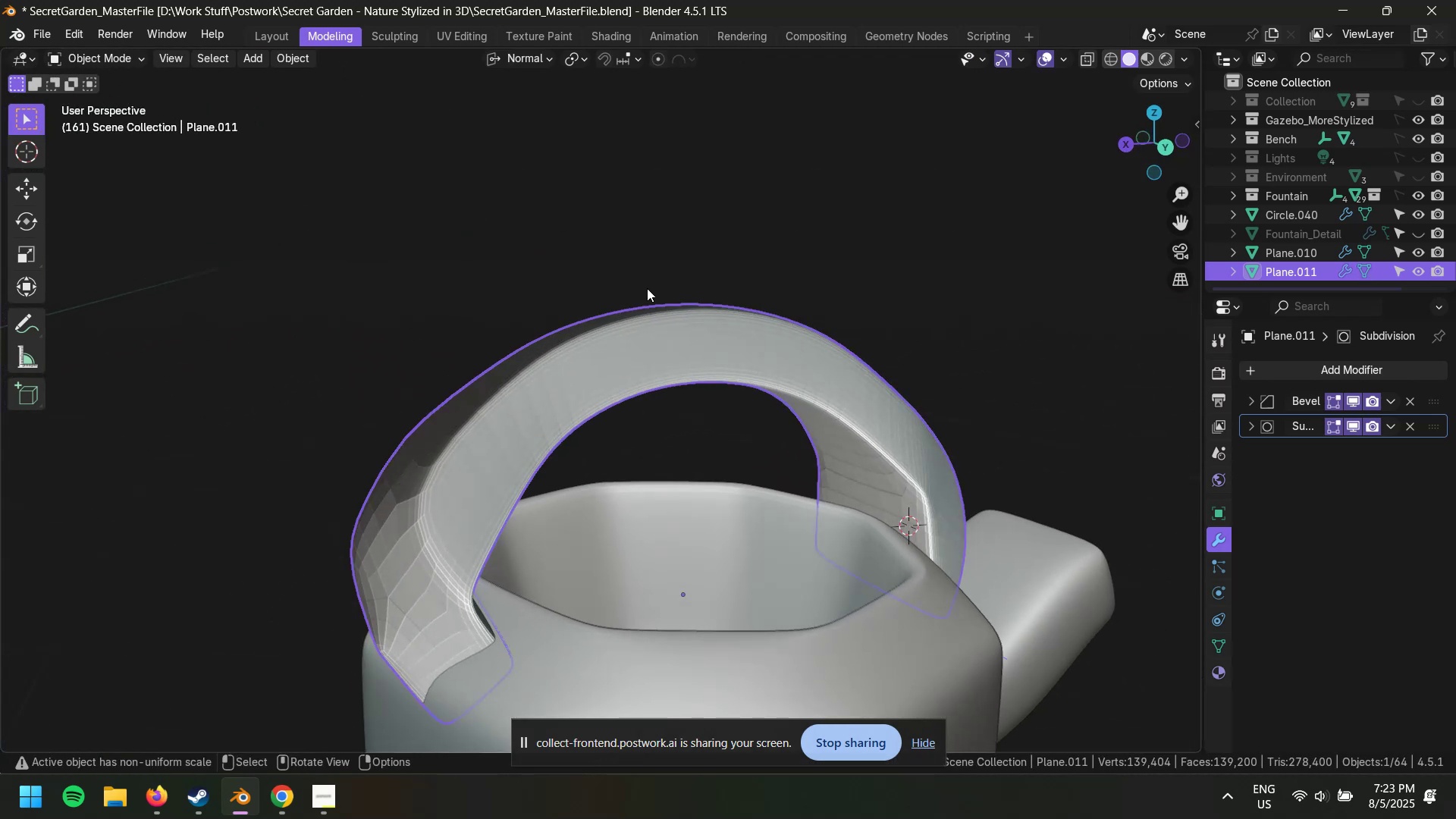 
left_click([629, 288])
 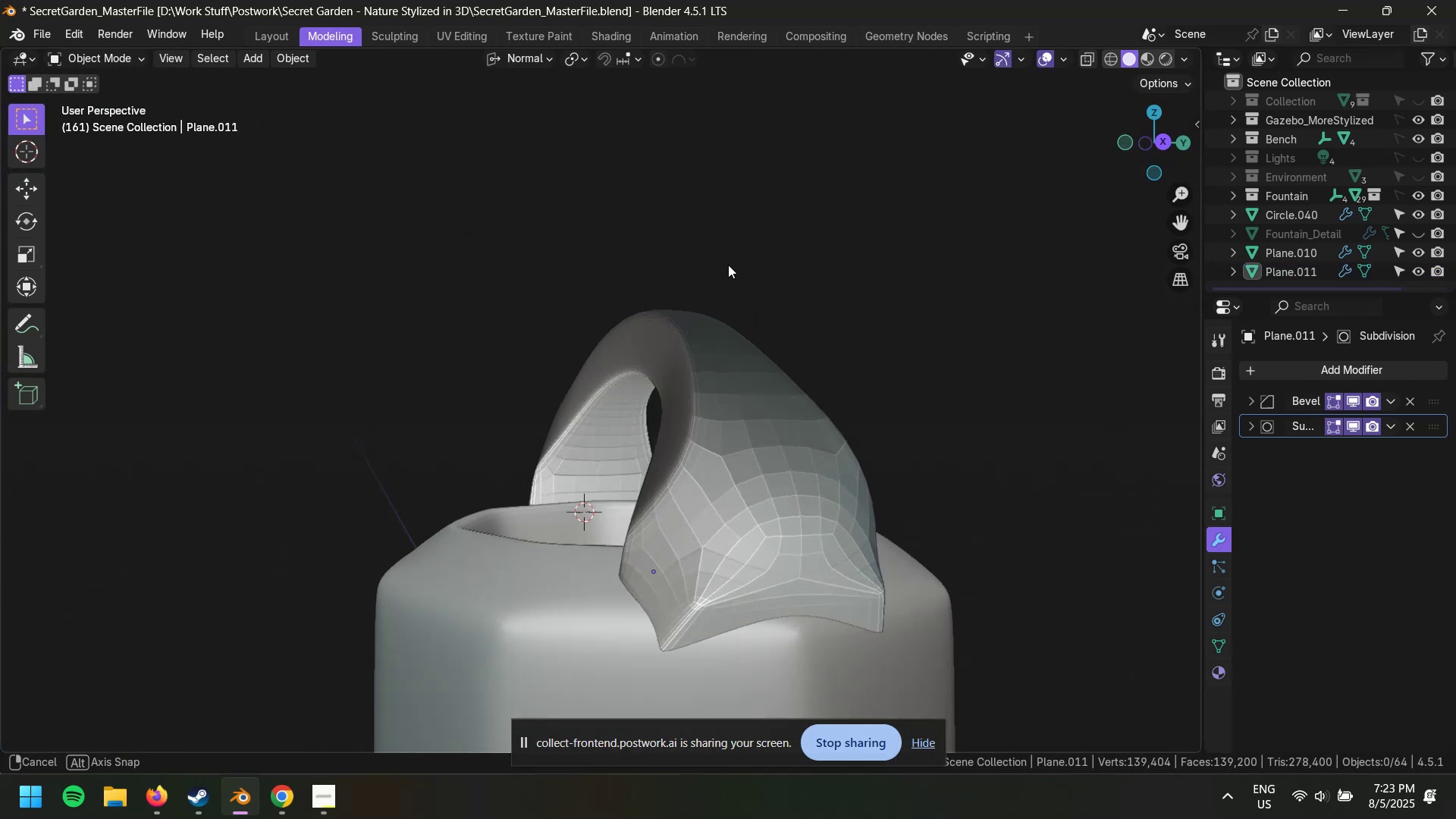 
scroll: coordinate [860, 310], scroll_direction: down, amount: 4.0
 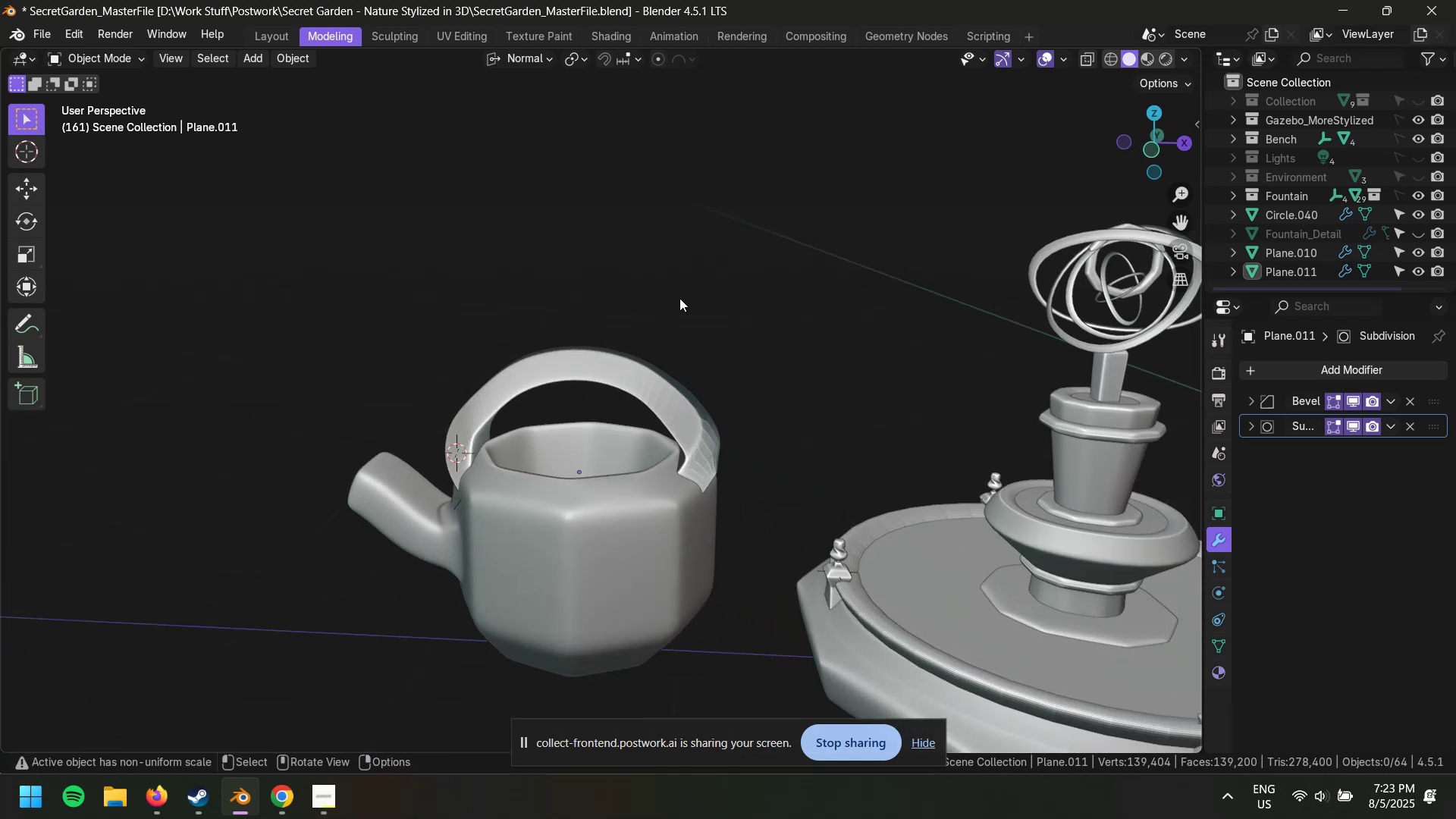 
key(Alt+AltLeft)
 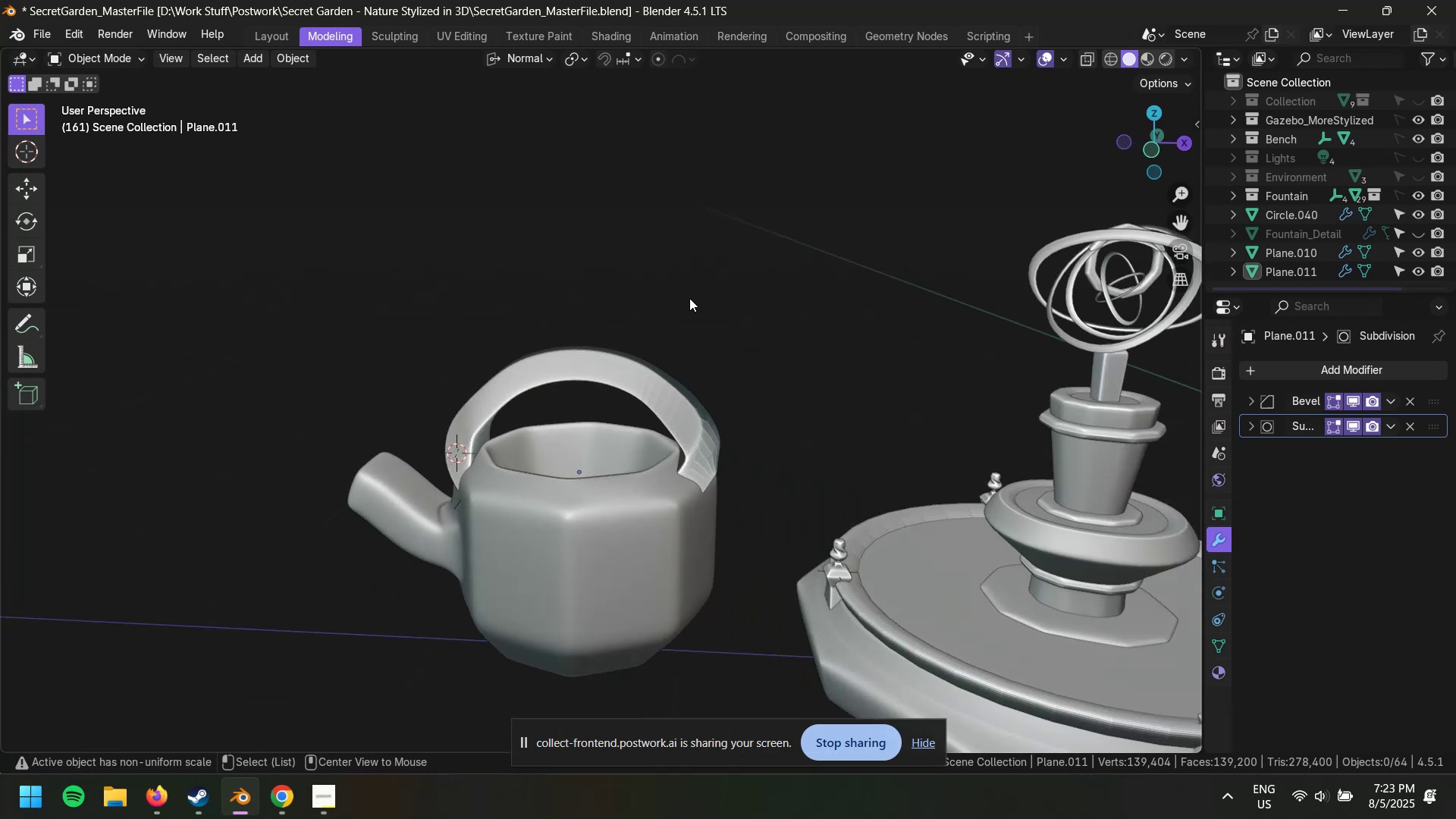 
key(Alt+Z)
 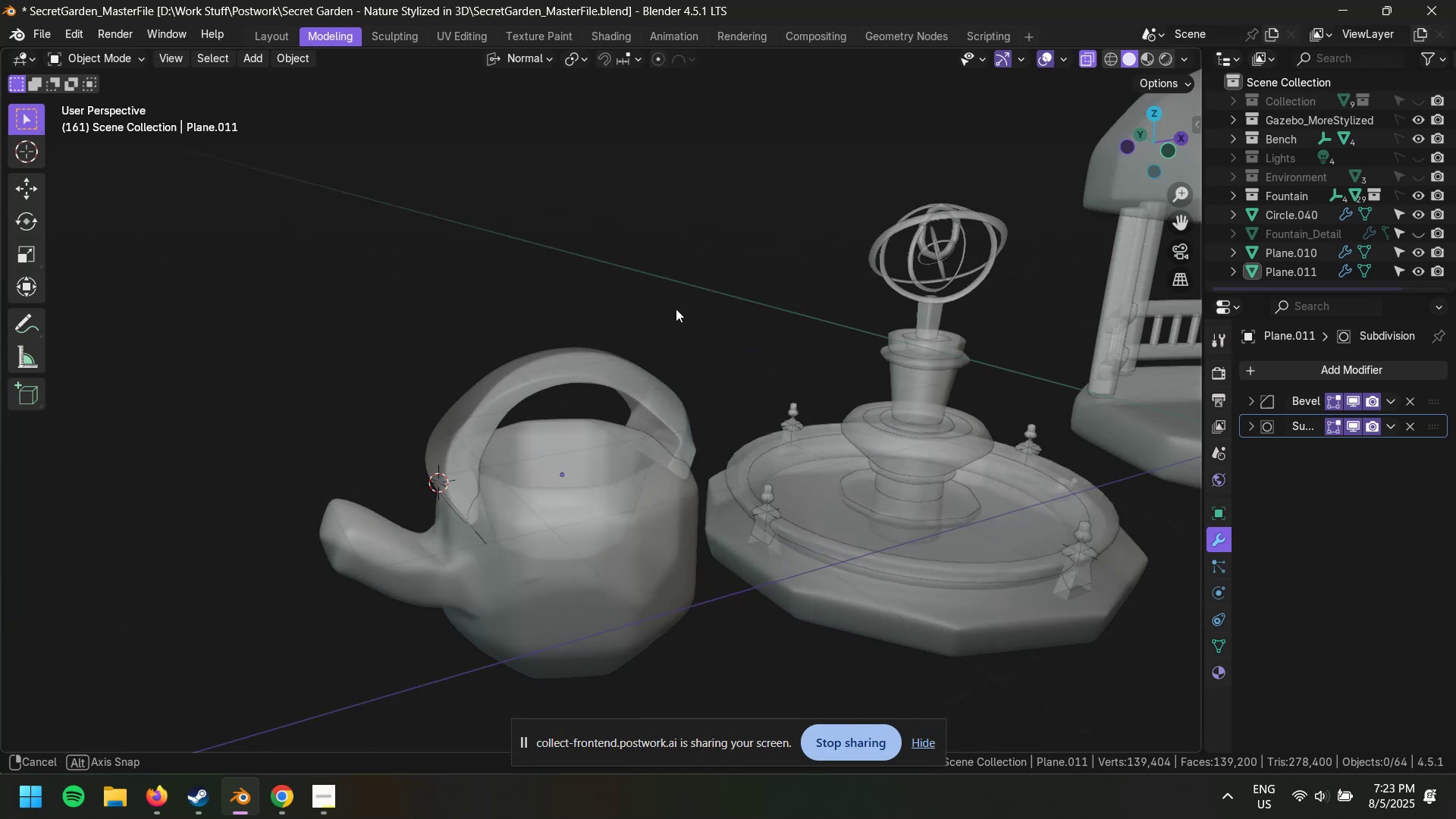 
key(Alt+AltLeft)
 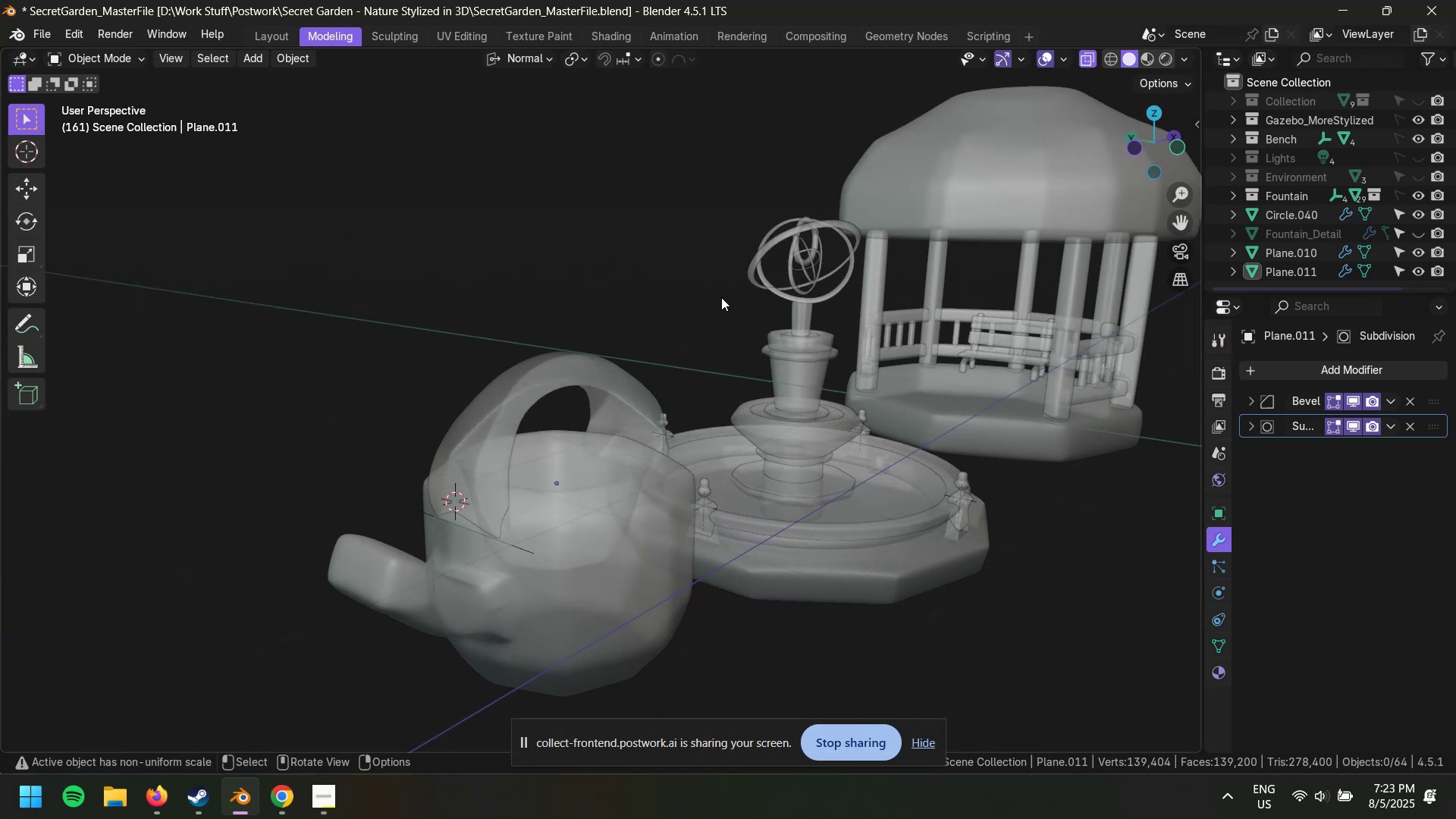 
key(Alt+Z)
 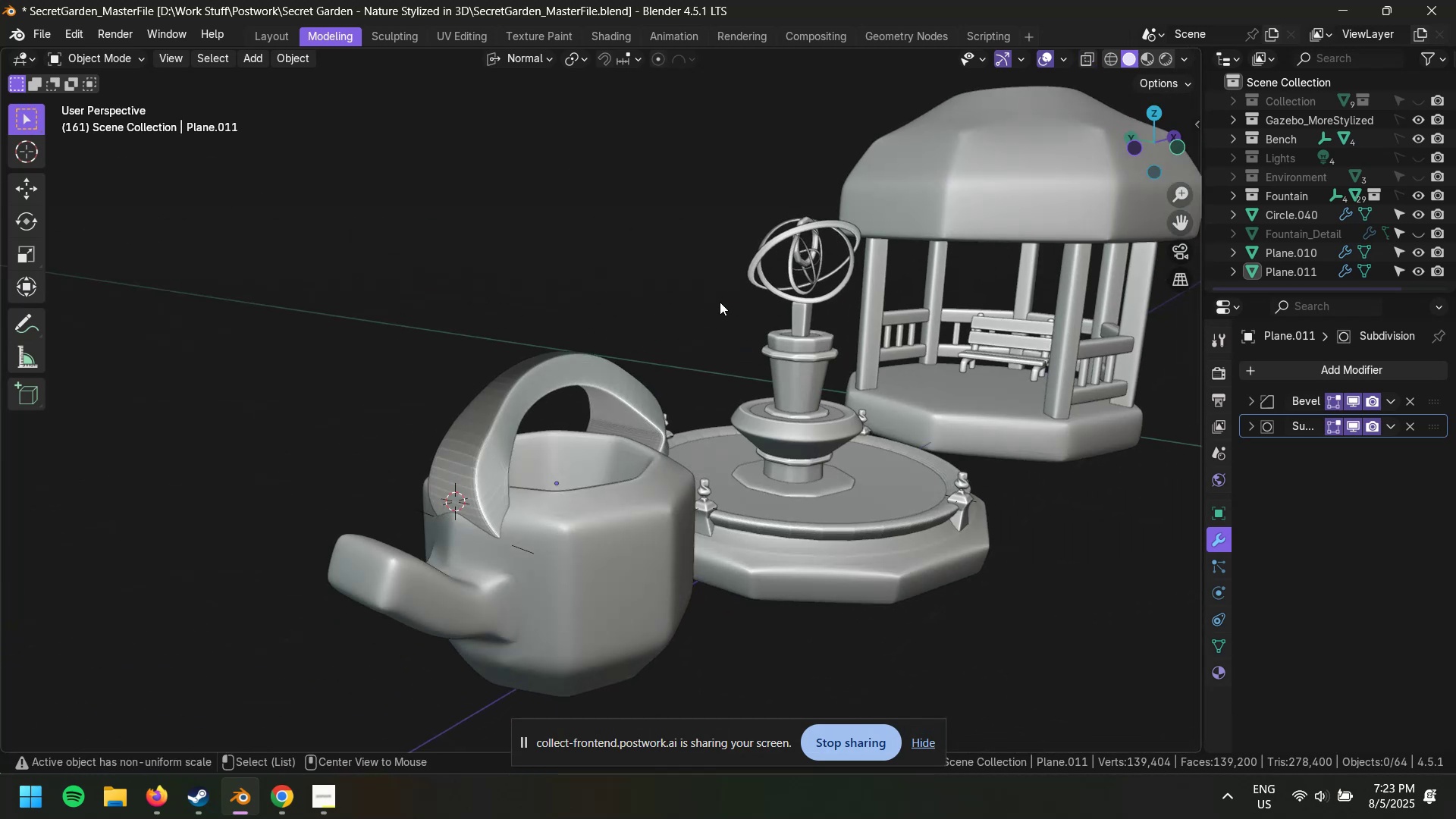 
key(Tab)
 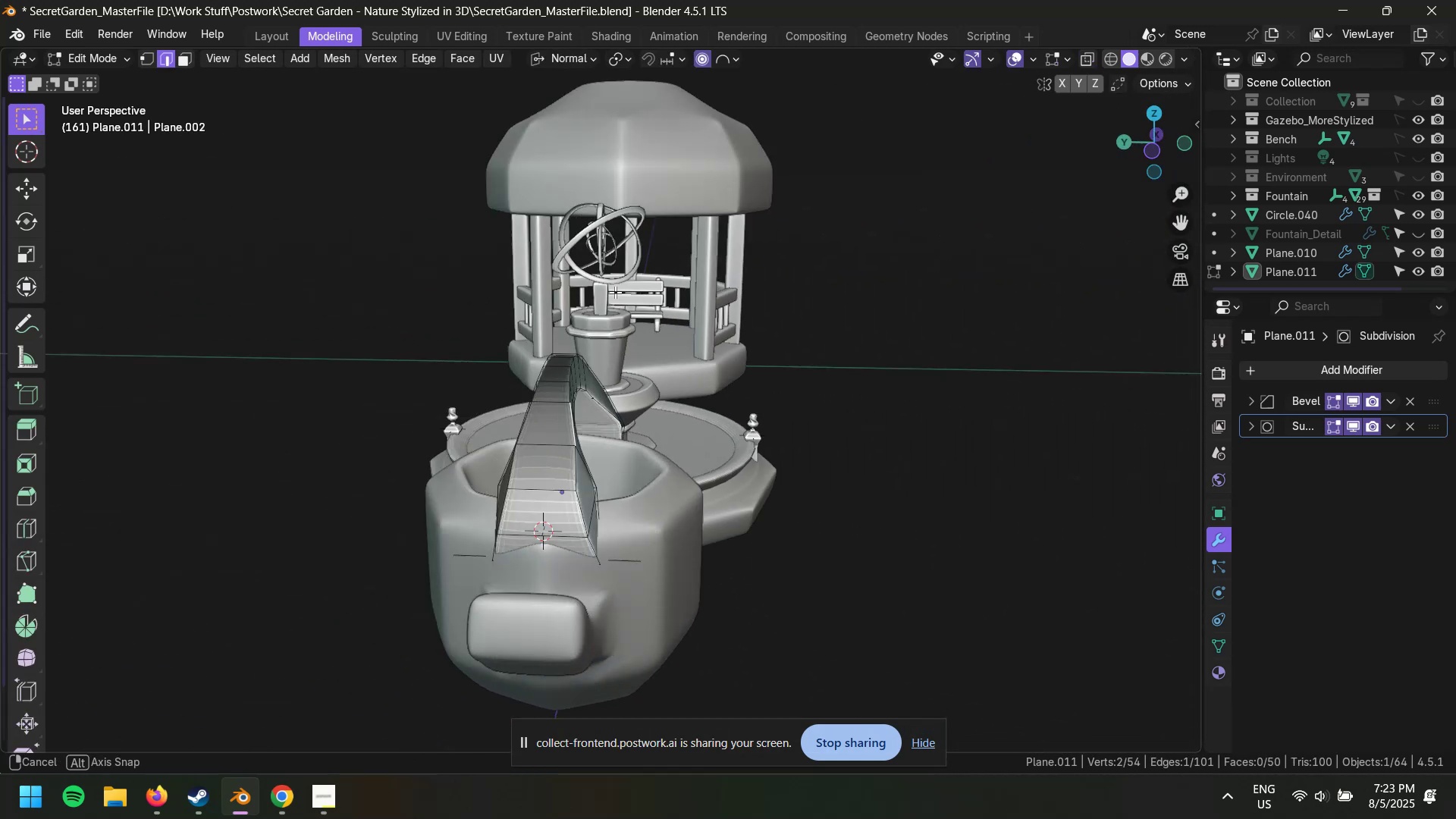 
key(Tab)
 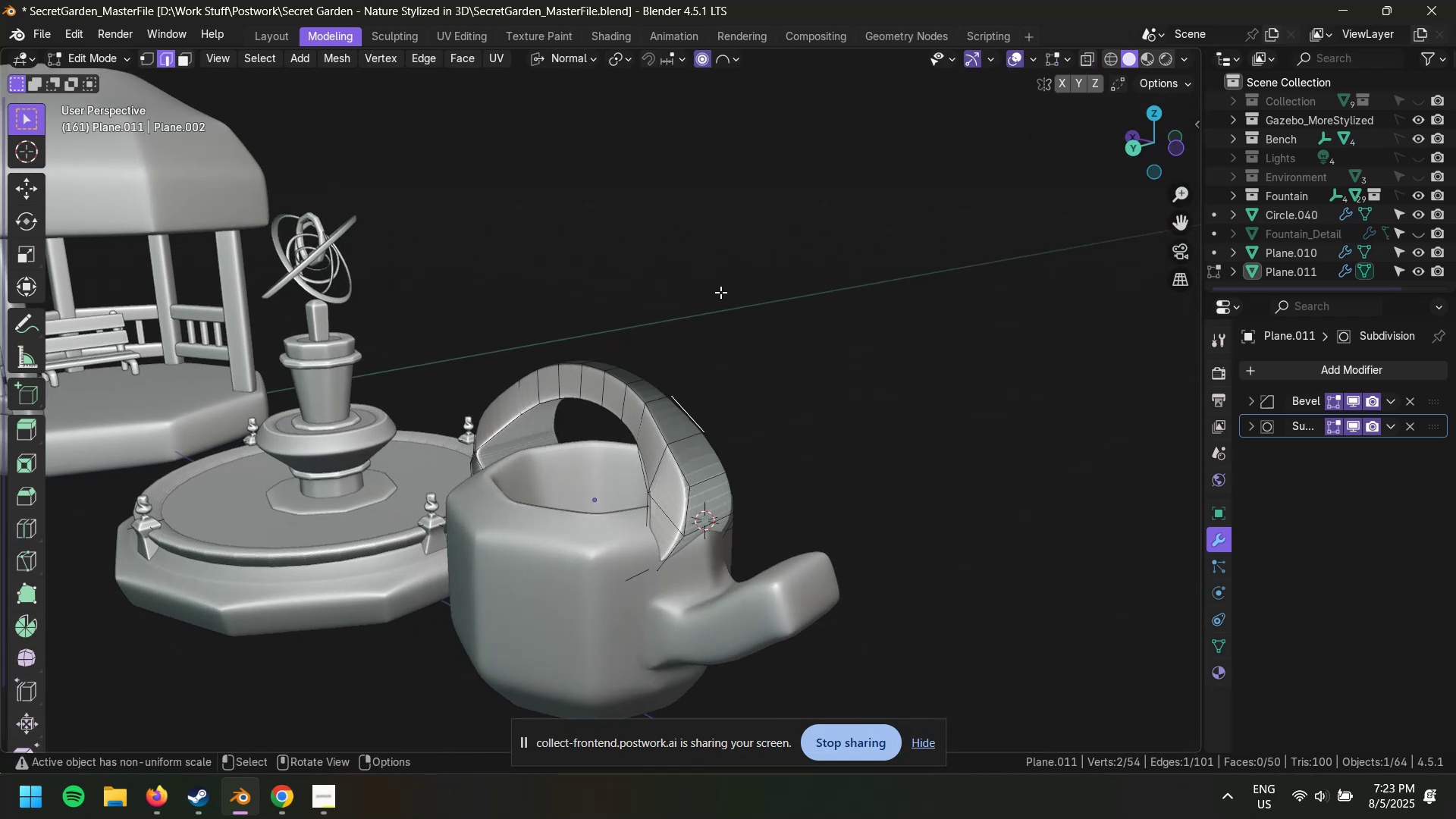 
hold_key(key=Z, duration=0.34)
 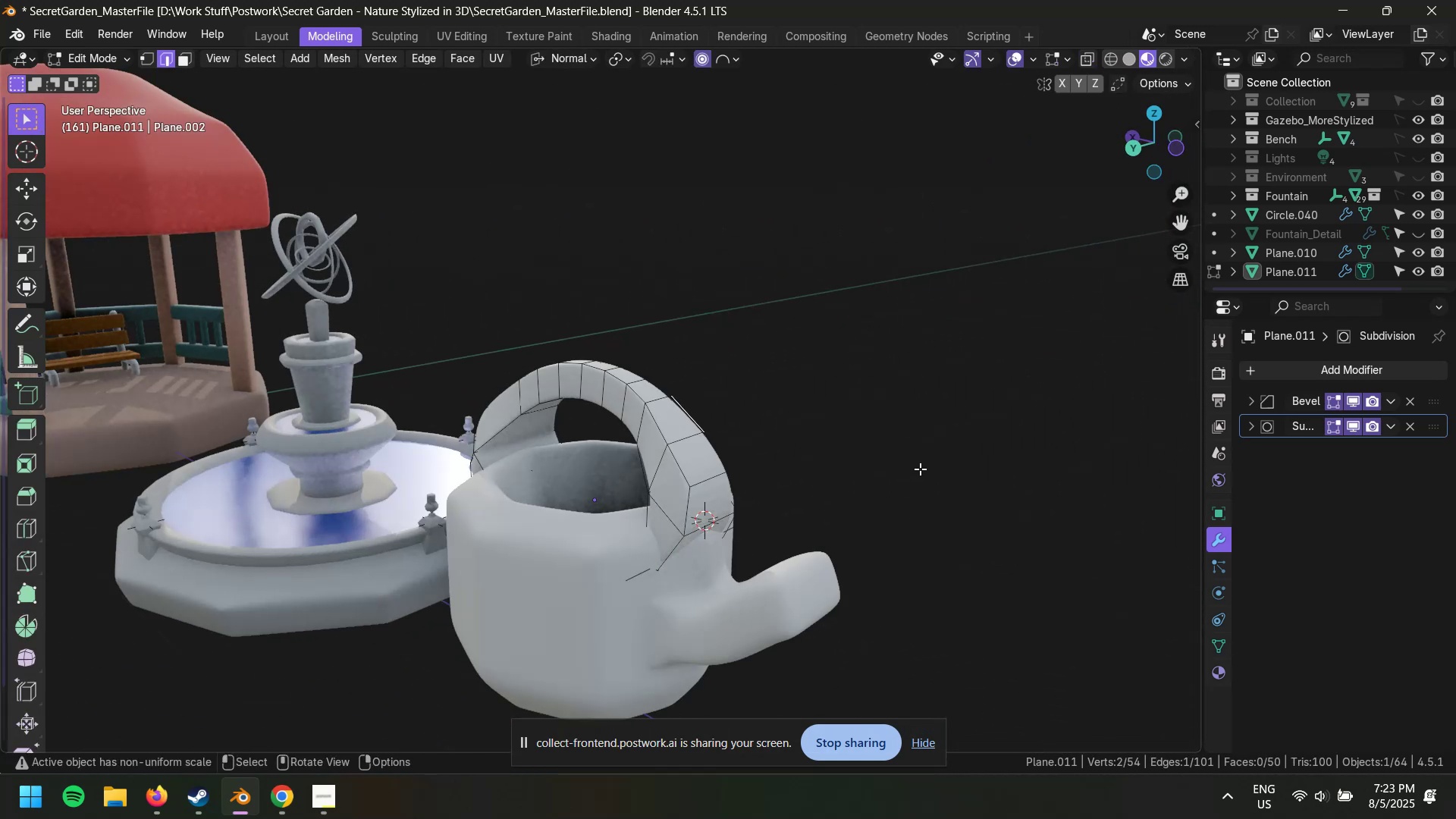 
key(Tab)
 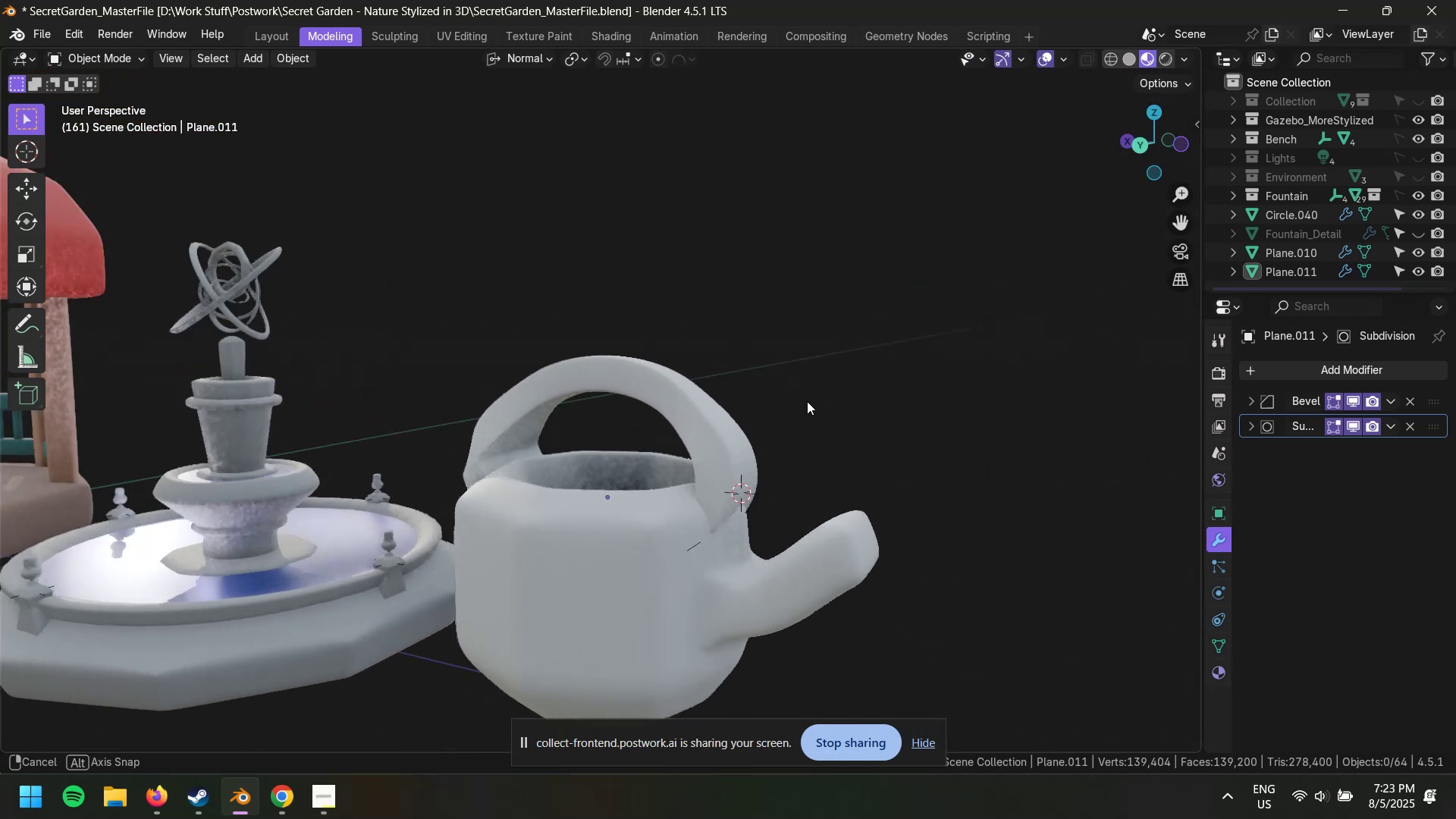 
left_click([927, 385])
 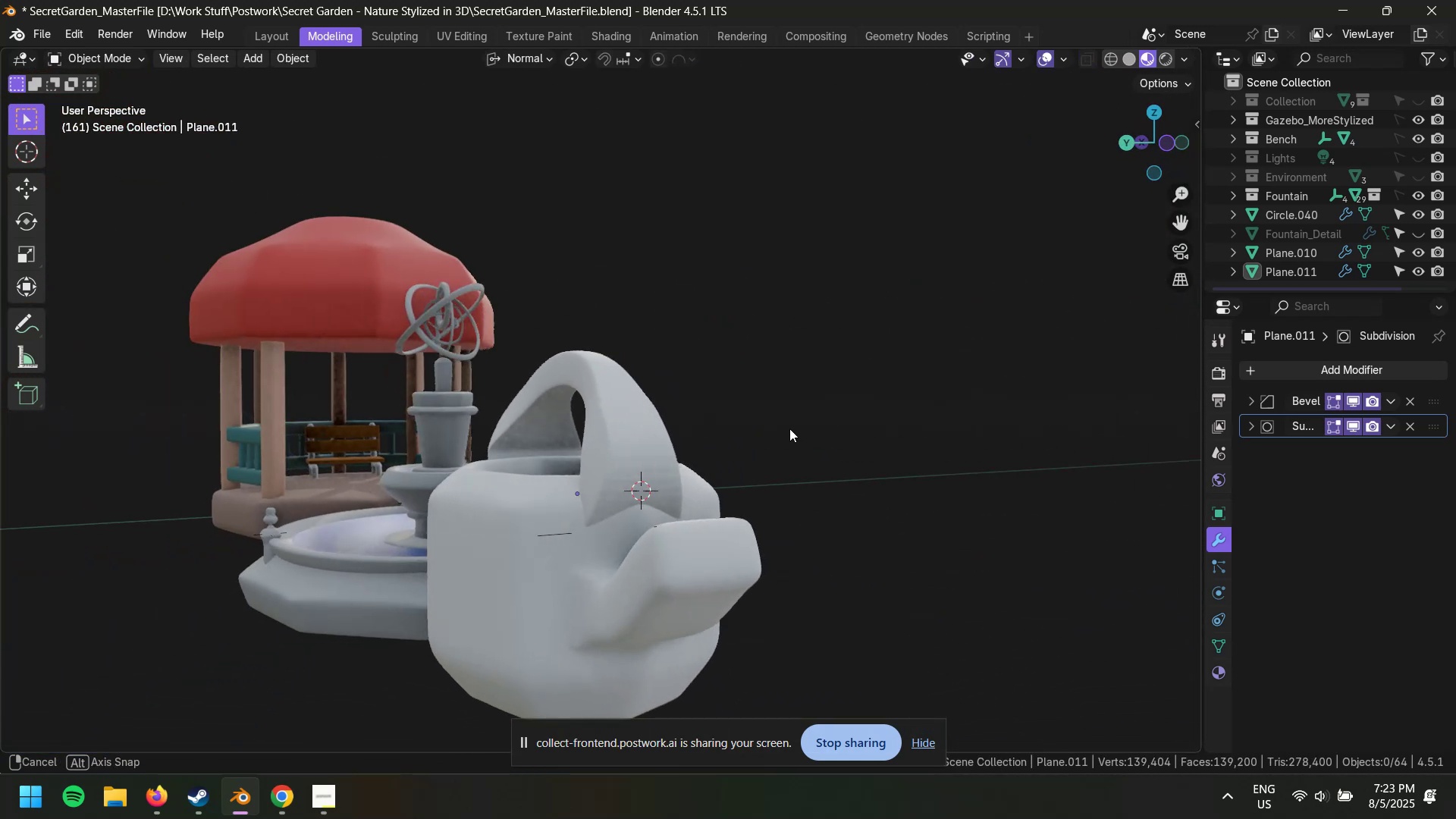 
left_click([648, 452])
 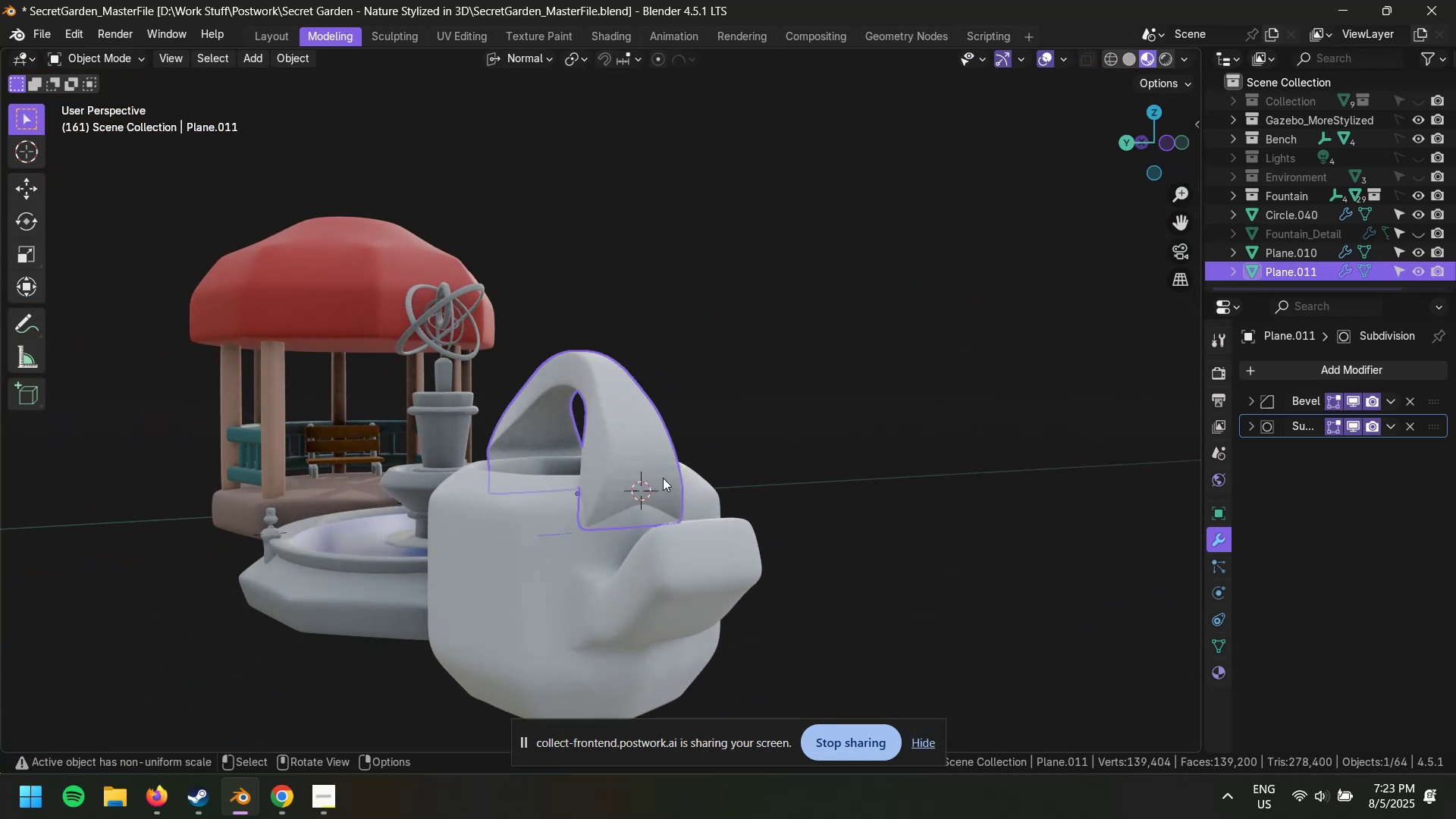 
scroll: coordinate [678, 488], scroll_direction: up, amount: 2.0
 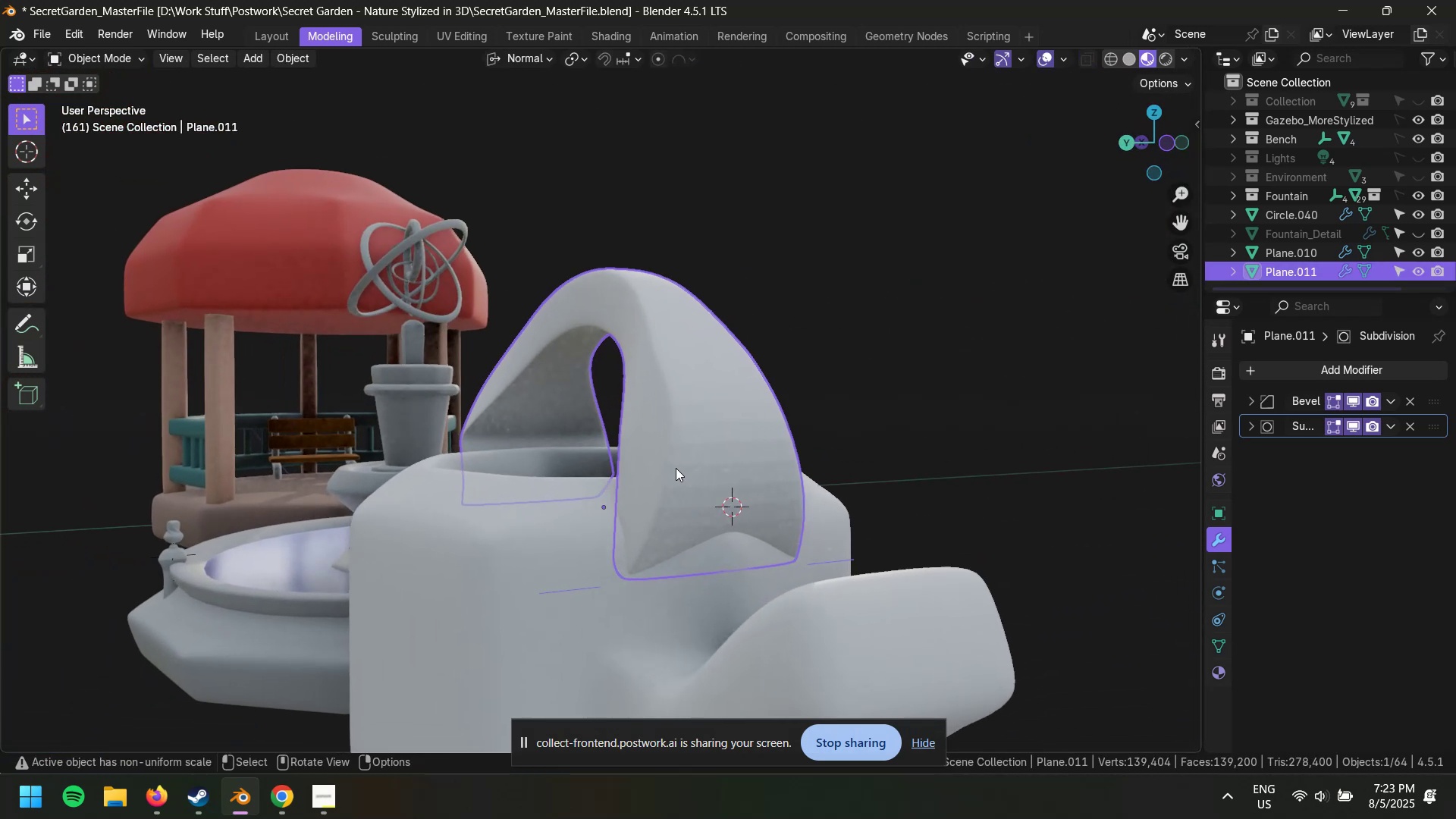 
scroll: coordinate [751, 461], scroll_direction: none, amount: 0.0
 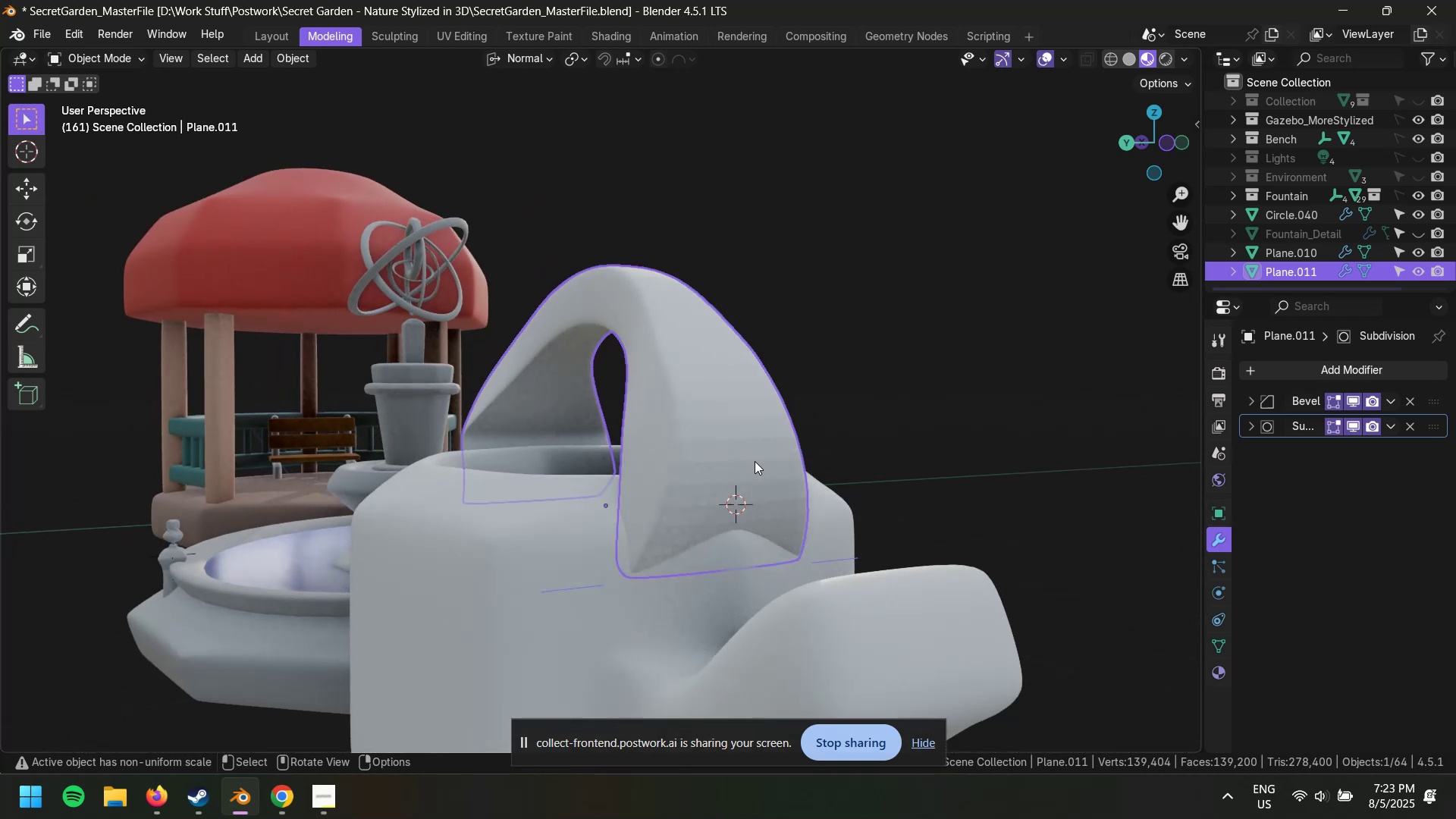 
key(Tab)
 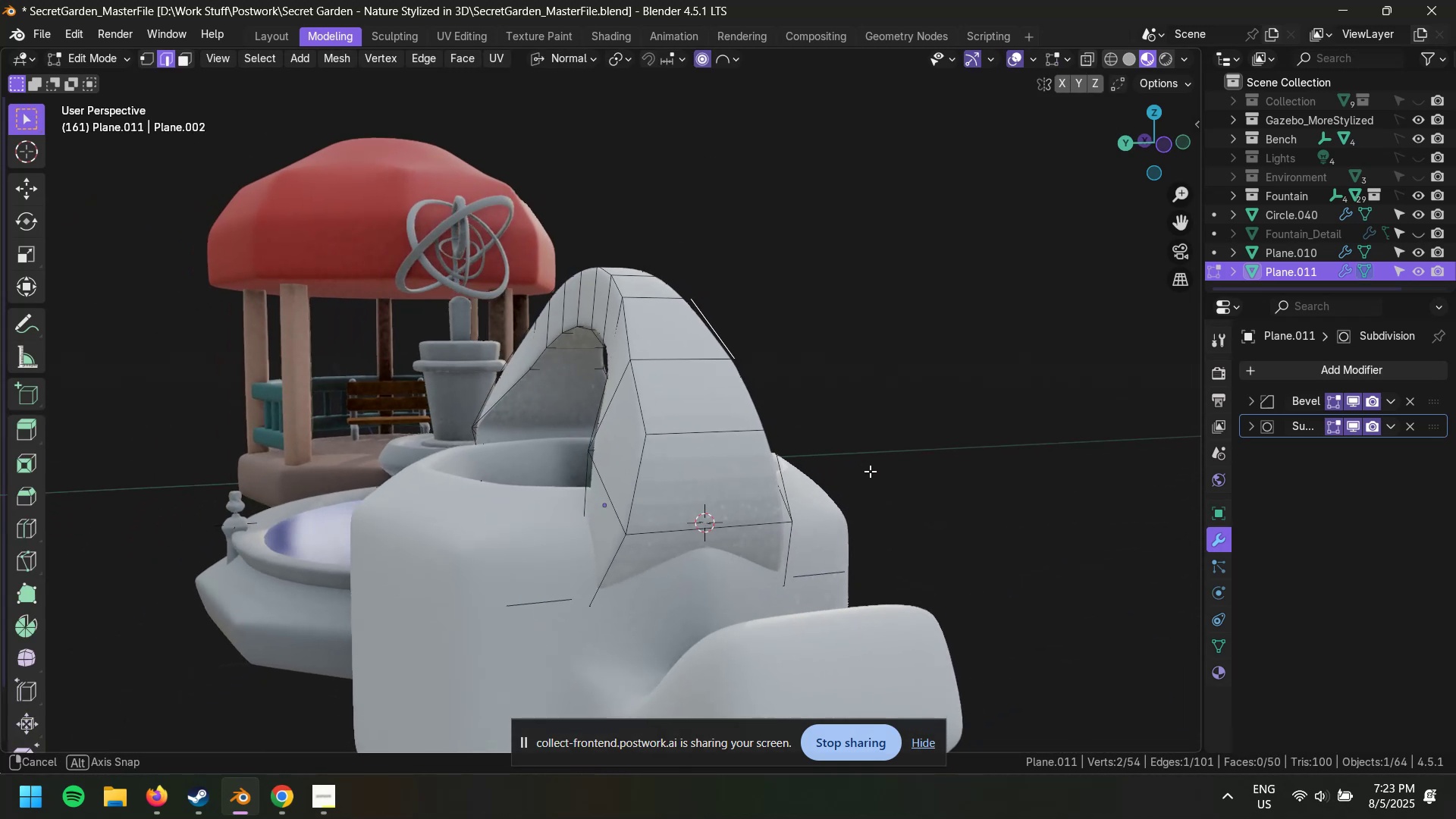 
key(A)
 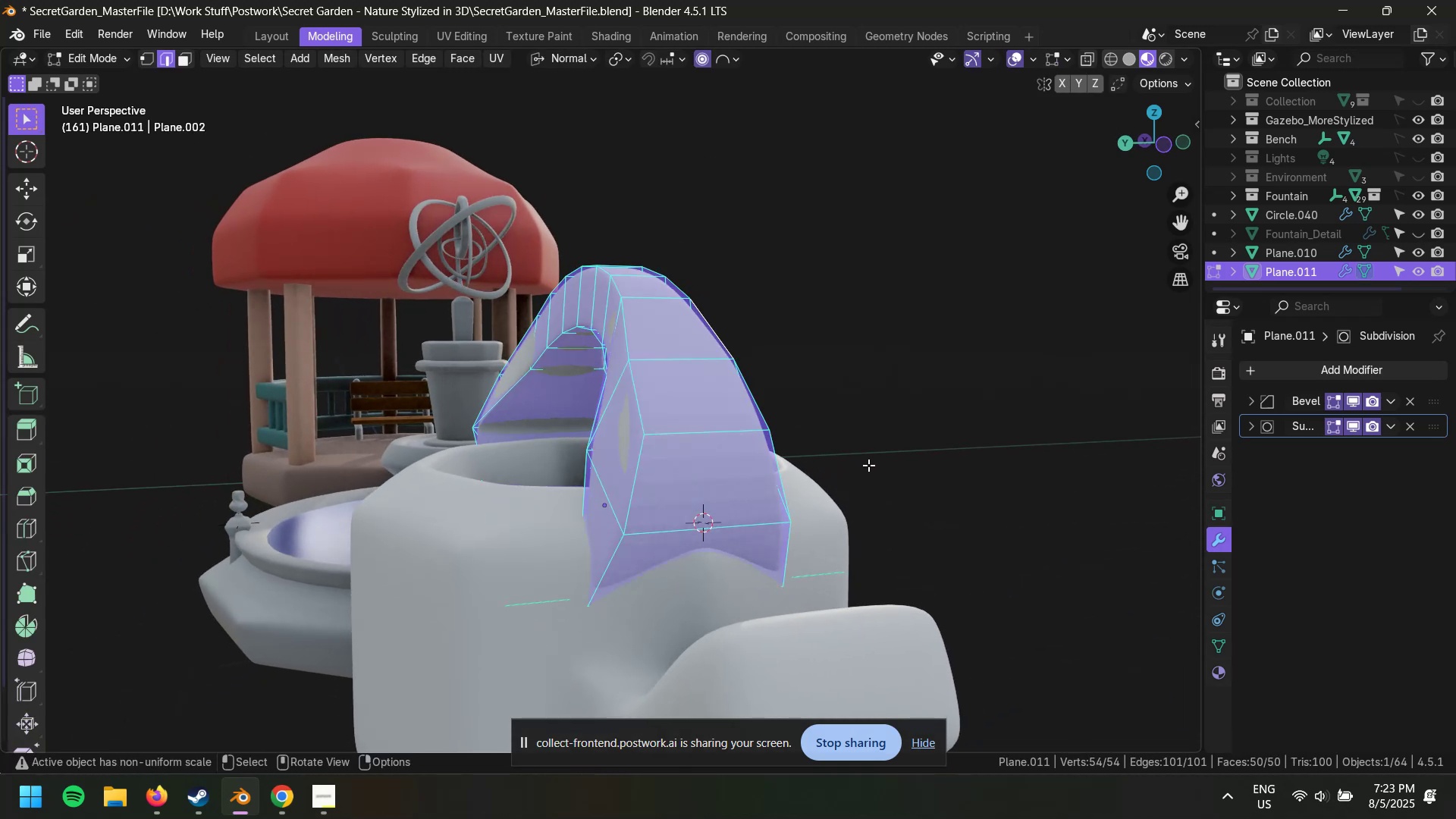 
key(Alt+Z)
 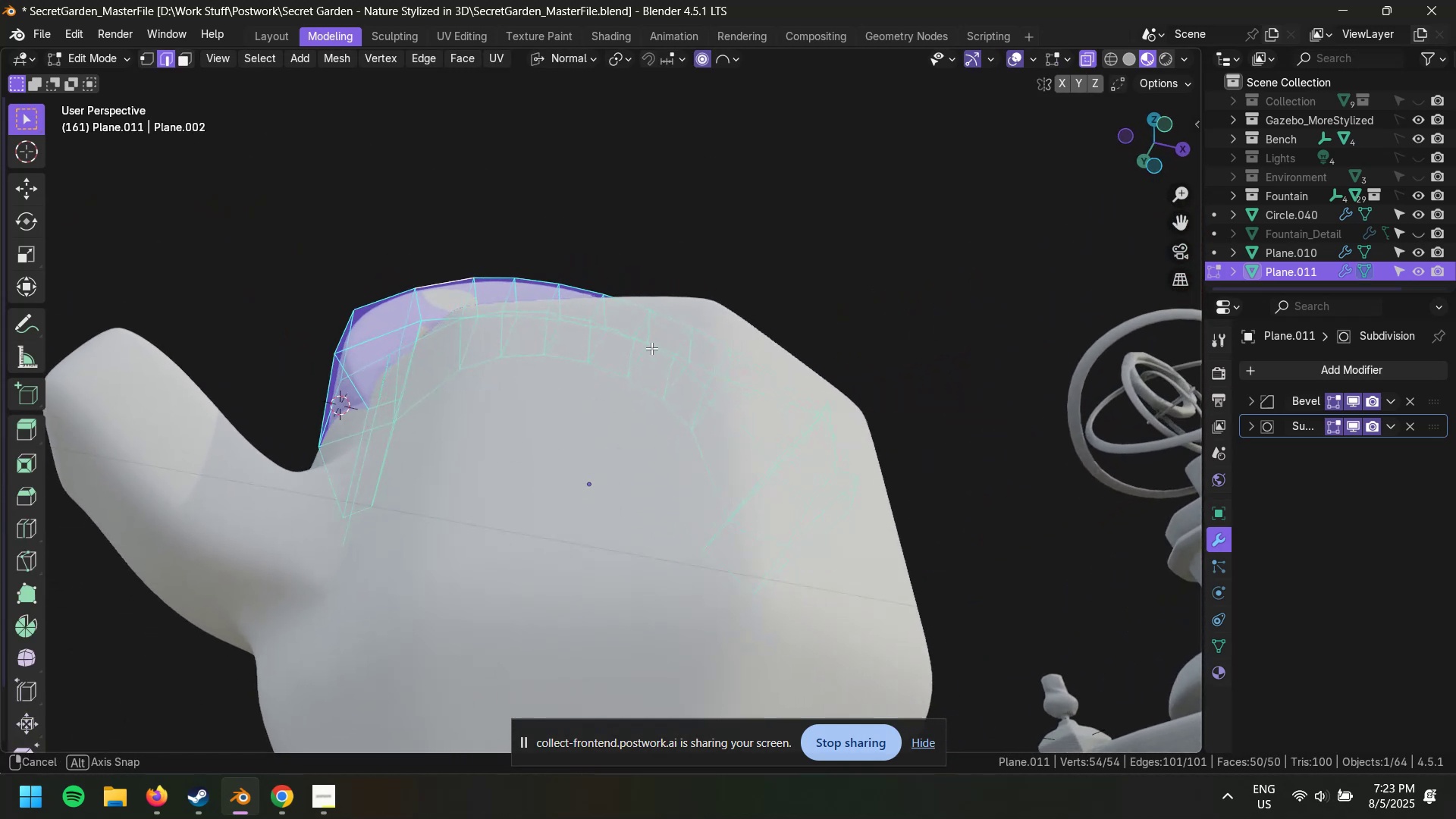 
key(2)
 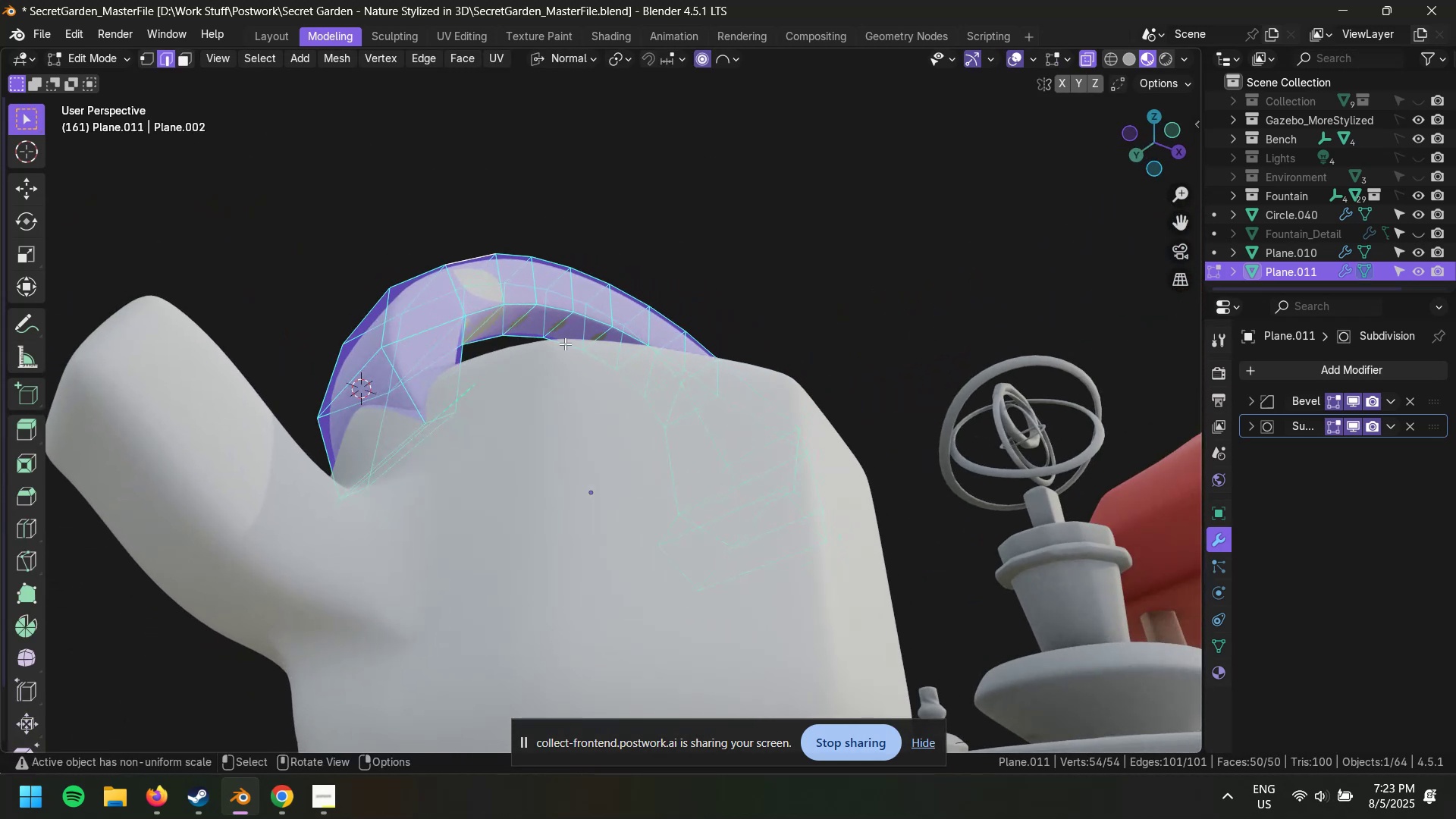 
key(Alt+Z)
 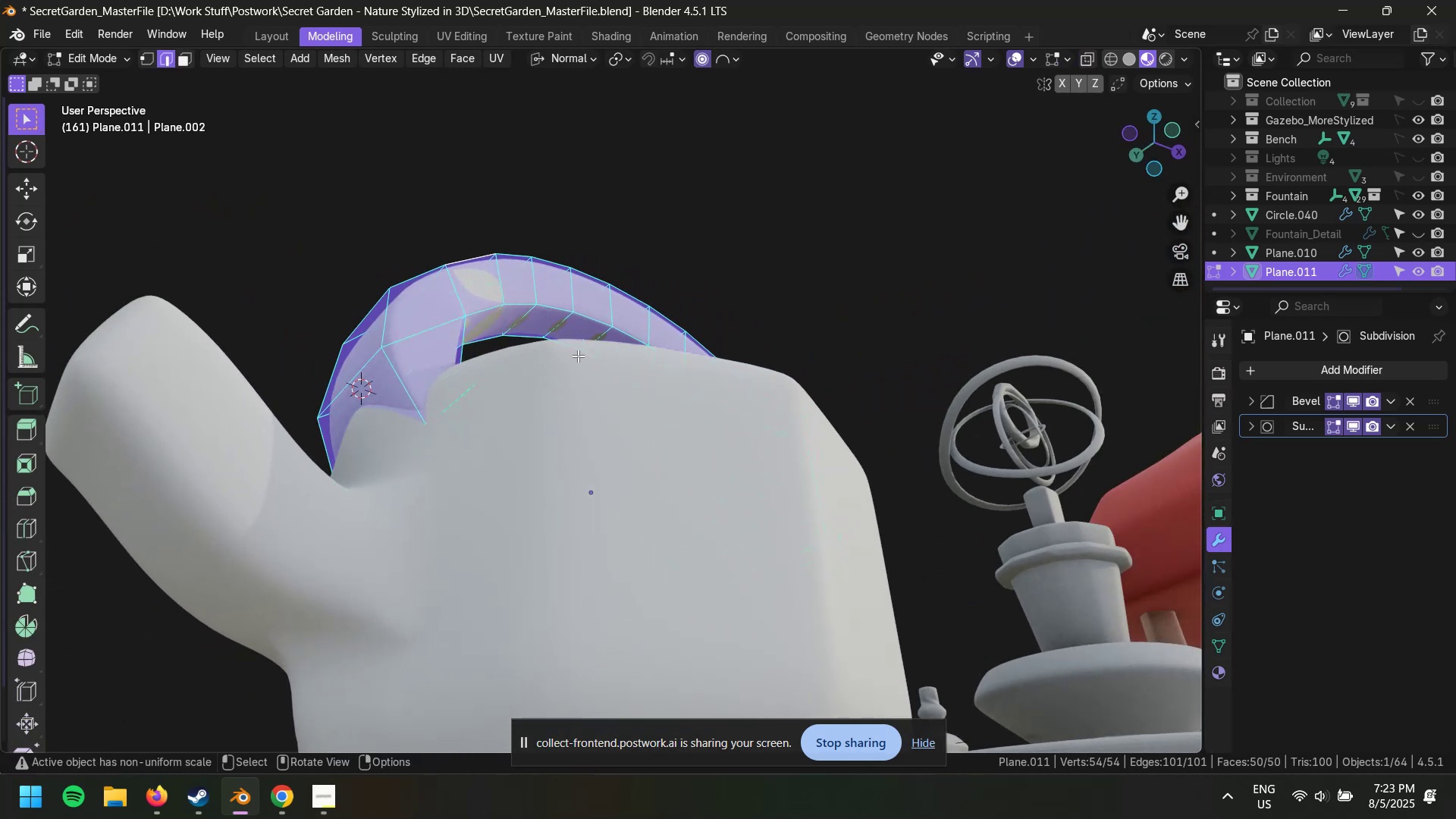 
key(Alt+AltLeft)
 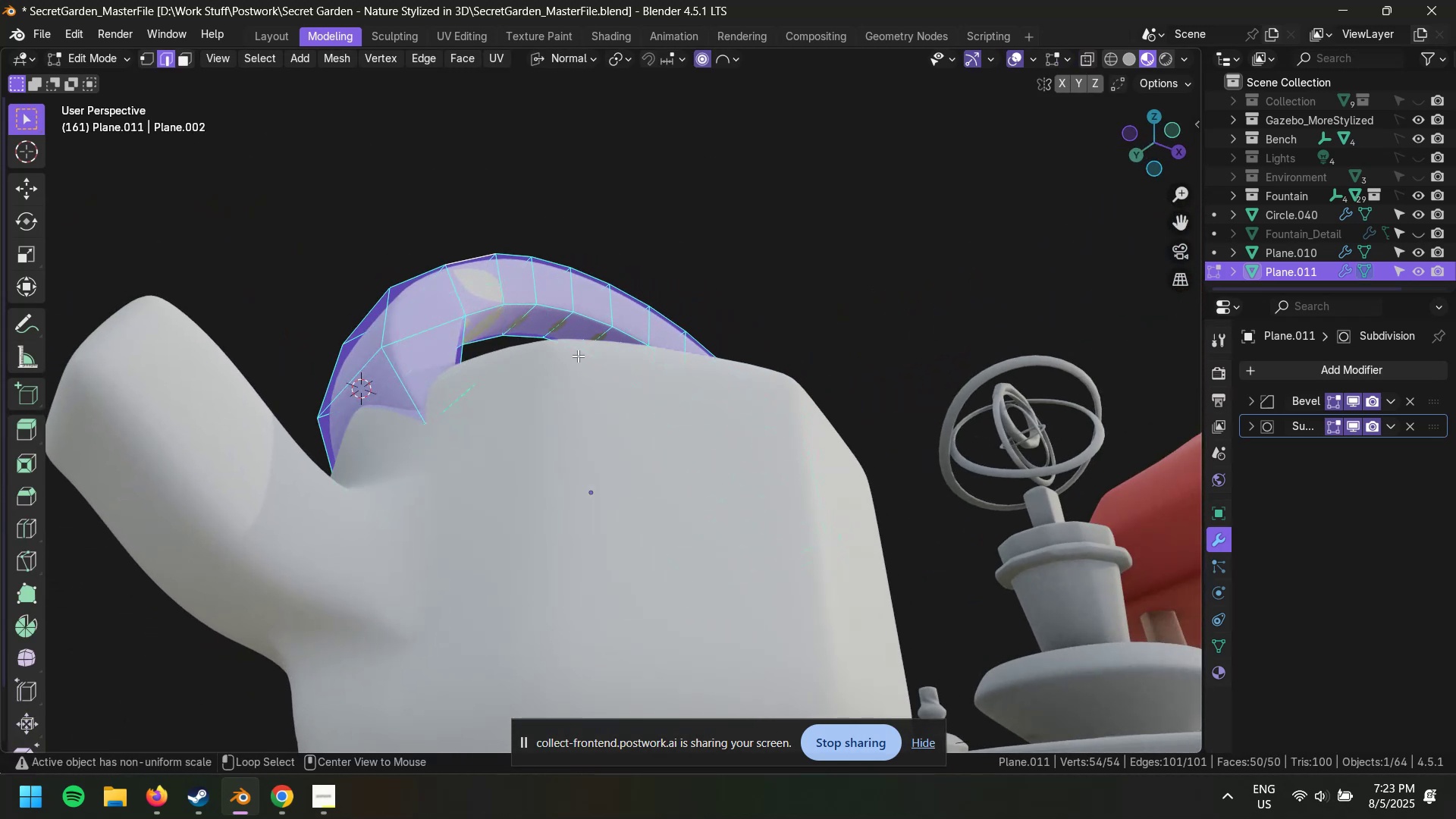 
key(Alt+Z)
 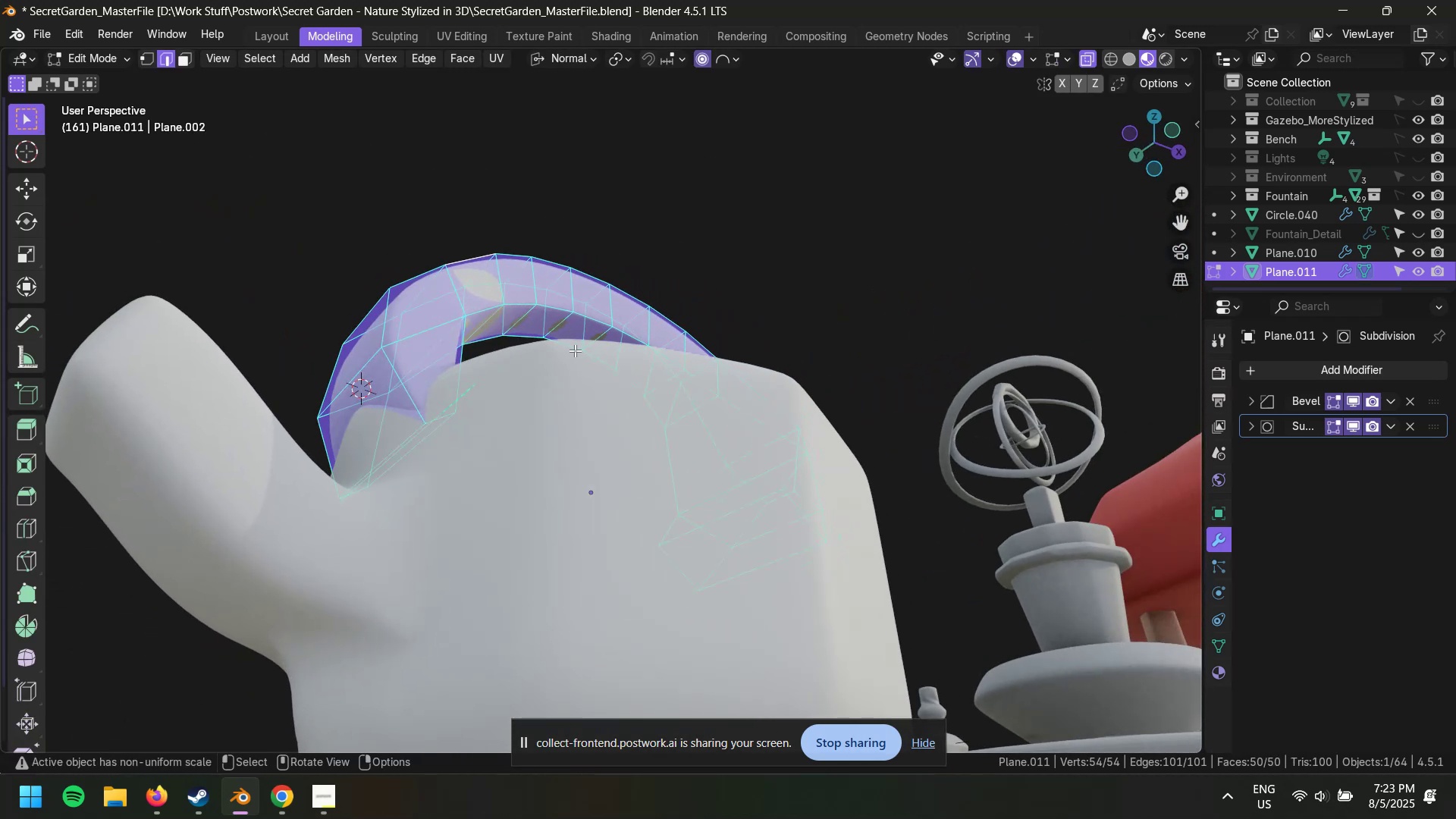 
key(Slash)
 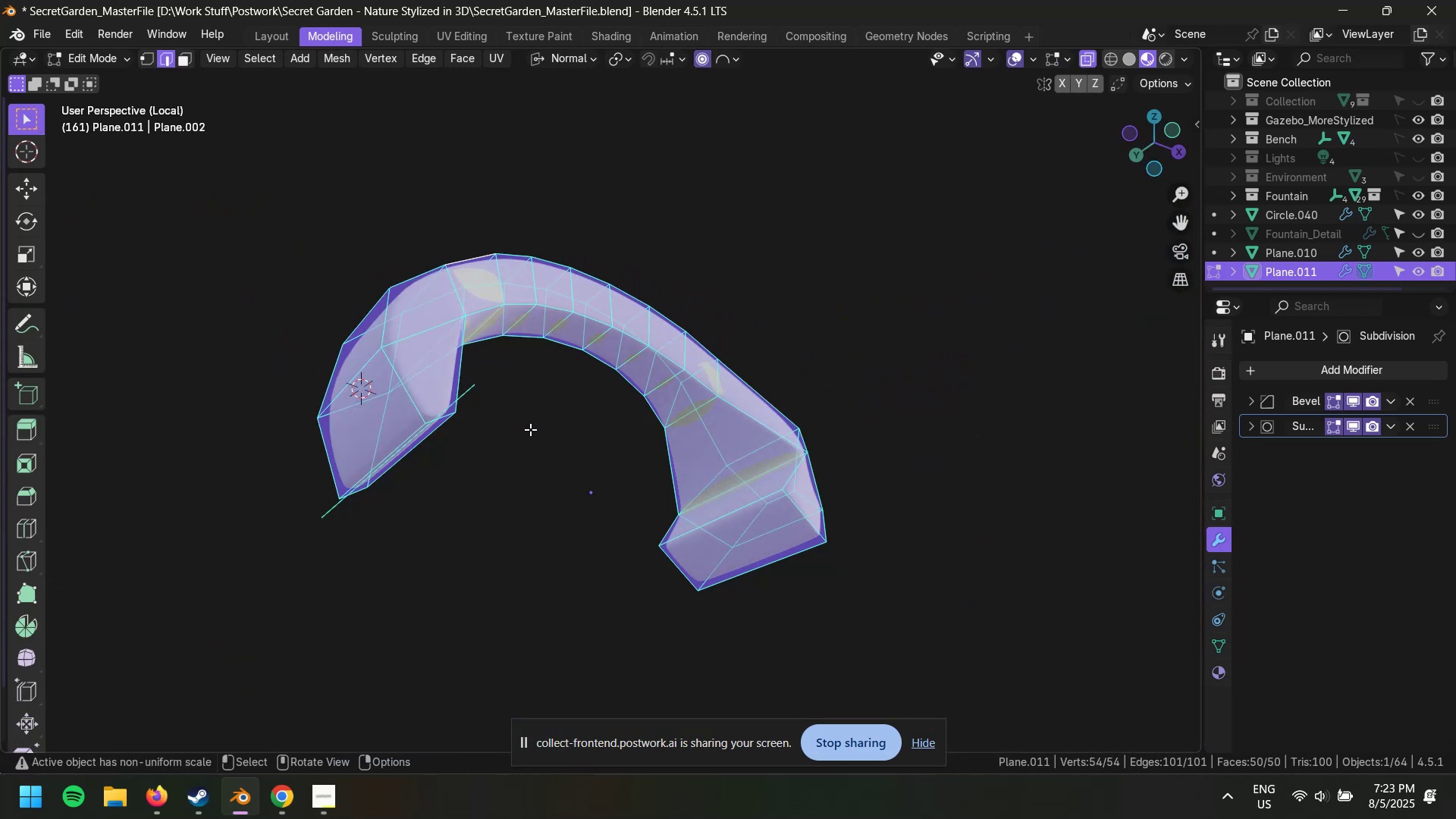 
scroll: coordinate [488, 431], scroll_direction: up, amount: 4.0
 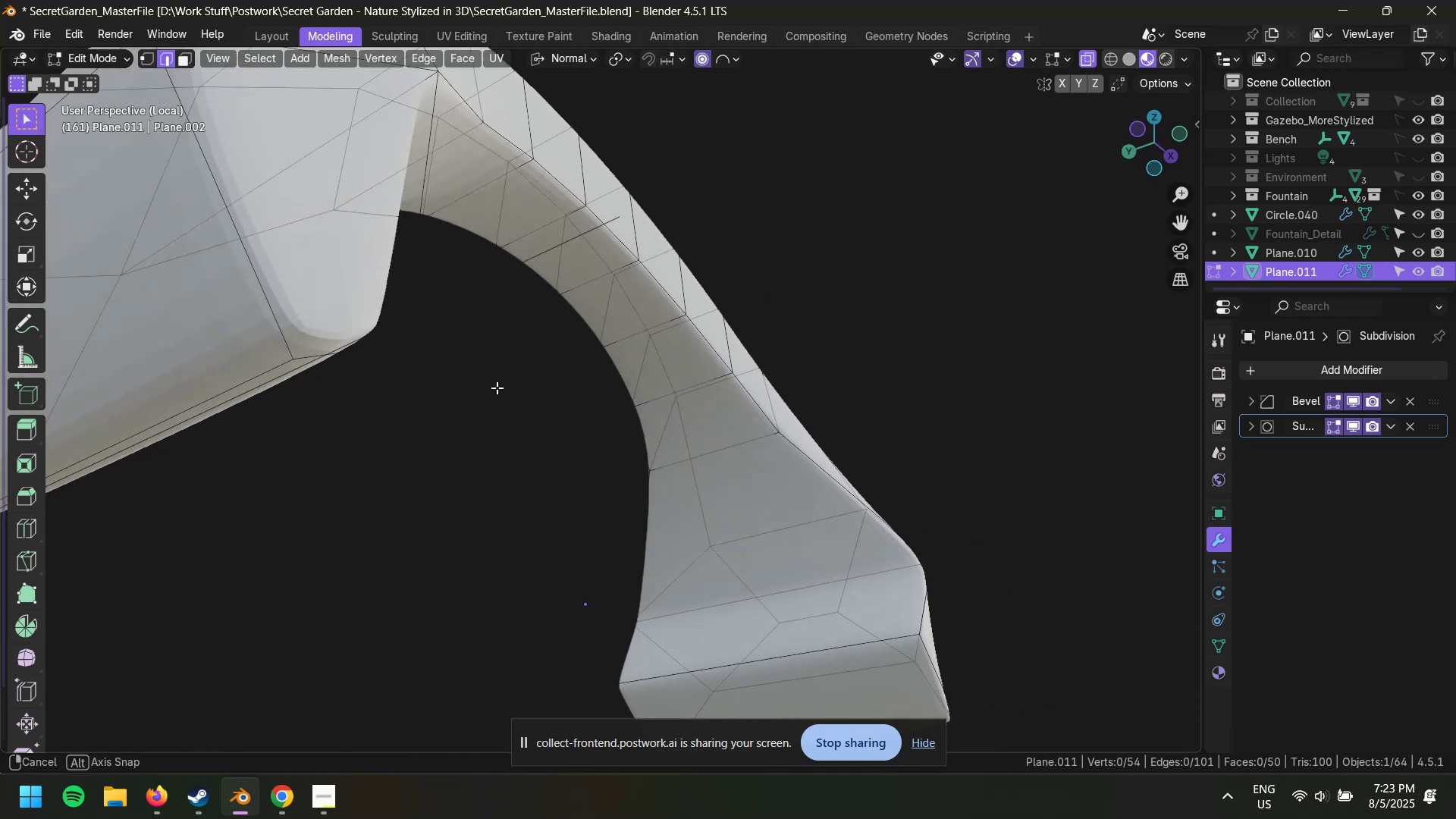 
scroll: coordinate [516, 389], scroll_direction: down, amount: 2.0
 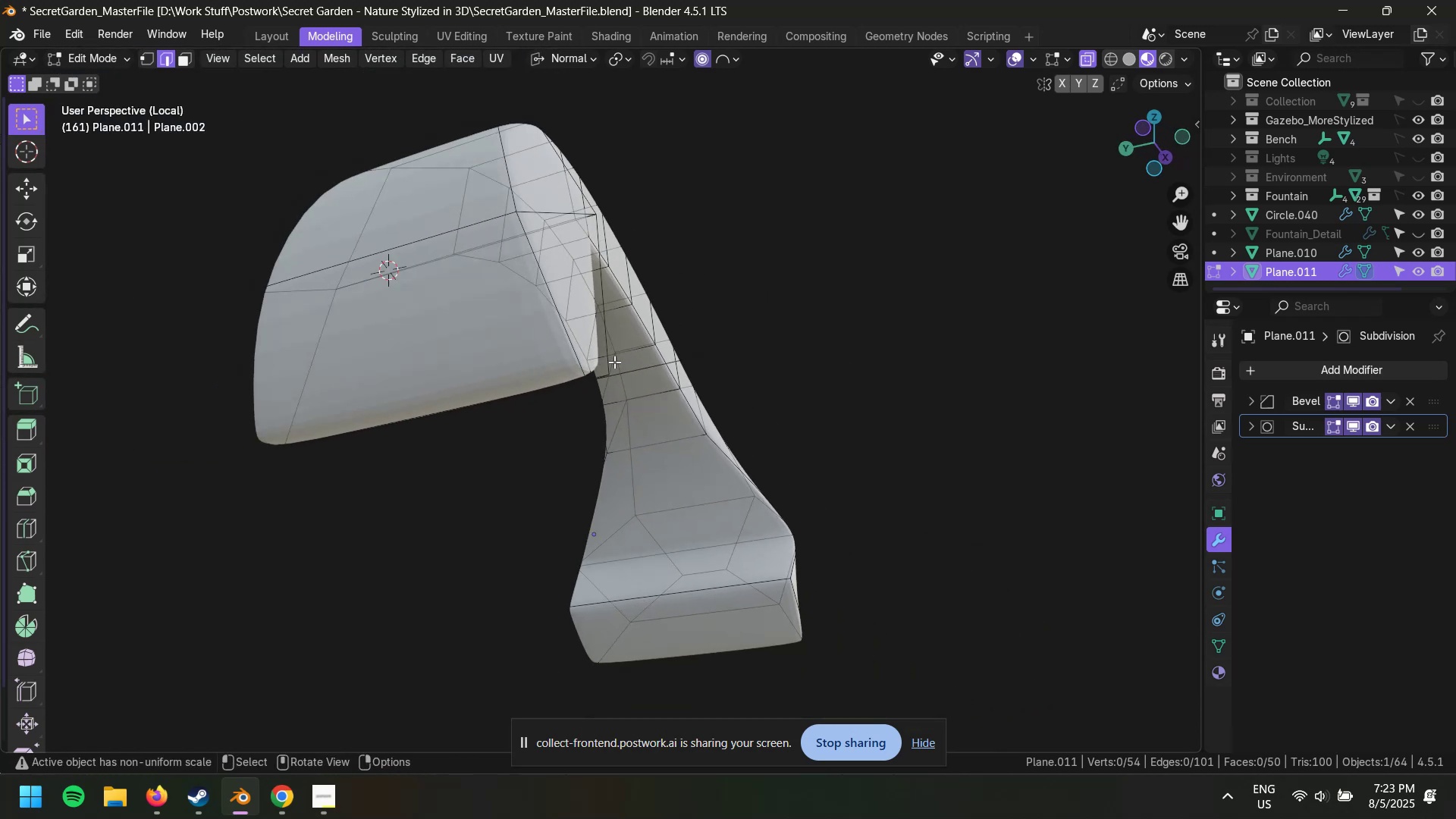 
left_click([575, 340])
 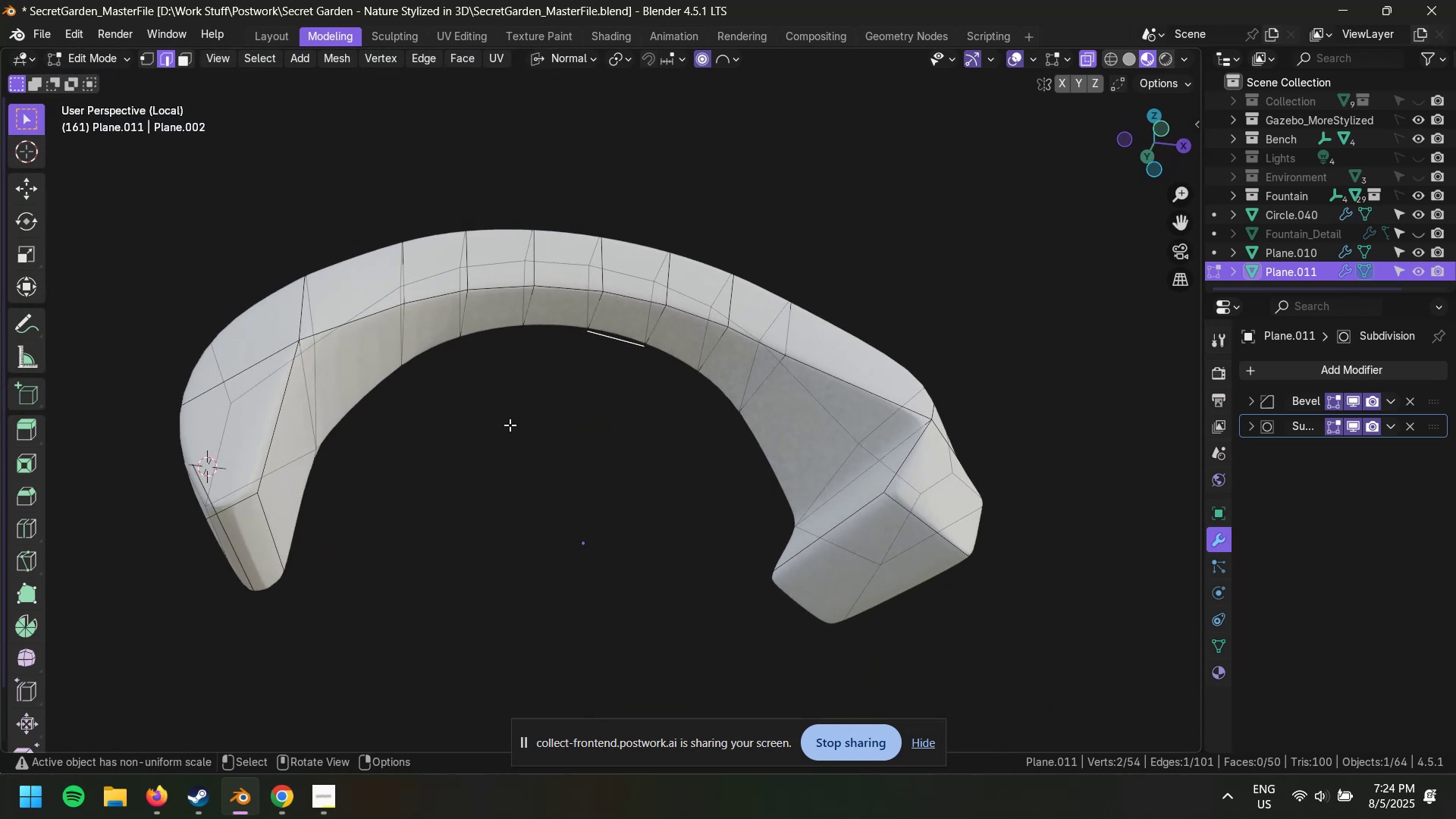 
type(a2)
 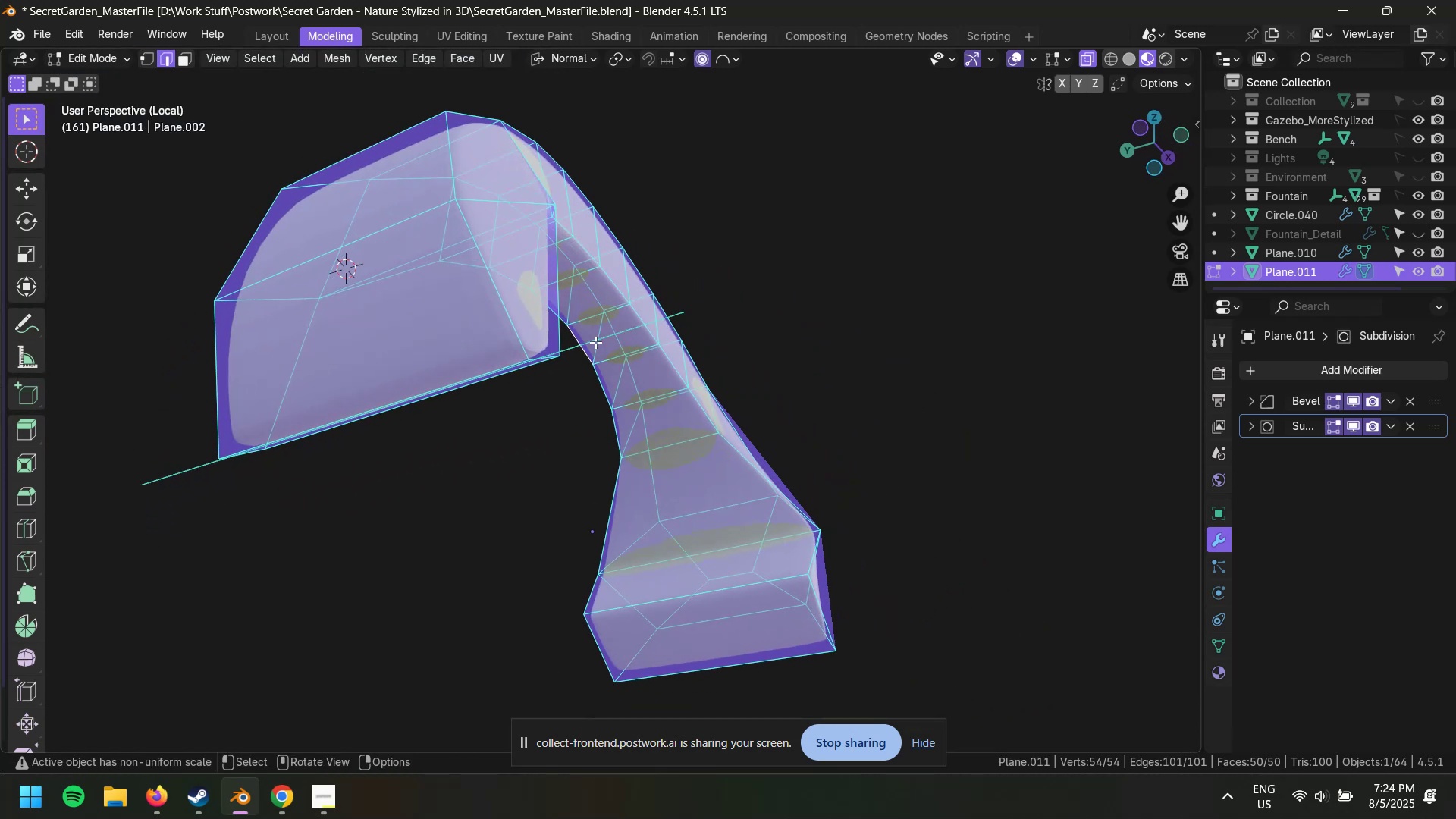 
left_click([595, 342])
 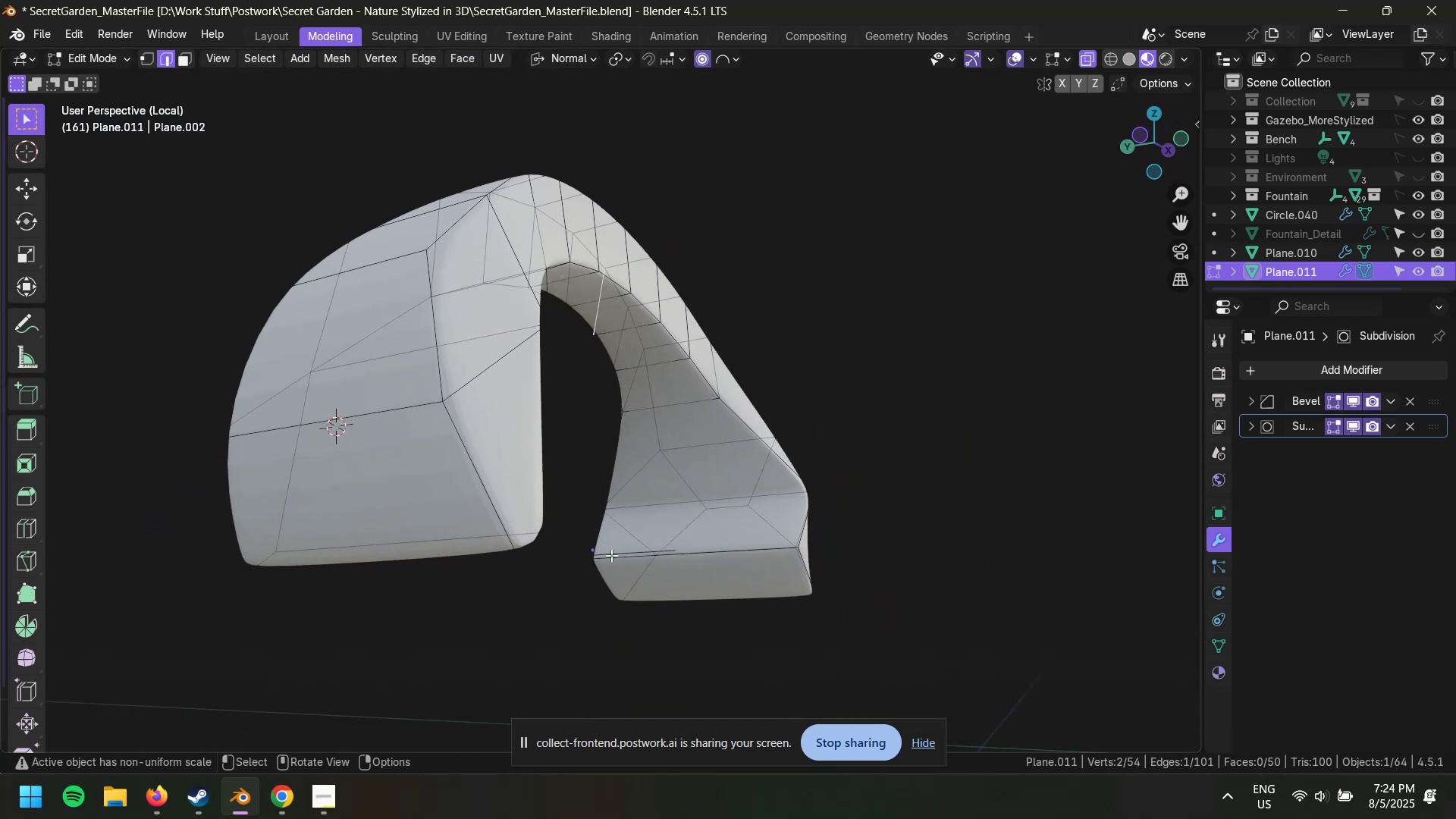 
left_click([608, 558])
 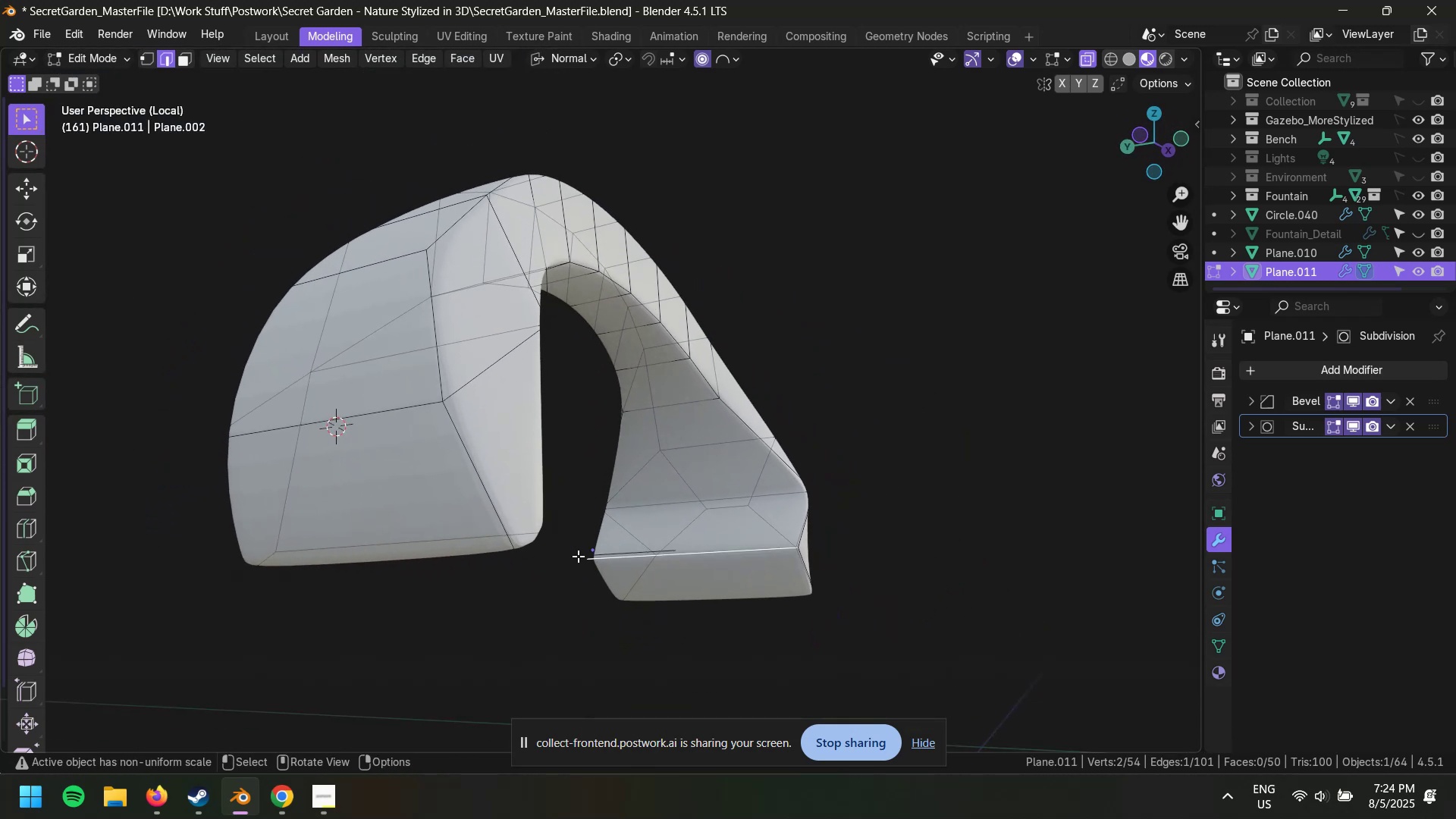 
left_click([557, 554])
 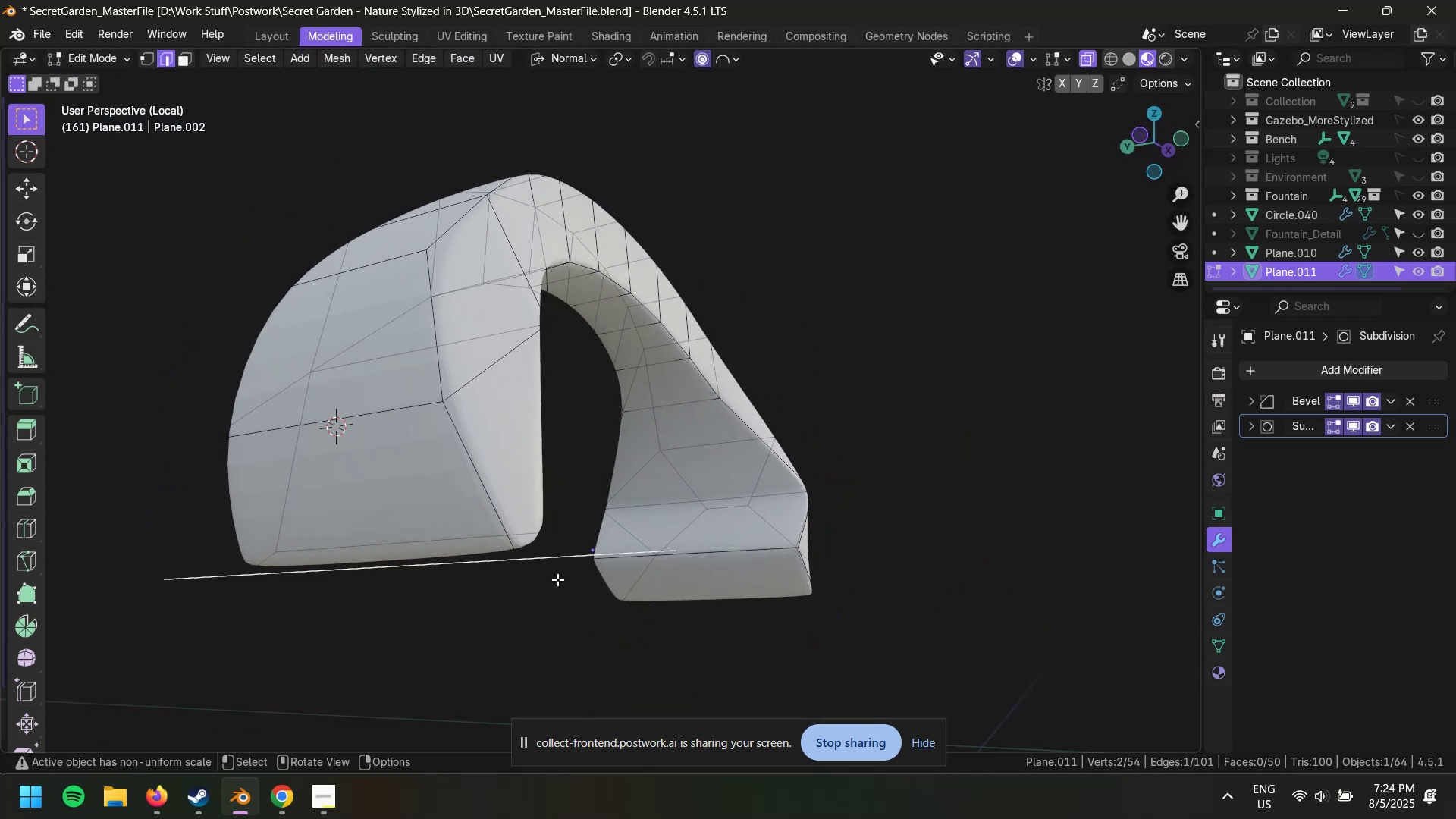 
type(2s)
key(Escape)
type(2)
 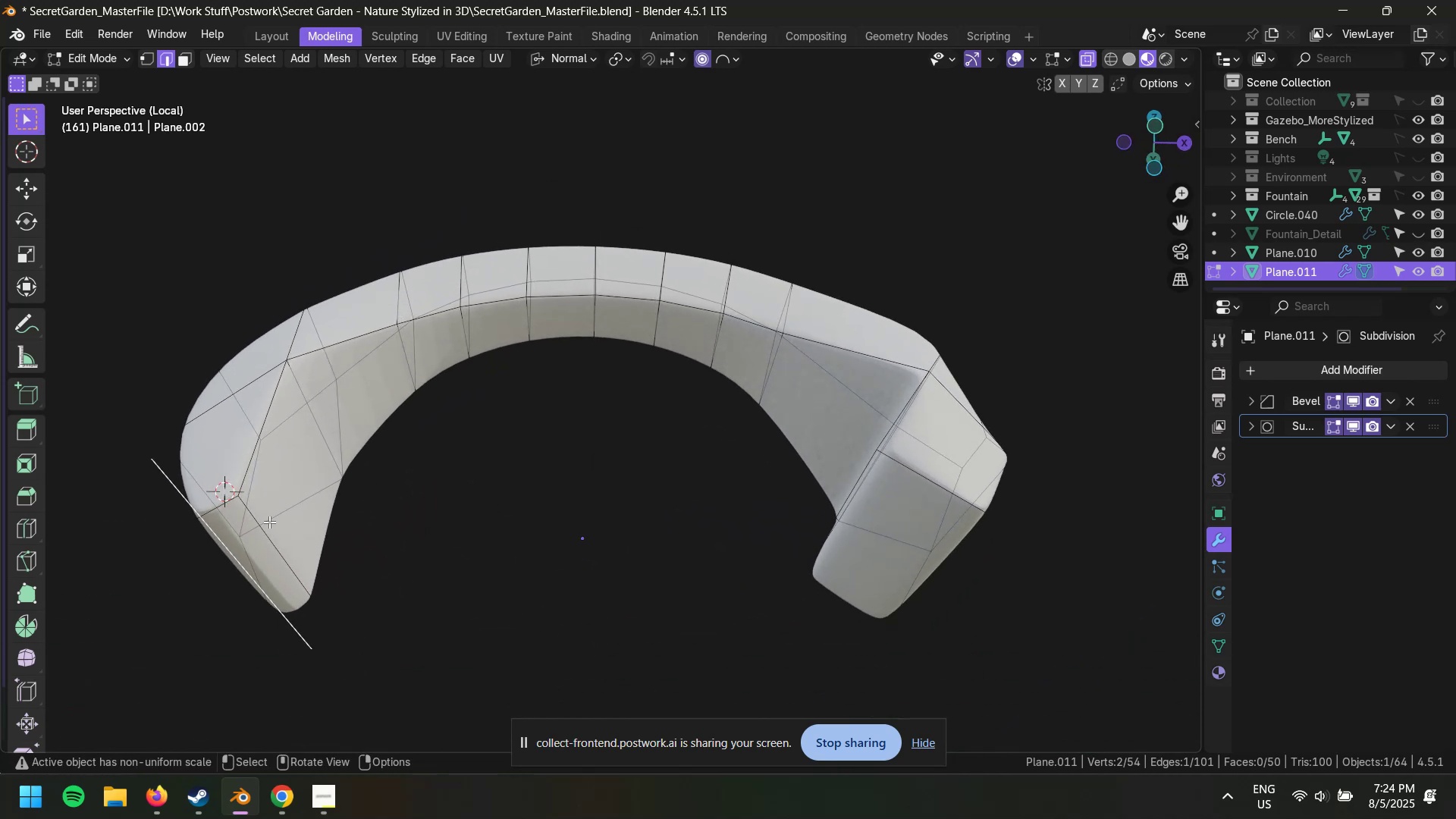 
left_click([269, 522])
 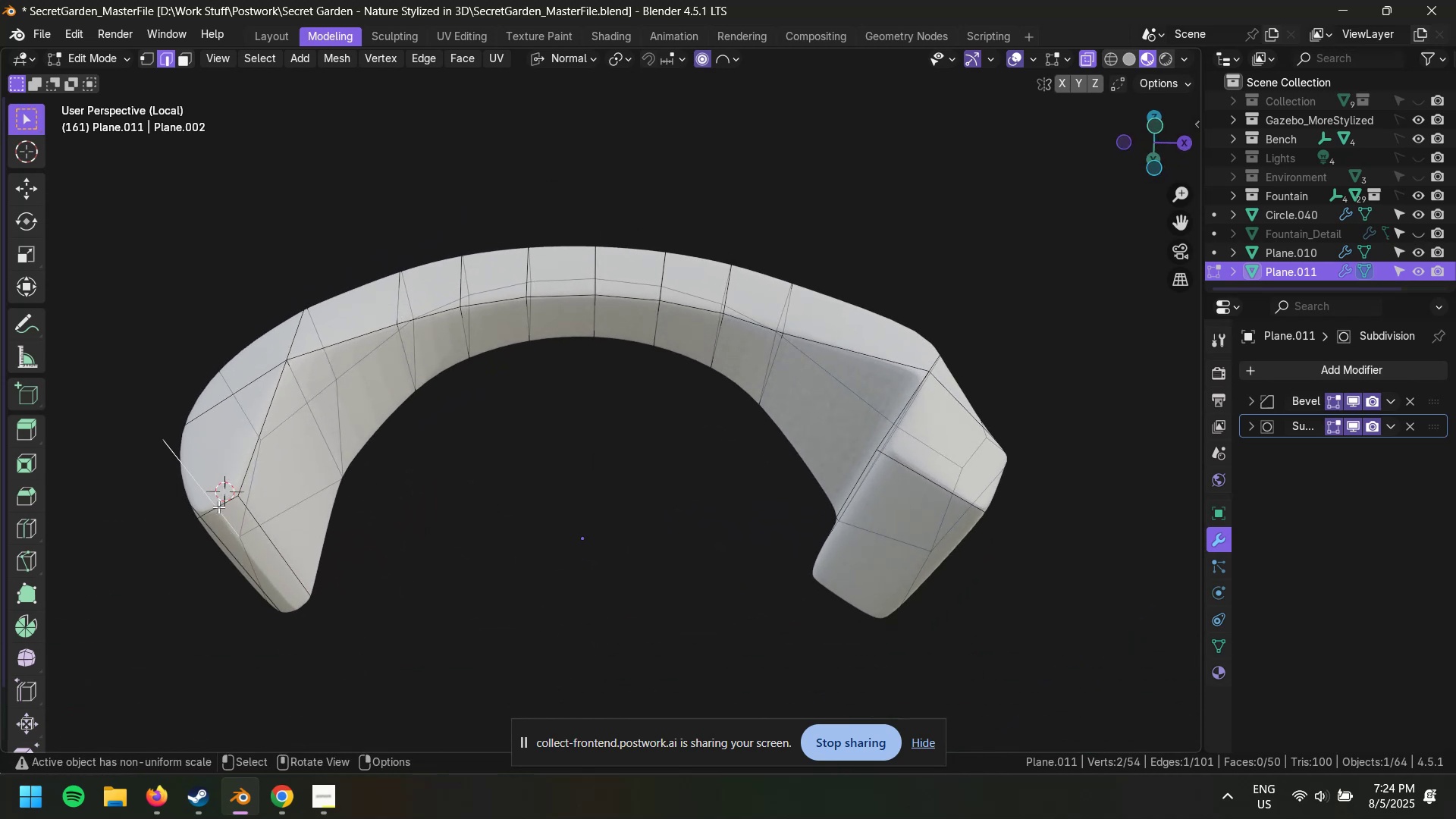 
left_click([217, 509])
 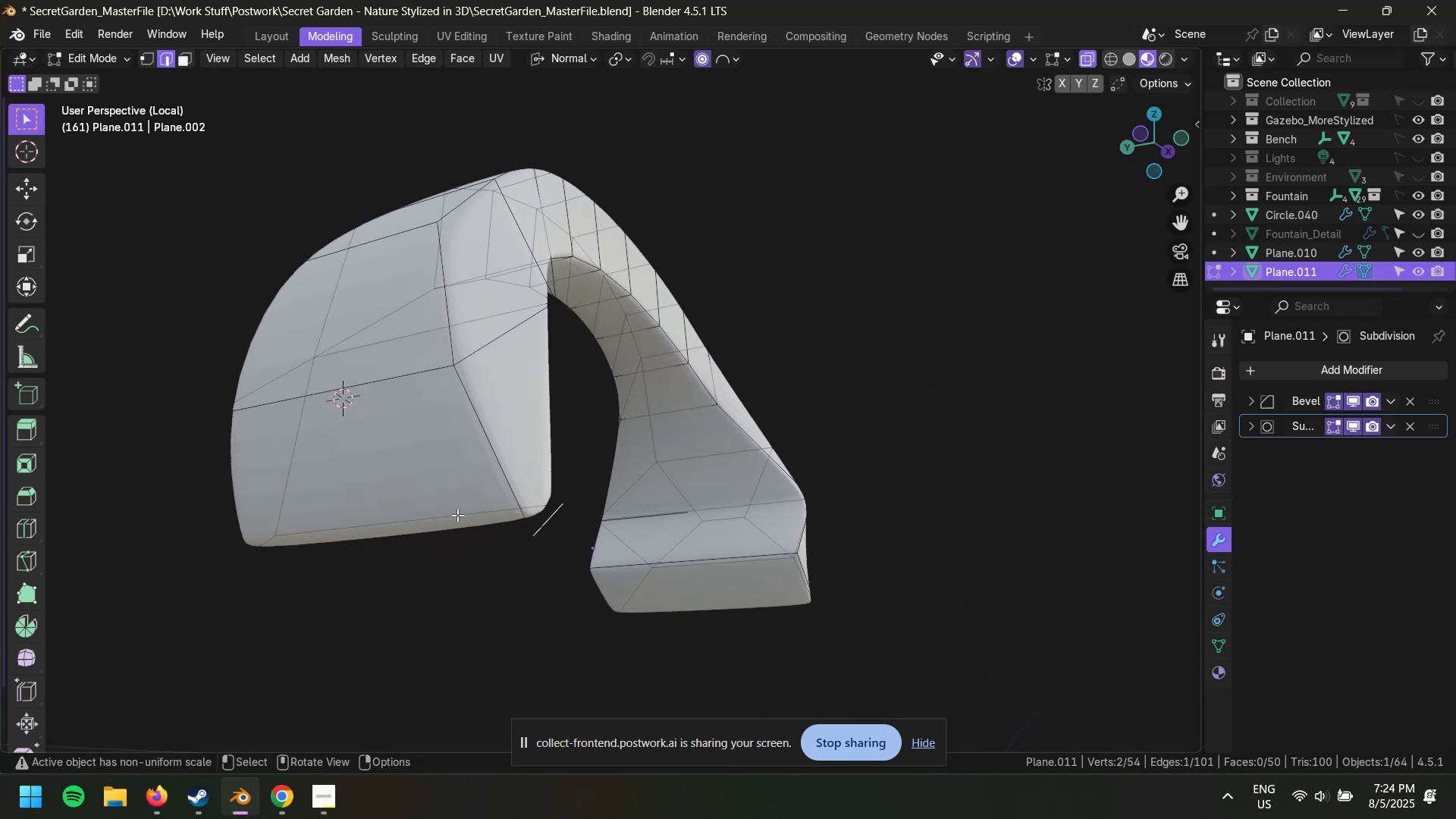 
left_click([650, 520])
 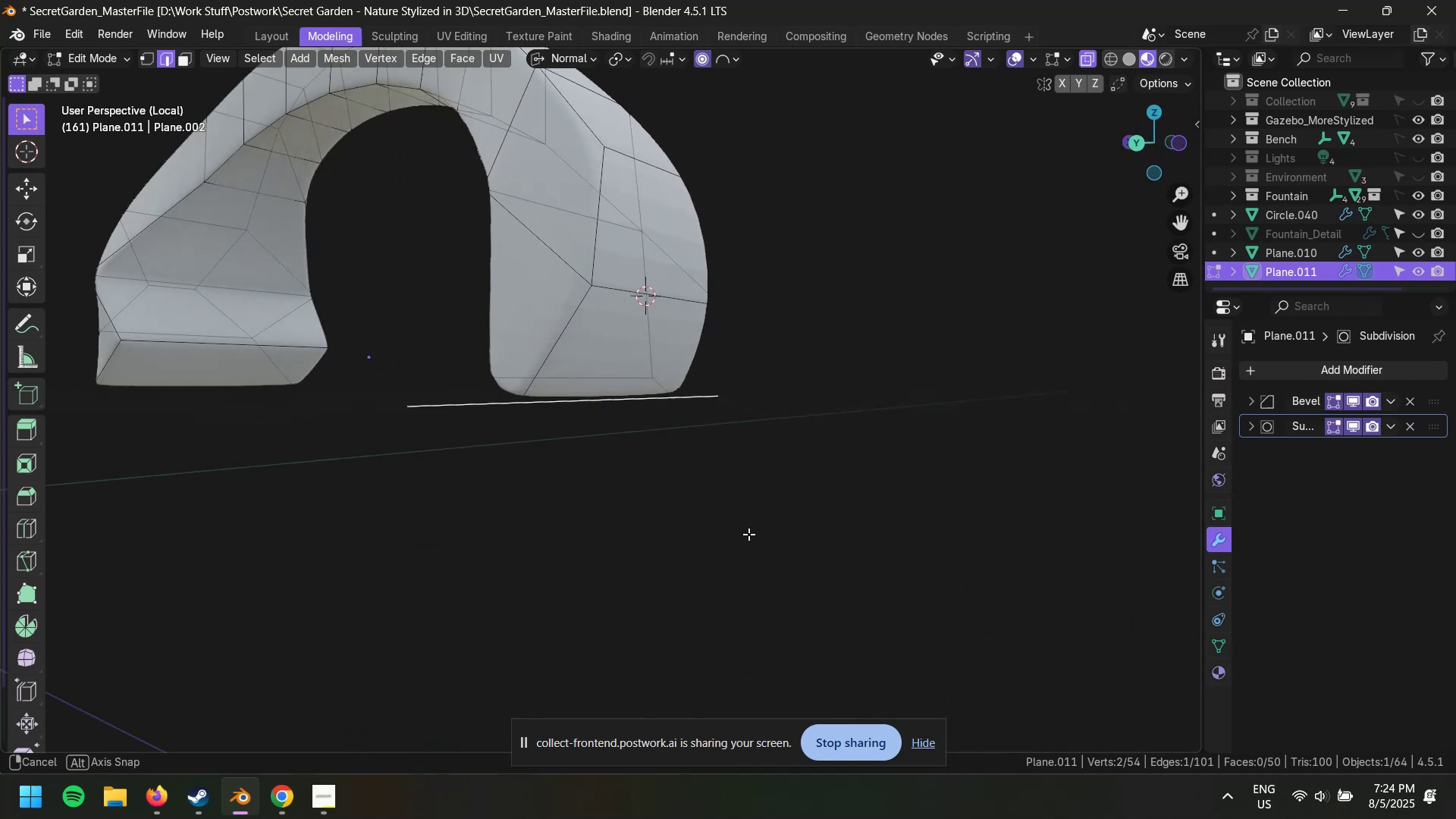 
key(Control+X)
 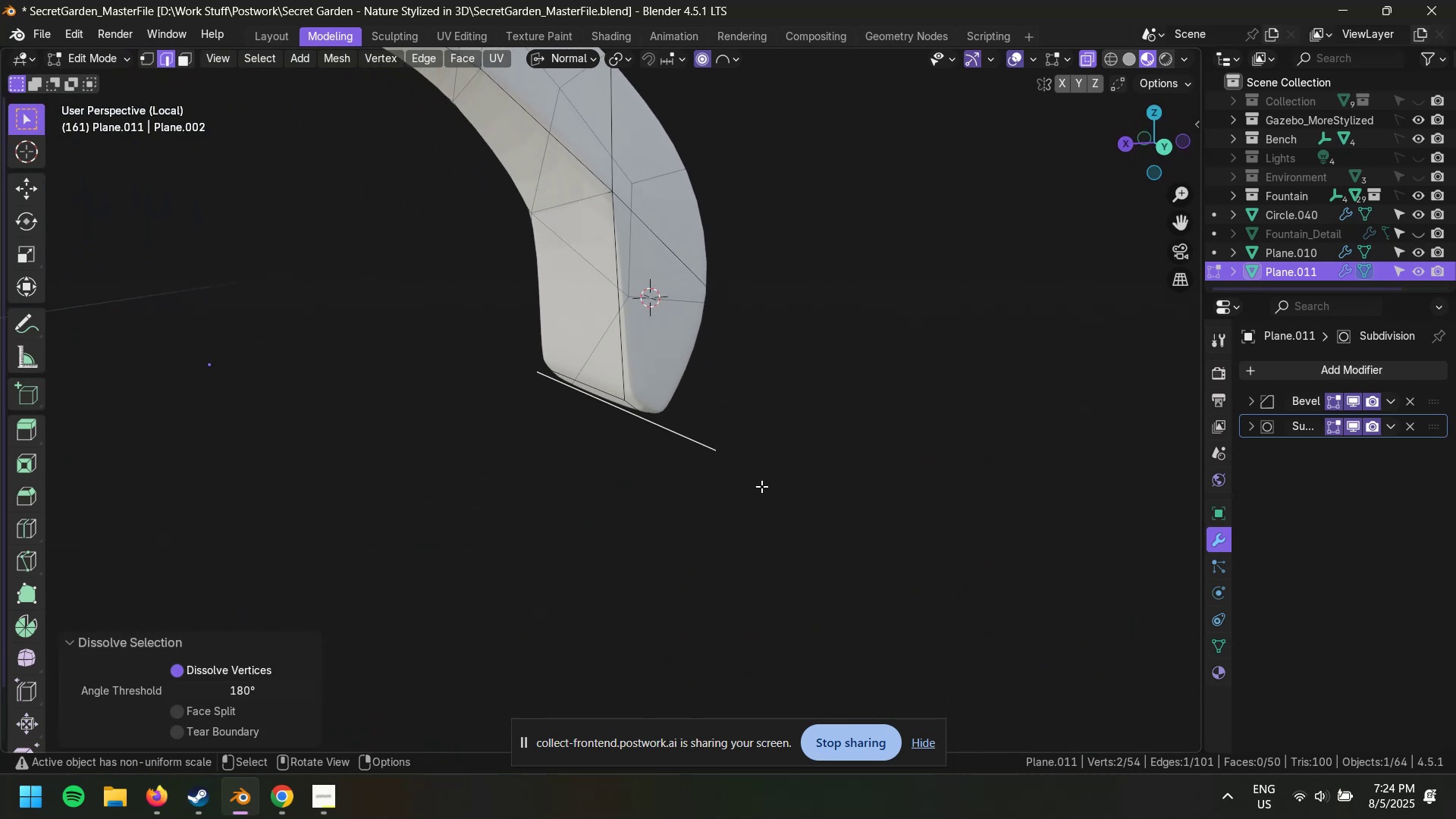 
type(xv)
 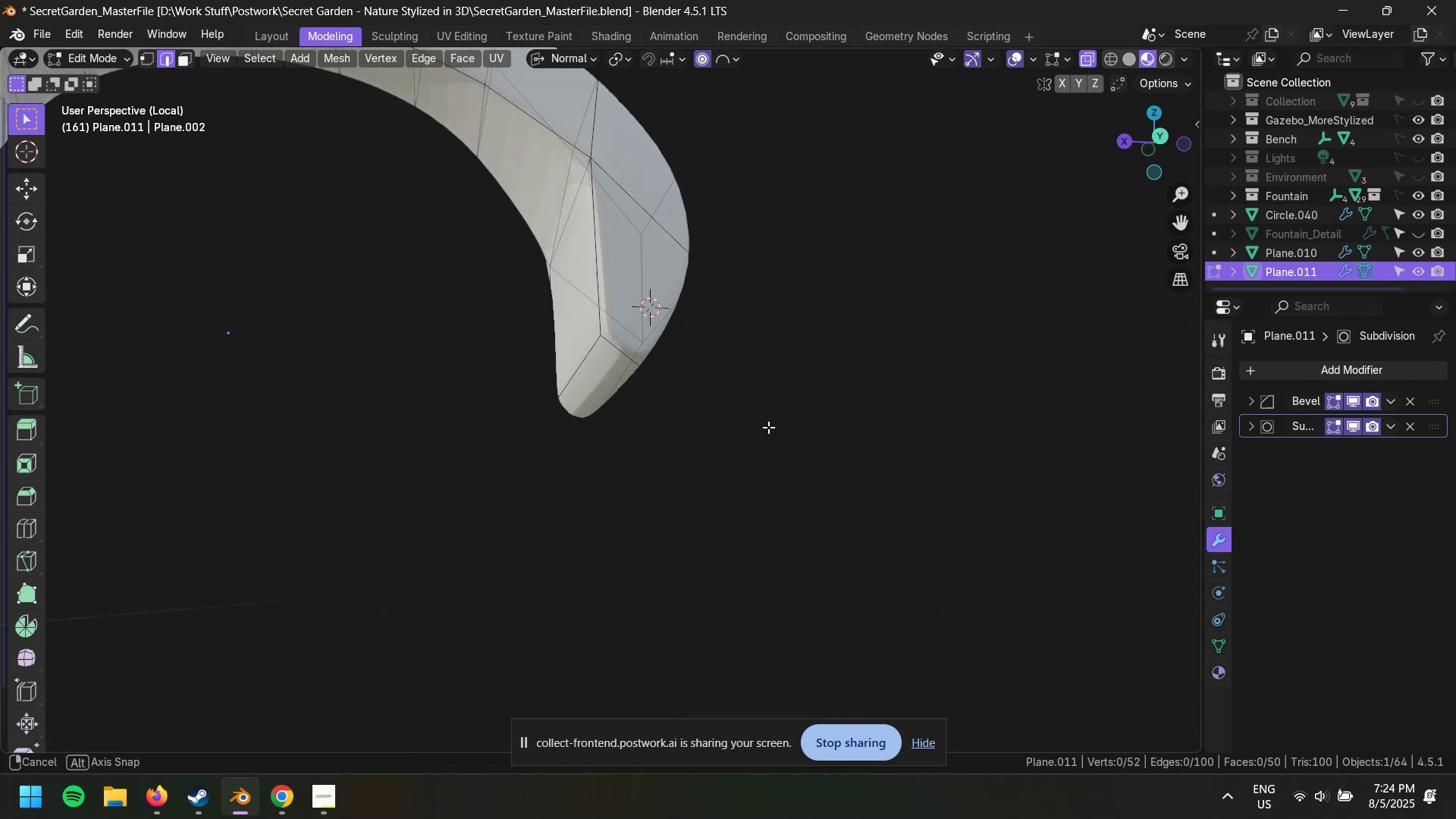 
key(Control+Z)
 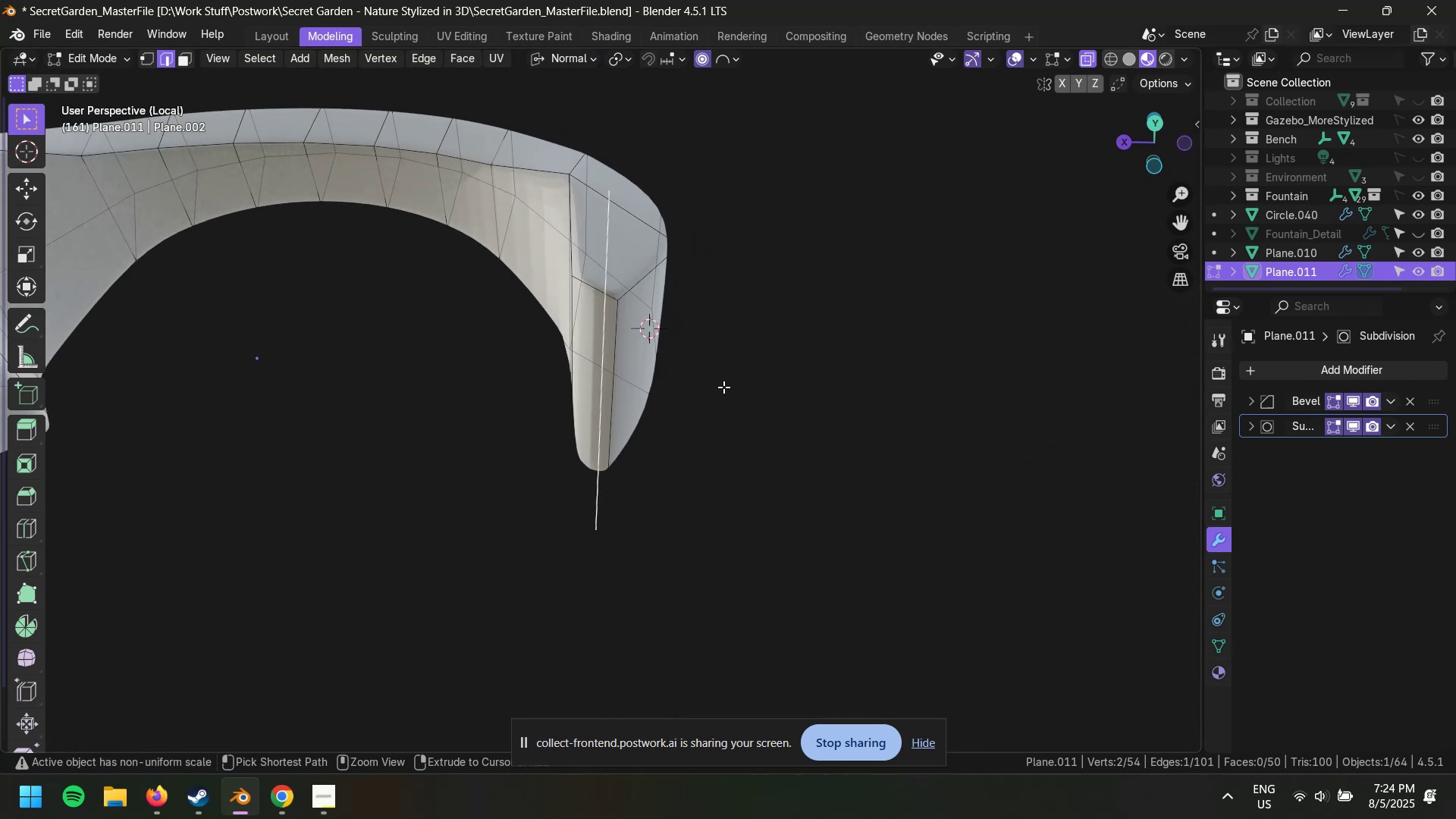 
key(Control+Shift+Z)
 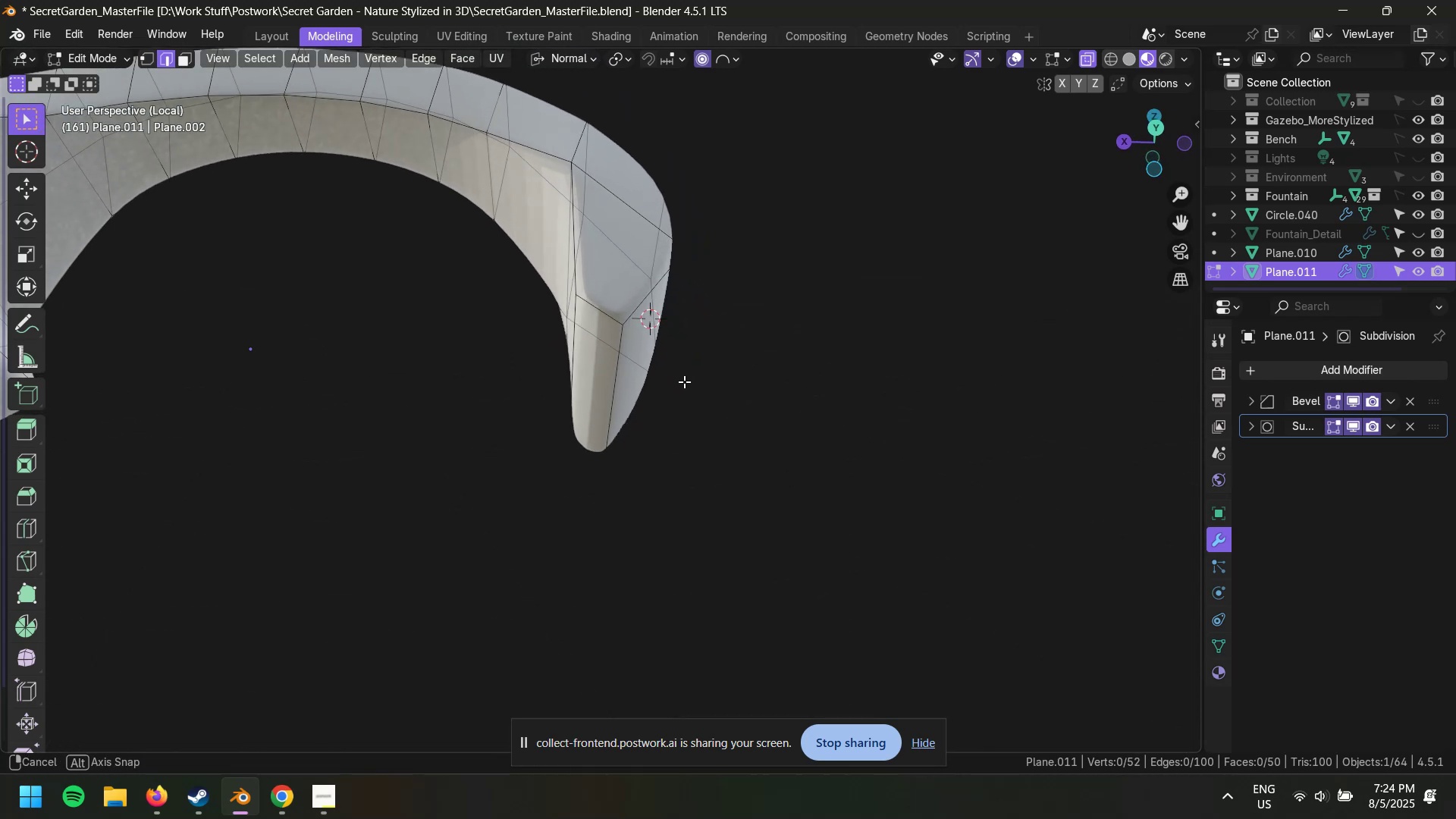 
key(Control+Z)
 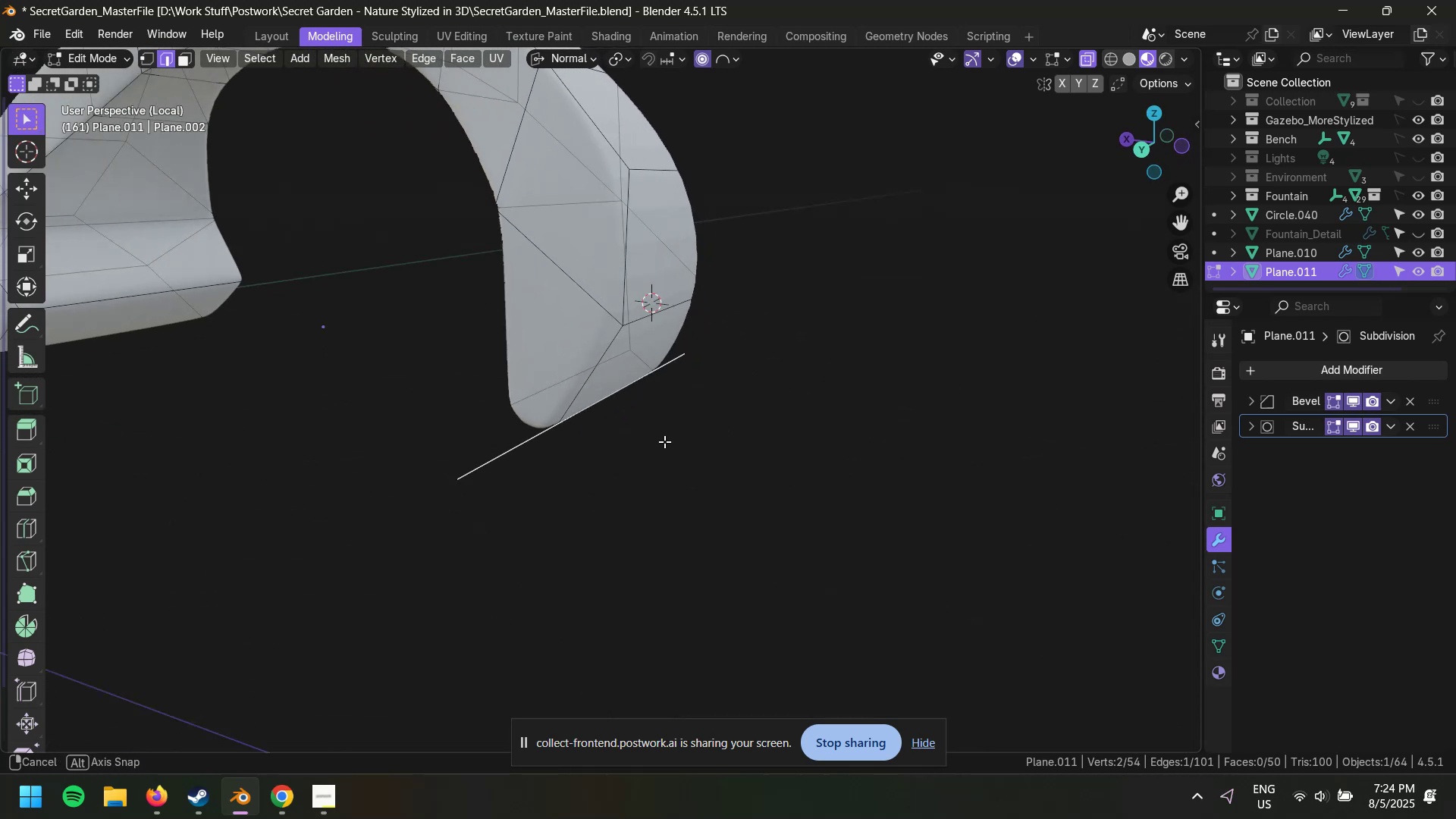 
key(G)
 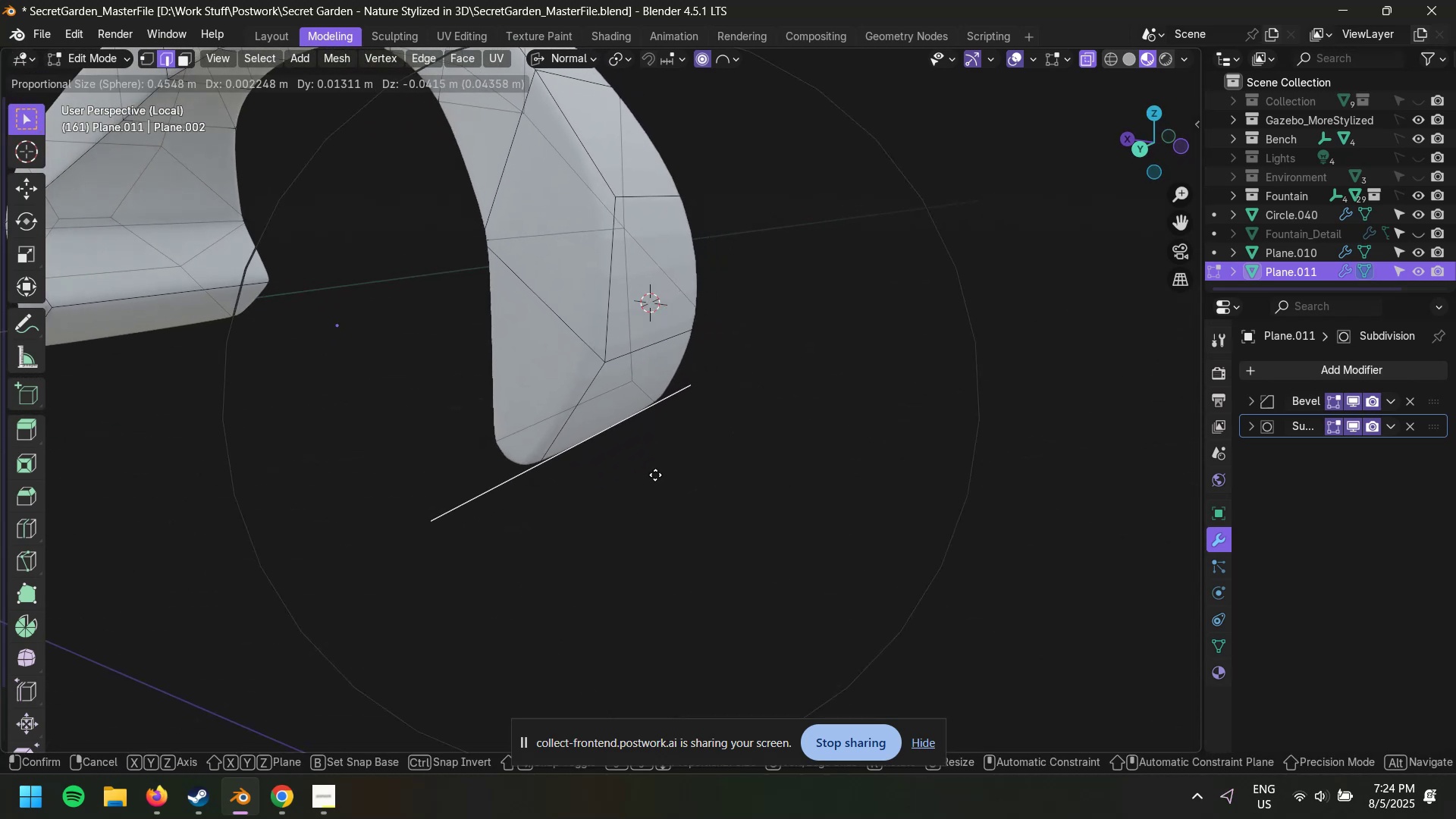 
key(Escape)
 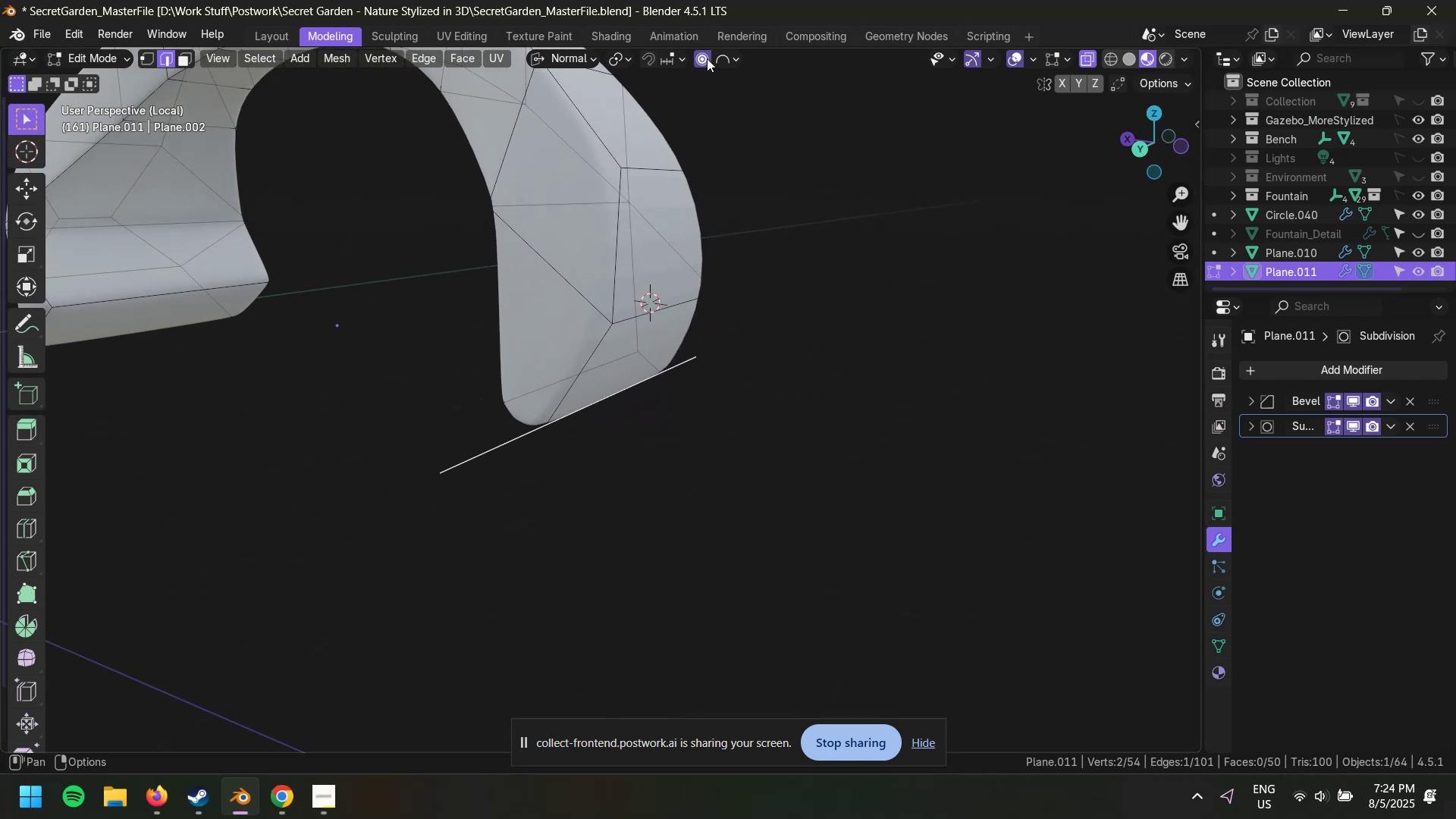 
left_click([704, 61])
 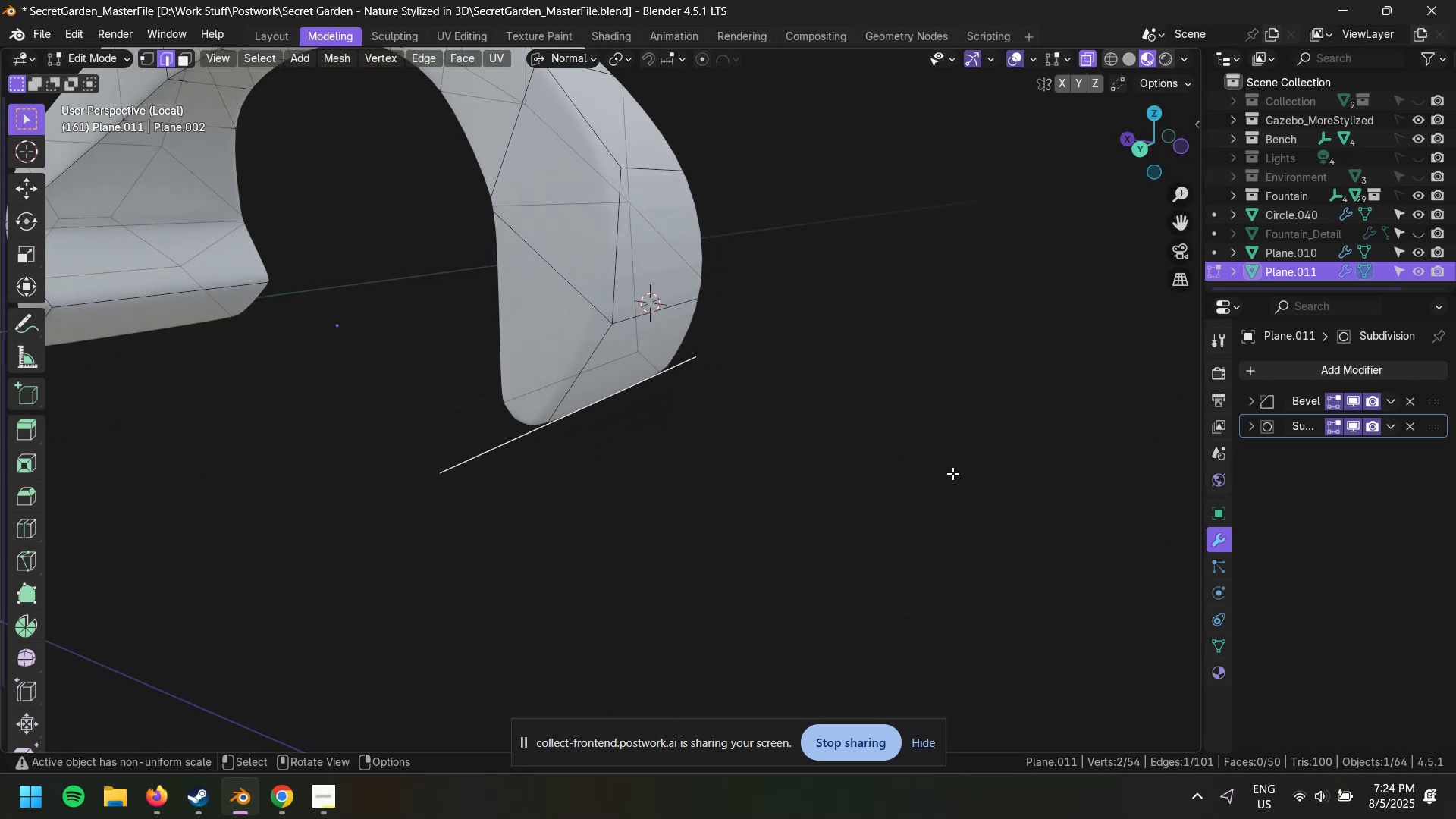 
key(G)
 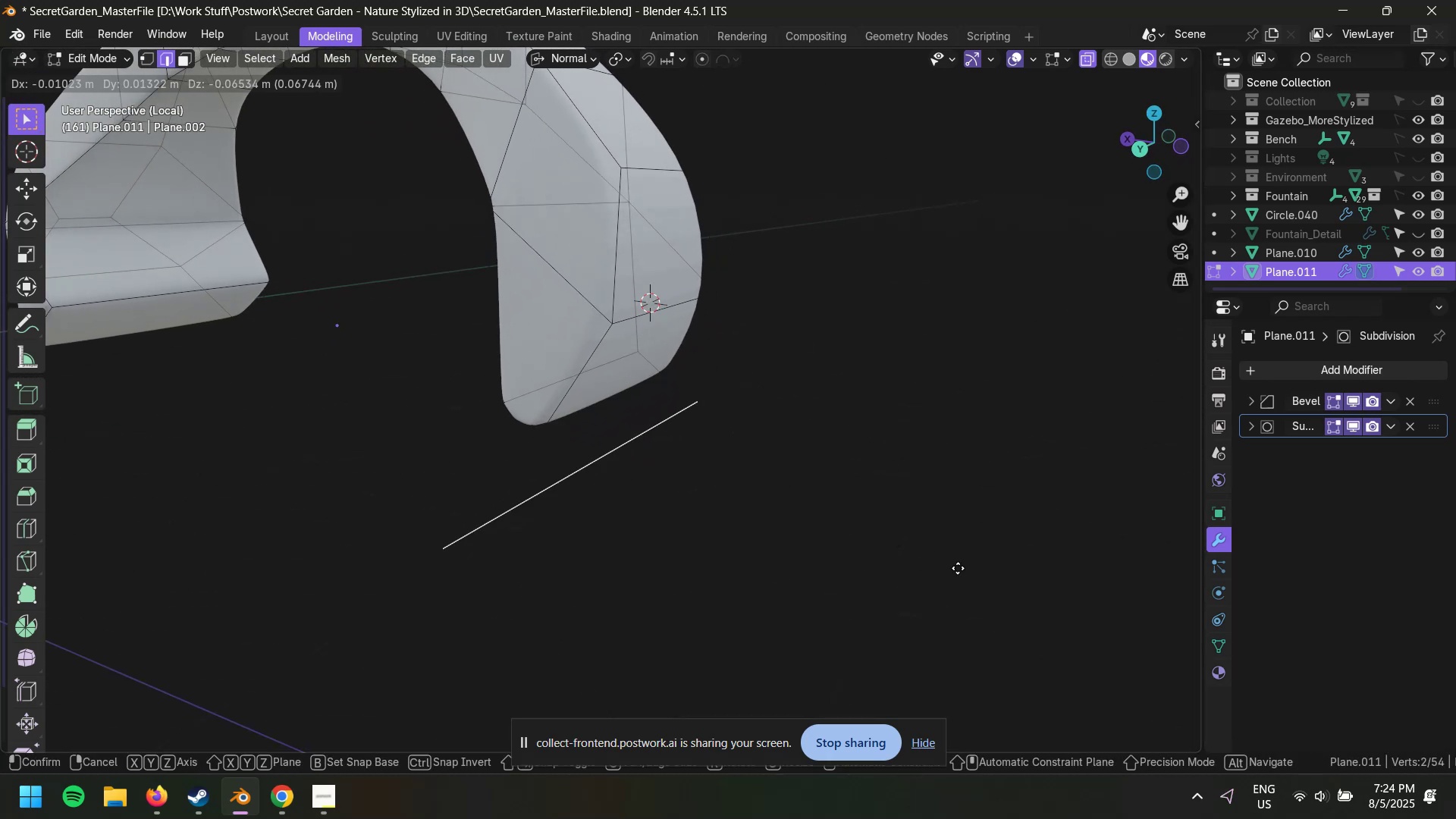 
left_click([967, 564])
 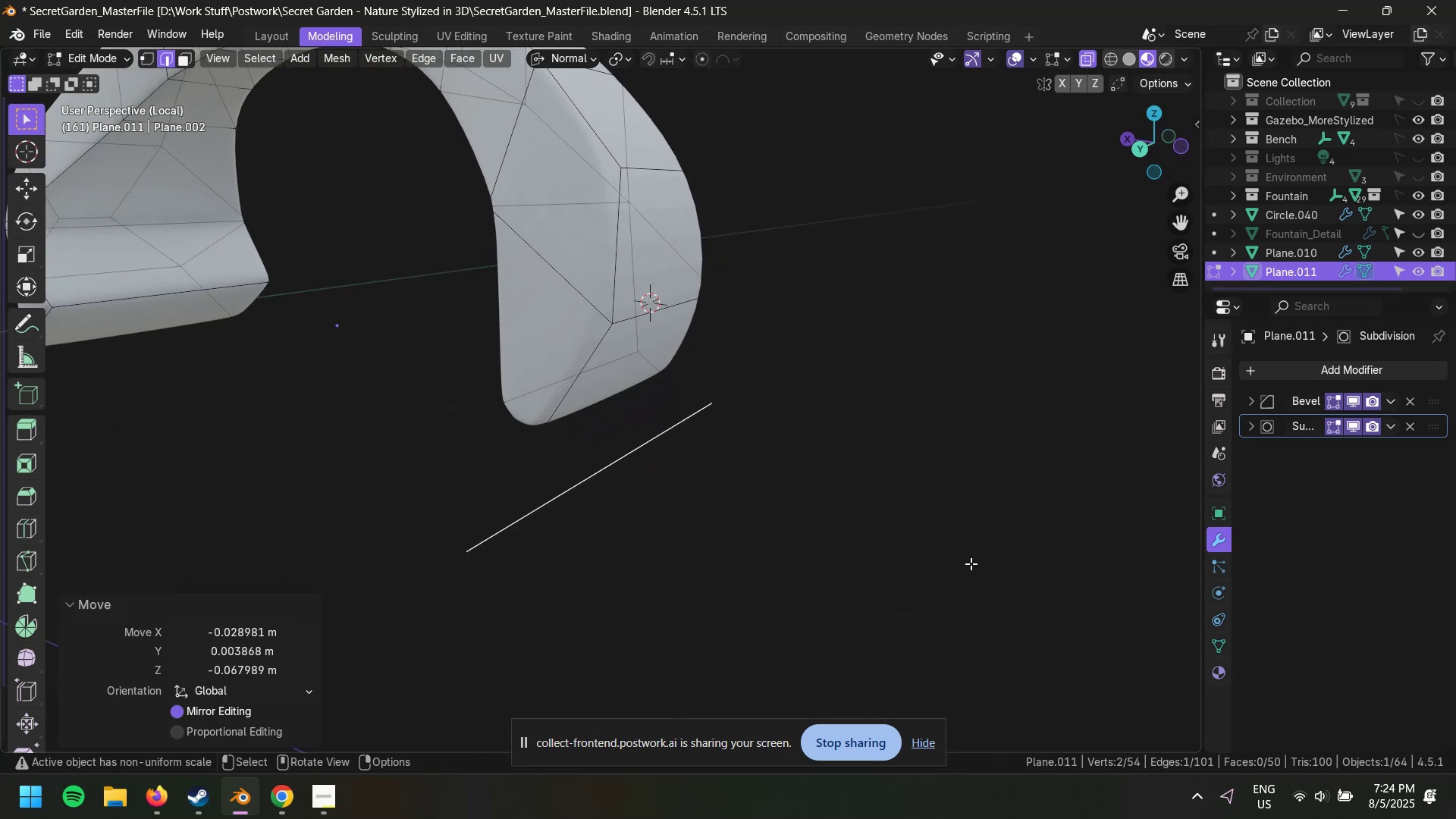 
key(Control+Z)
 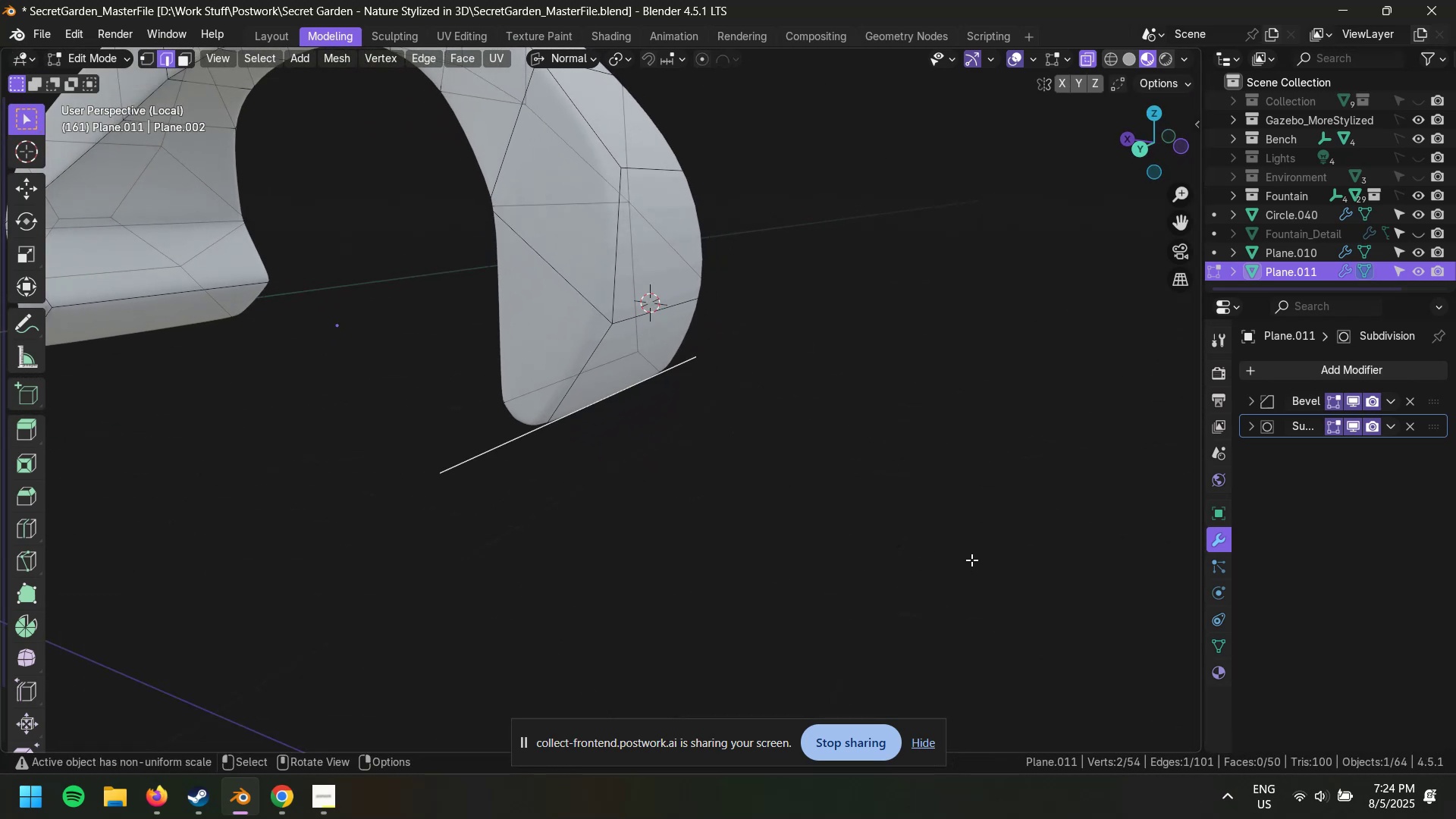 
type(xv)
 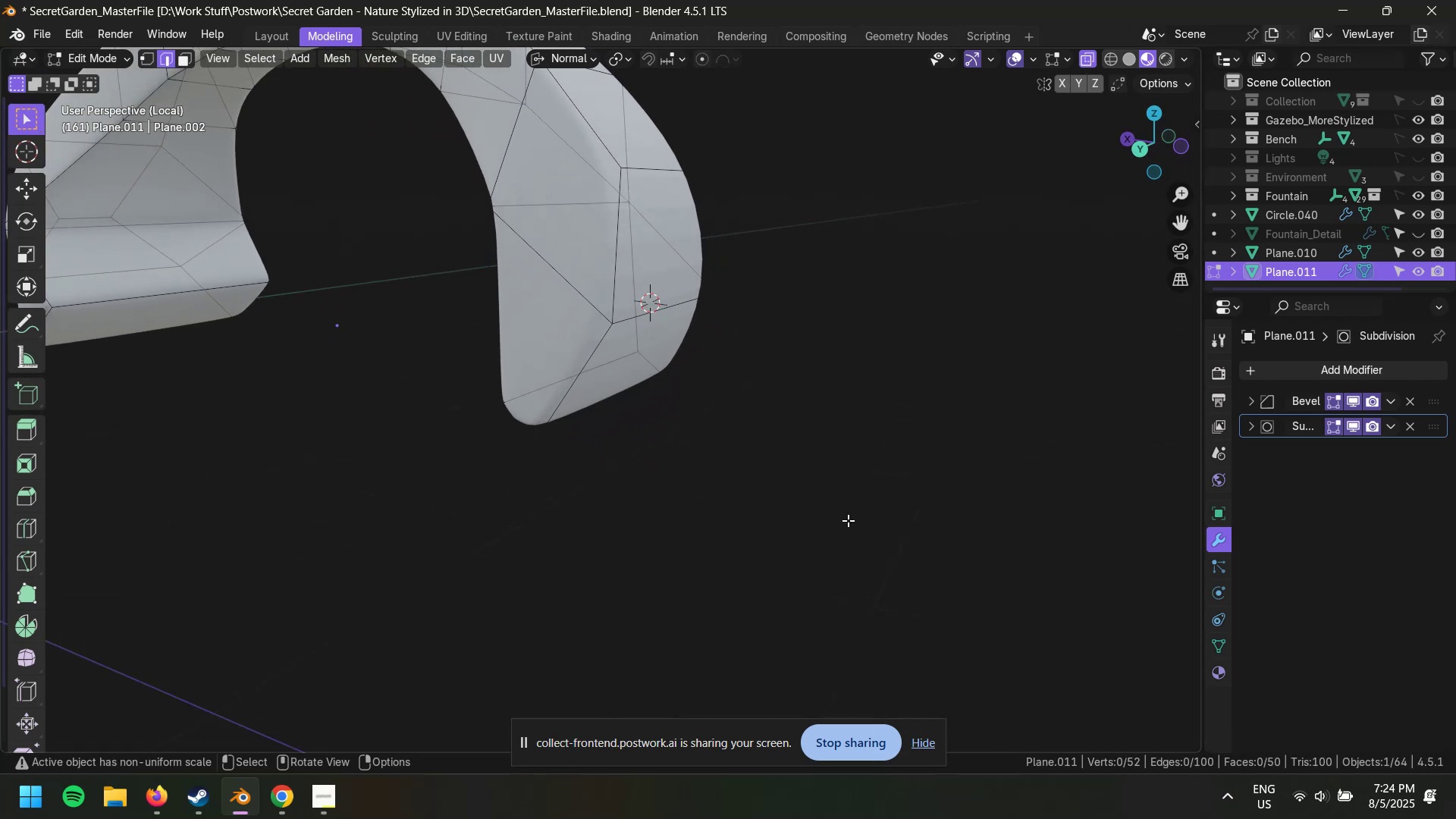 
left_click([727, 505])
 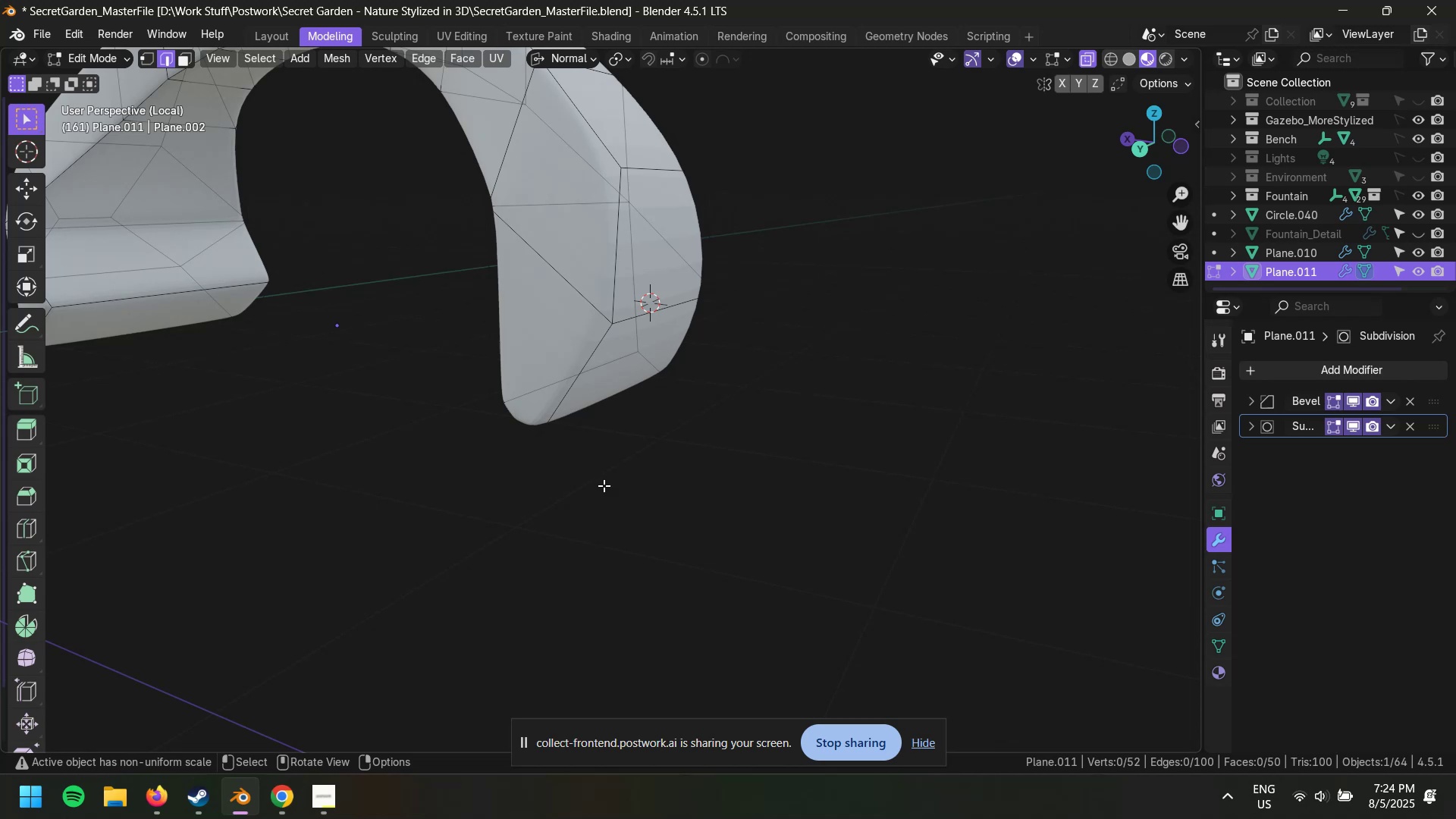 
scroll: coordinate [537, 265], scroll_direction: down, amount: 4.0
 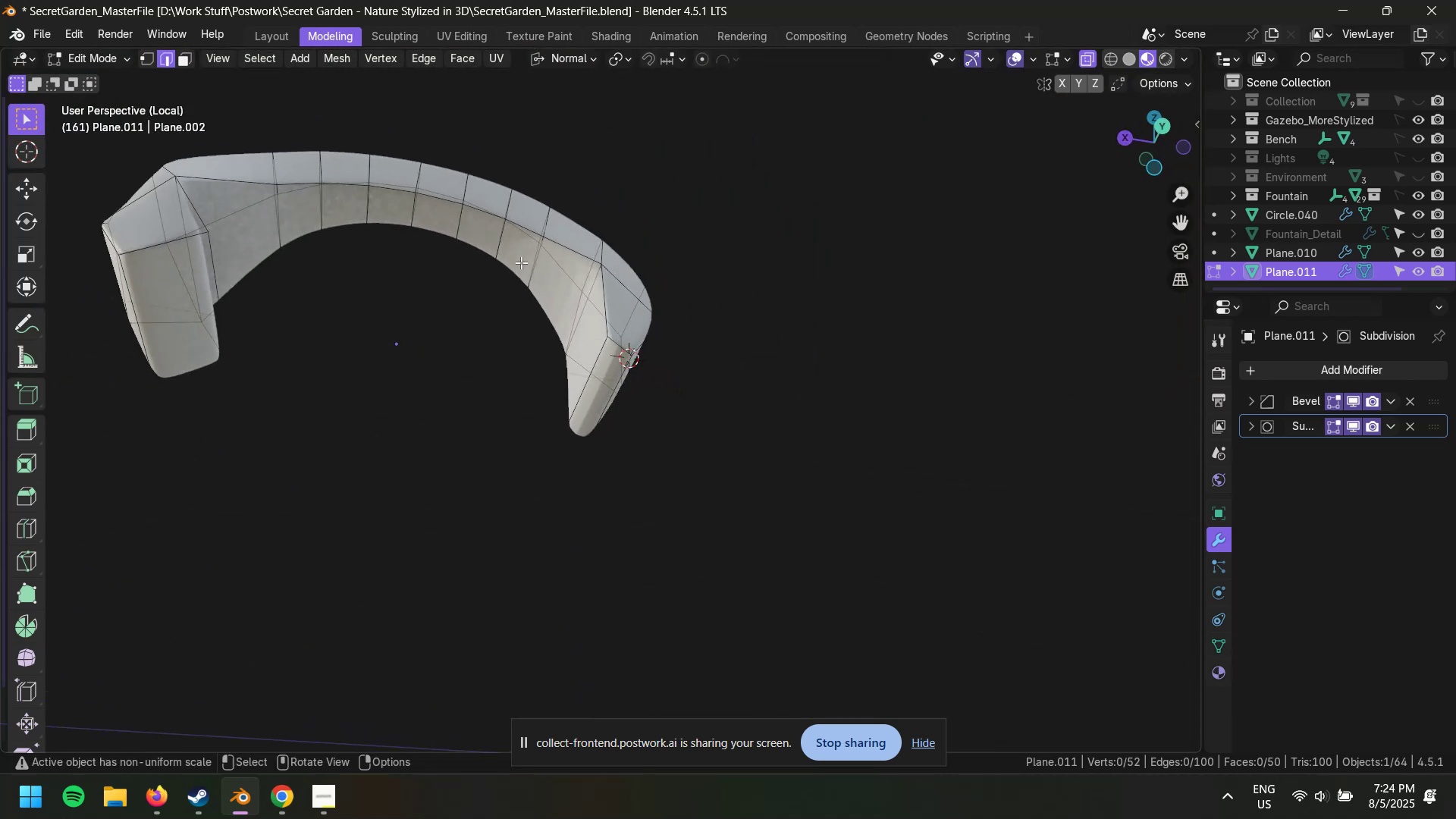 
hold_key(key=ShiftLeft, duration=0.64)
 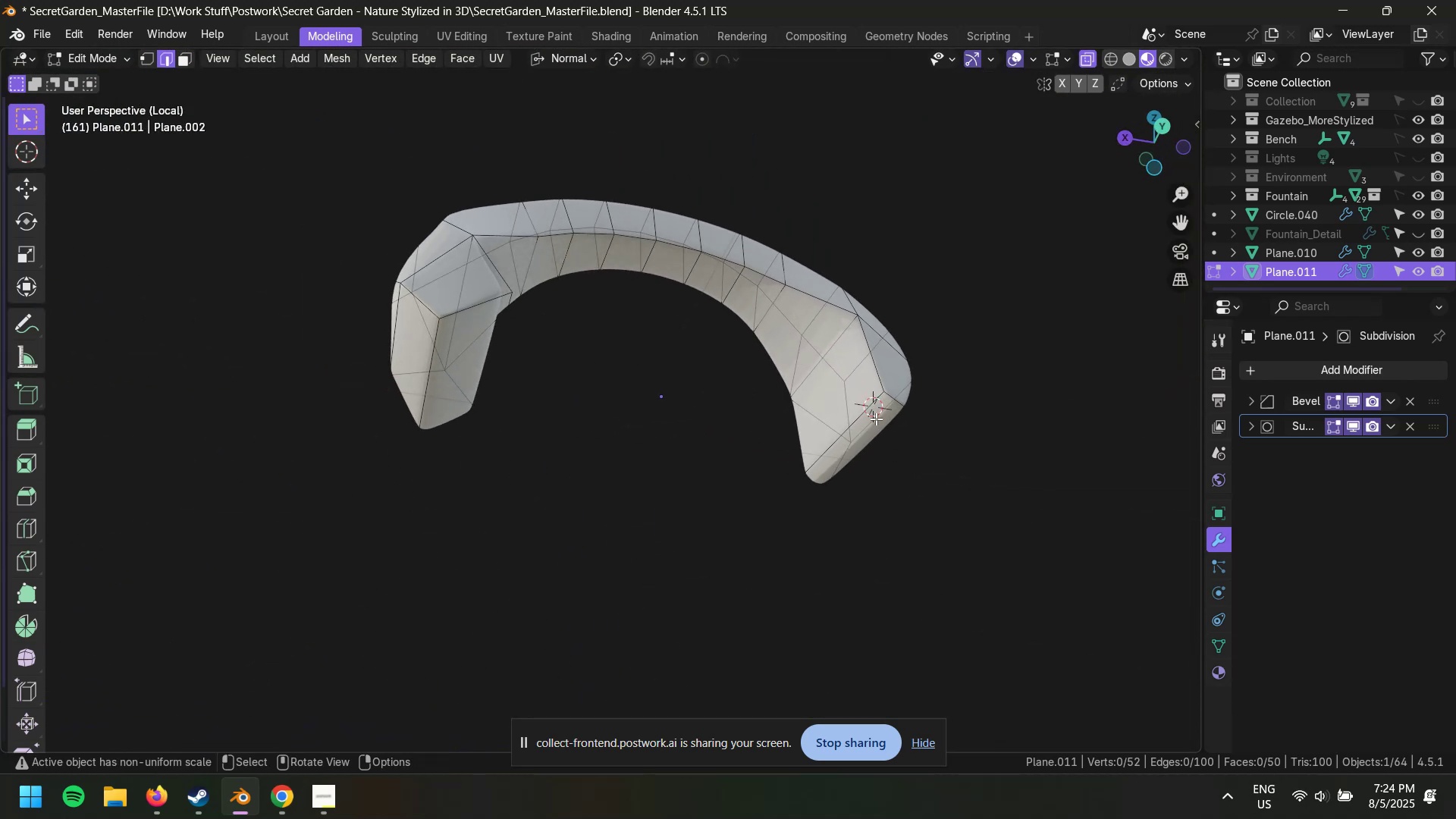 
key(3)
 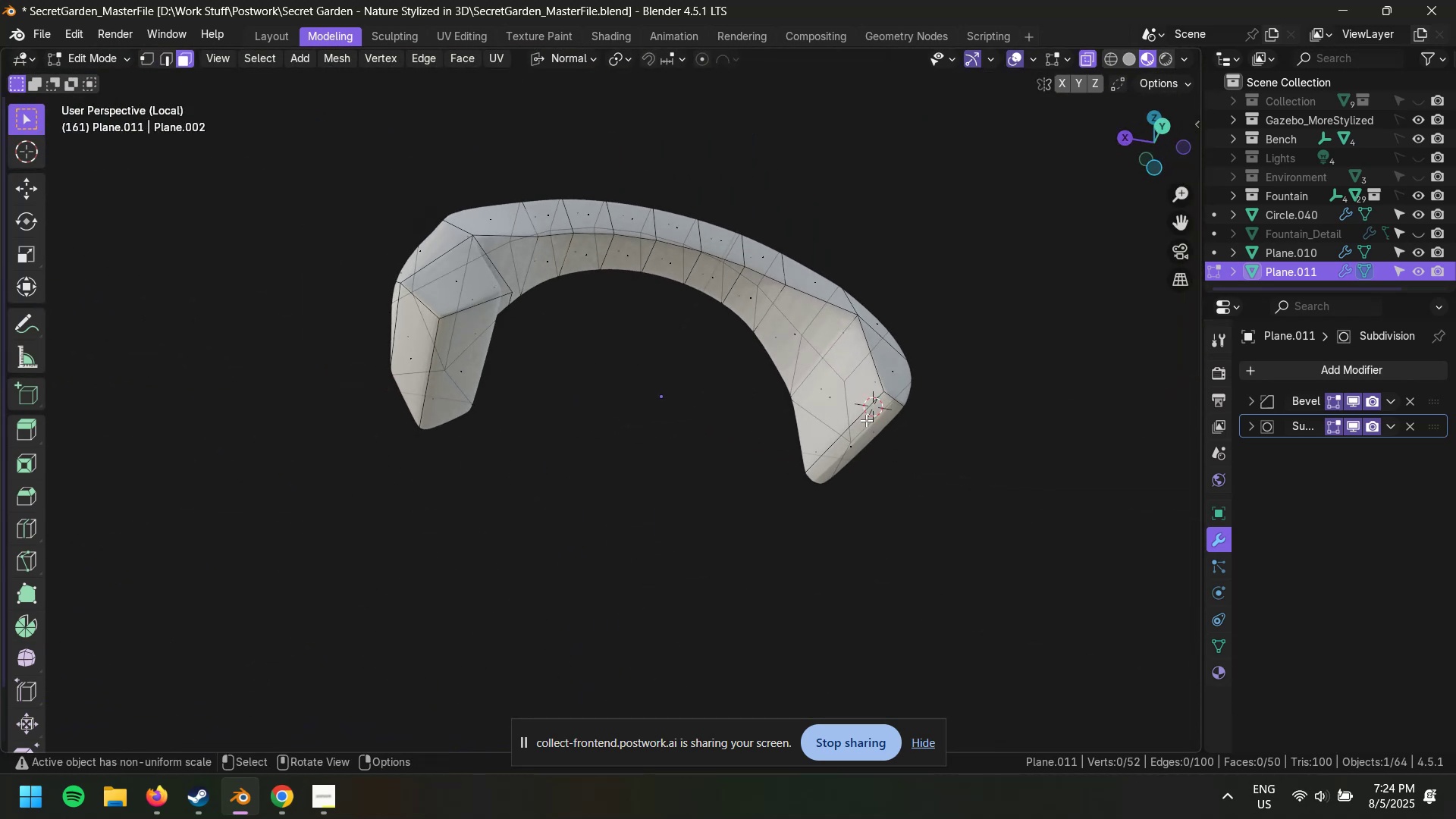 
left_click([866, 420])
 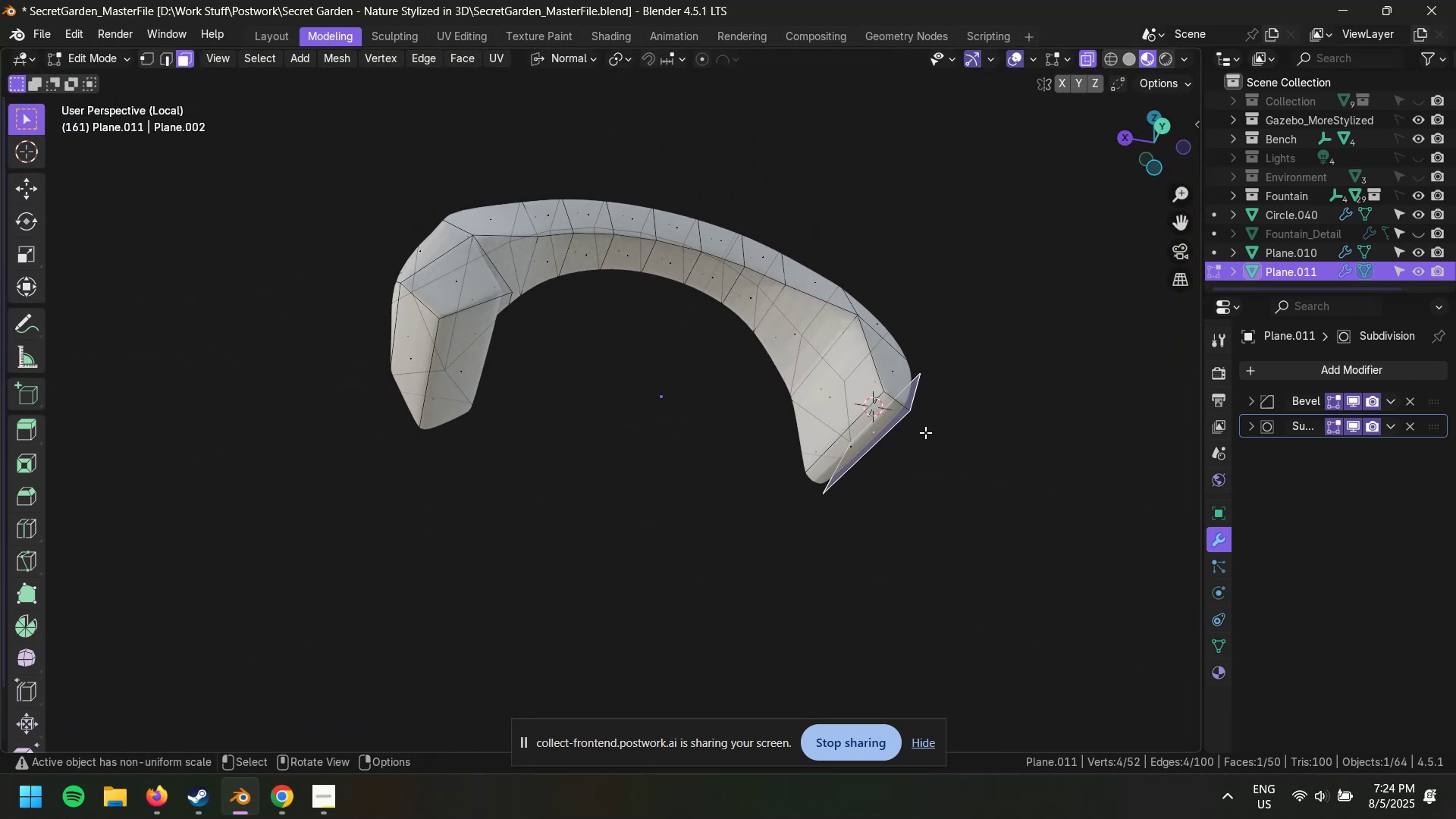 
scroll: coordinate [922, 432], scroll_direction: up, amount: 3.0
 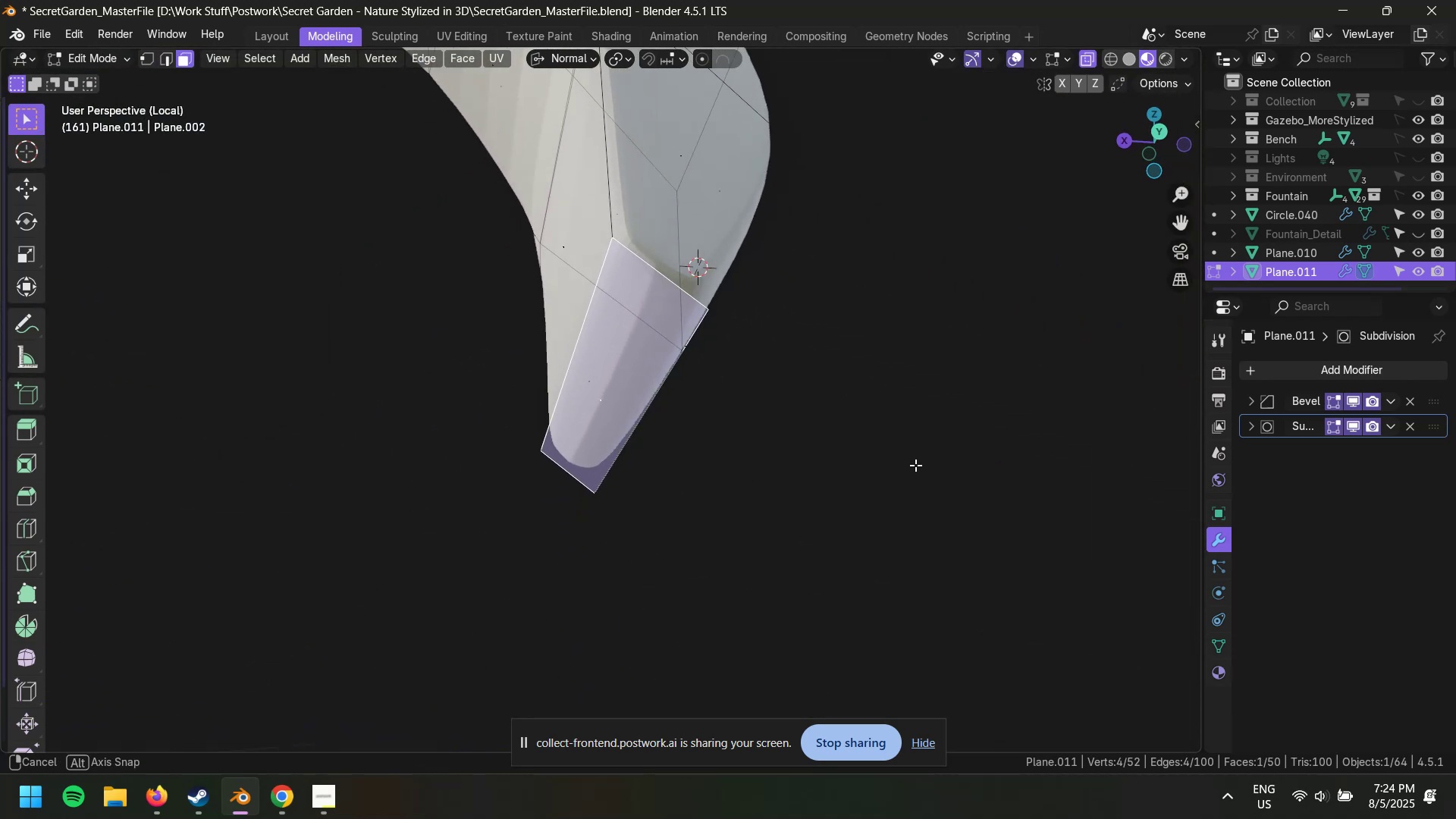 
key(2)
 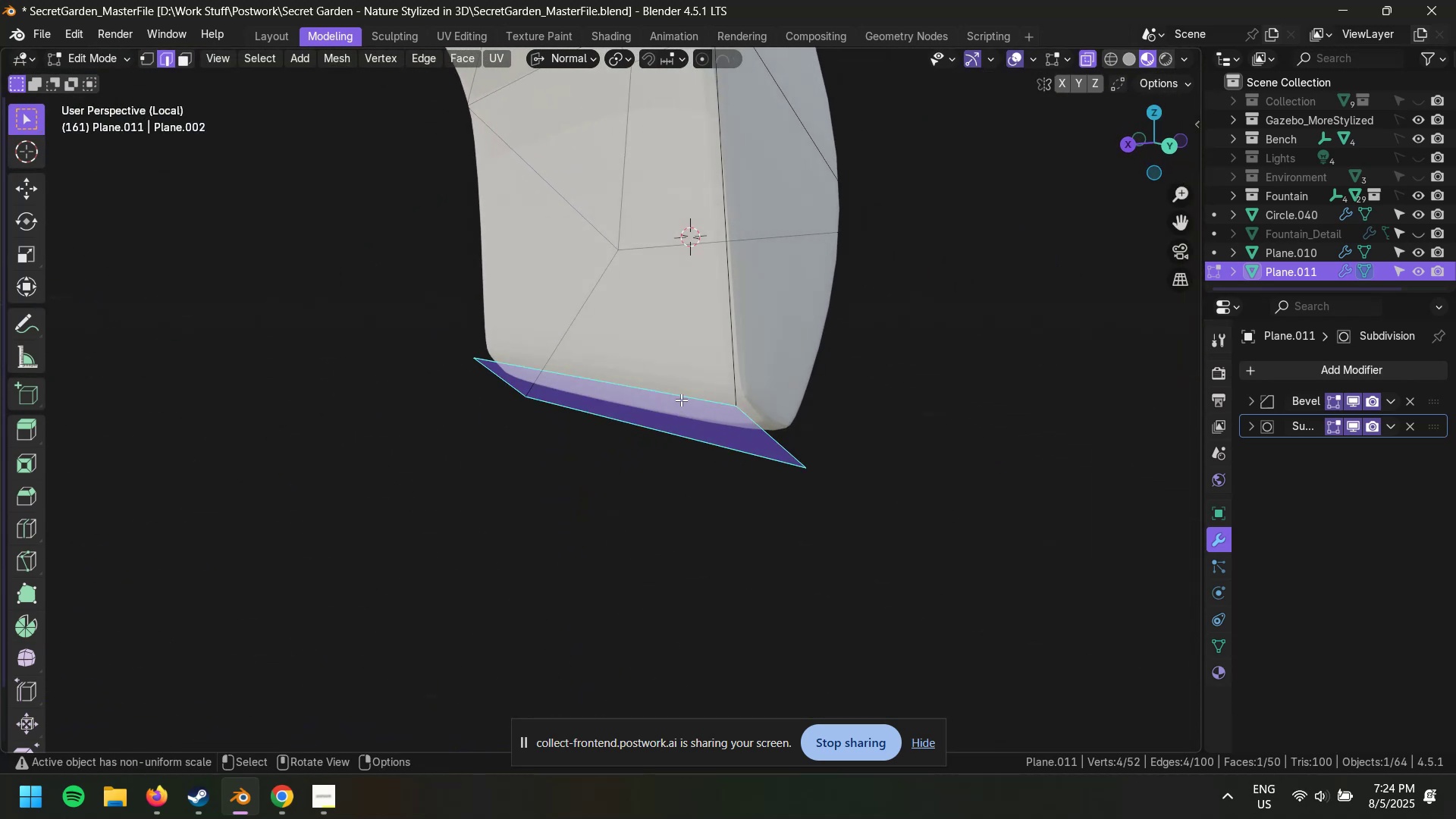 
left_click([680, 397])
 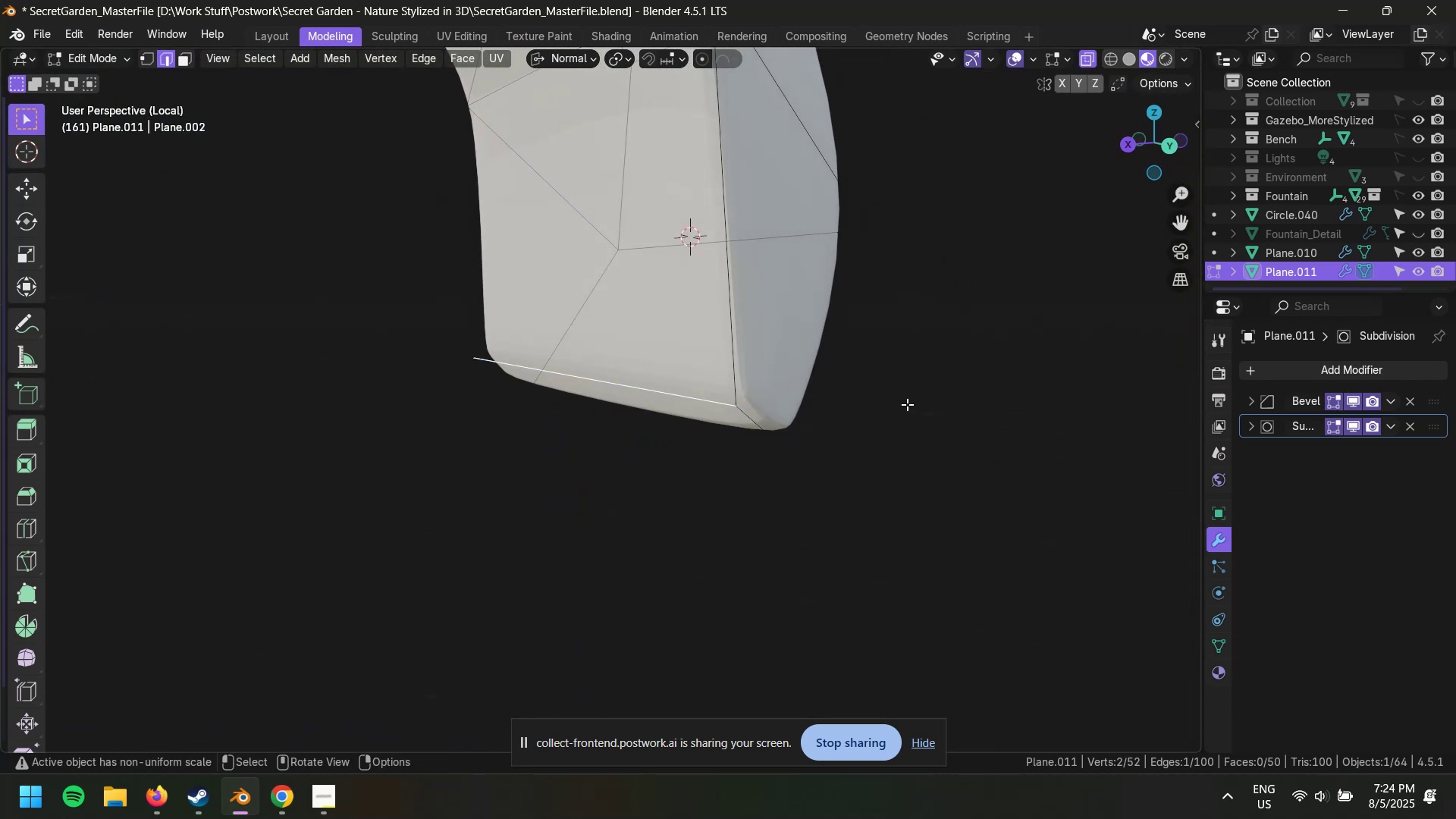 
scroll: coordinate [830, 390], scroll_direction: down, amount: 1.0
 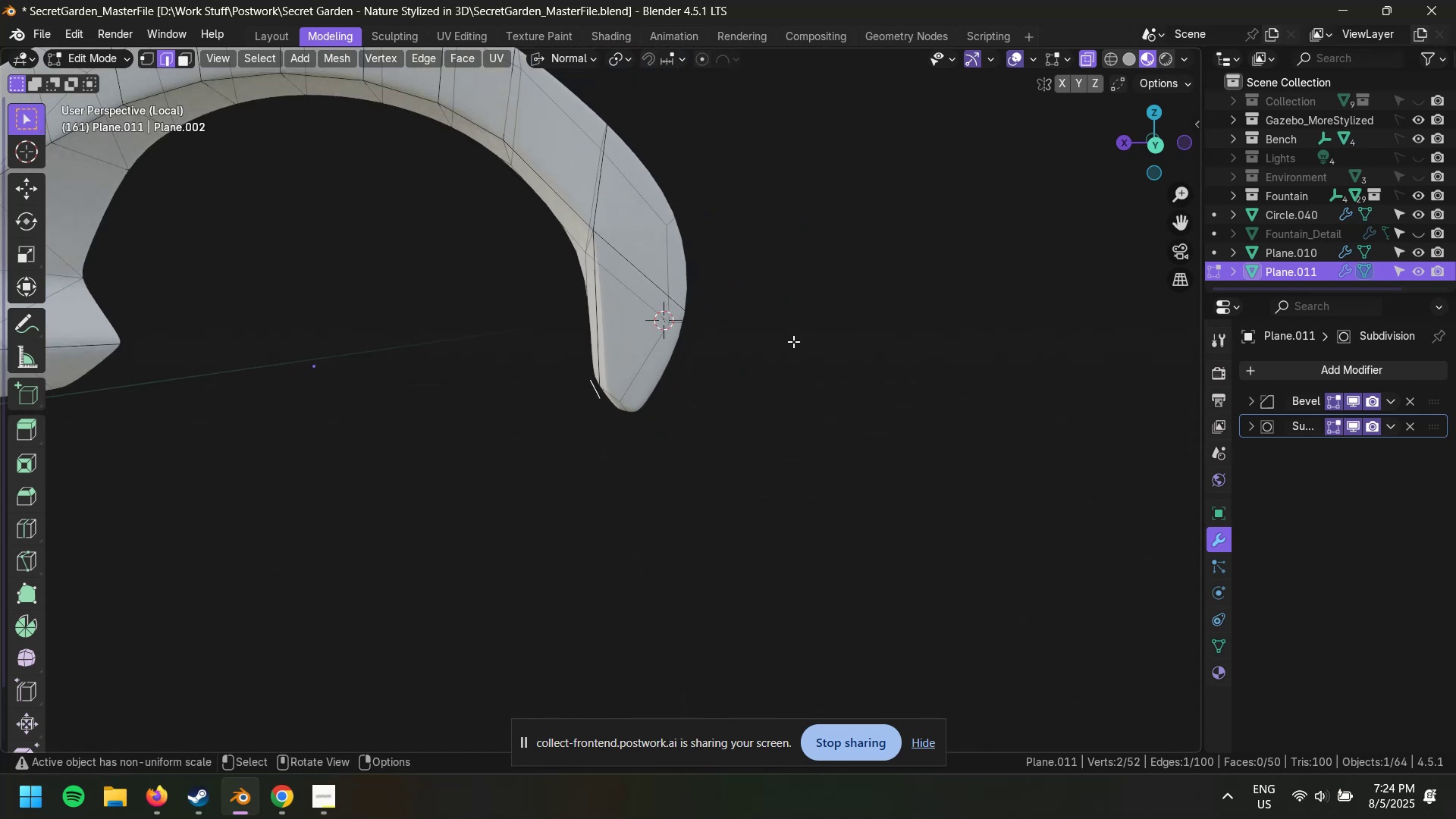 
type(gzzzzxxy)
key(Escape)
type(gx)
 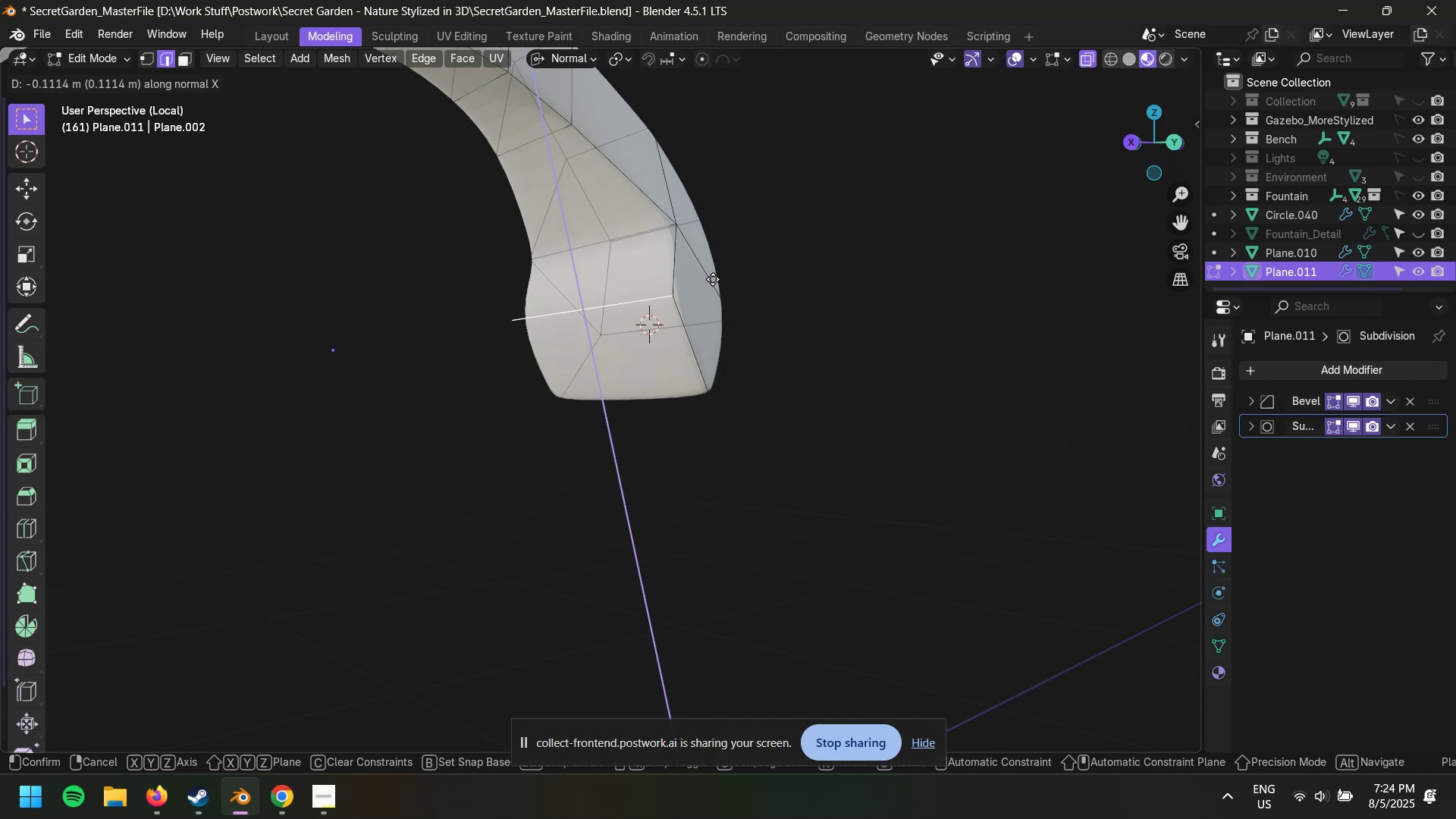 
left_click([711, 297])
 